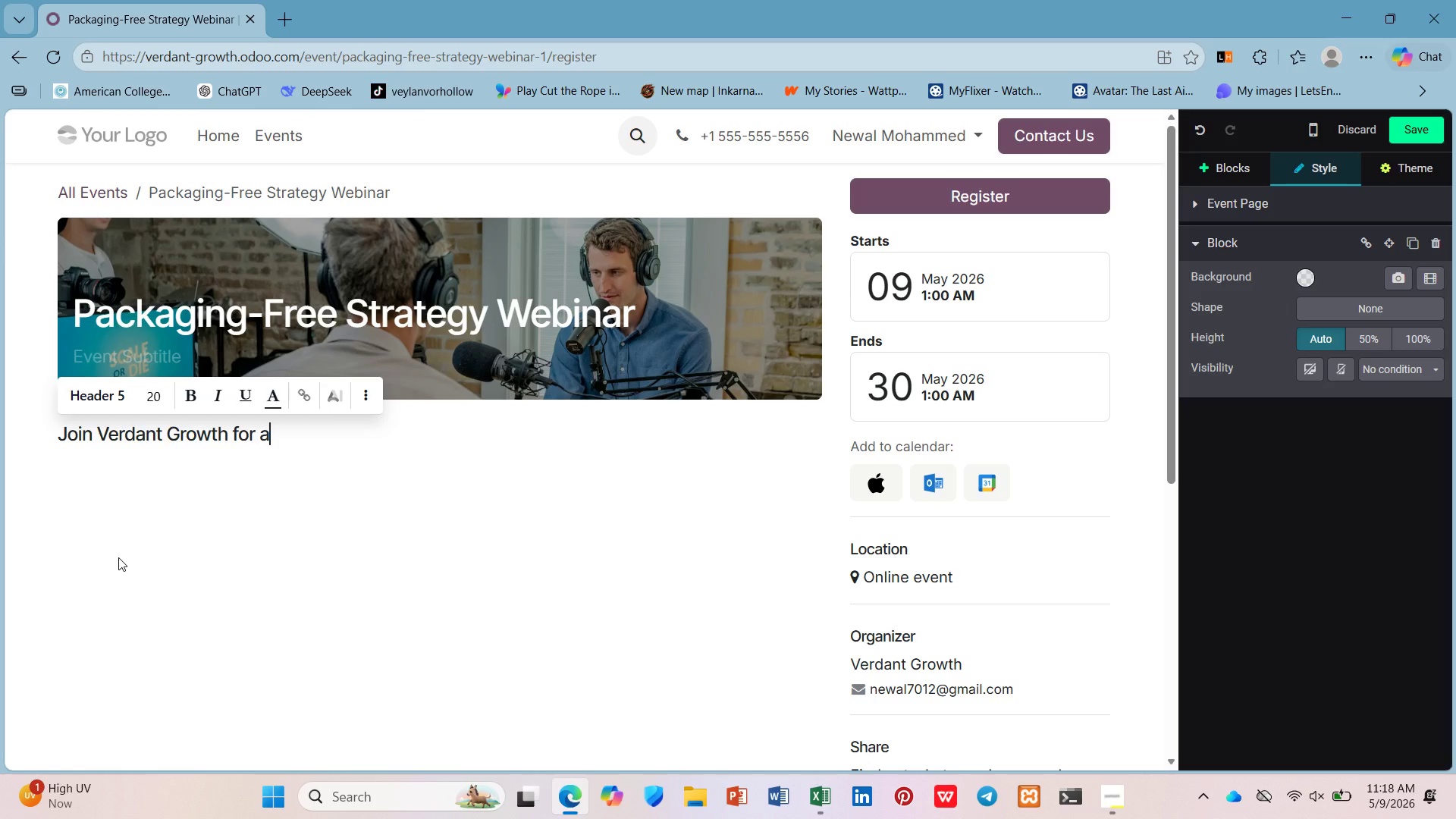 
key(Backspace)
 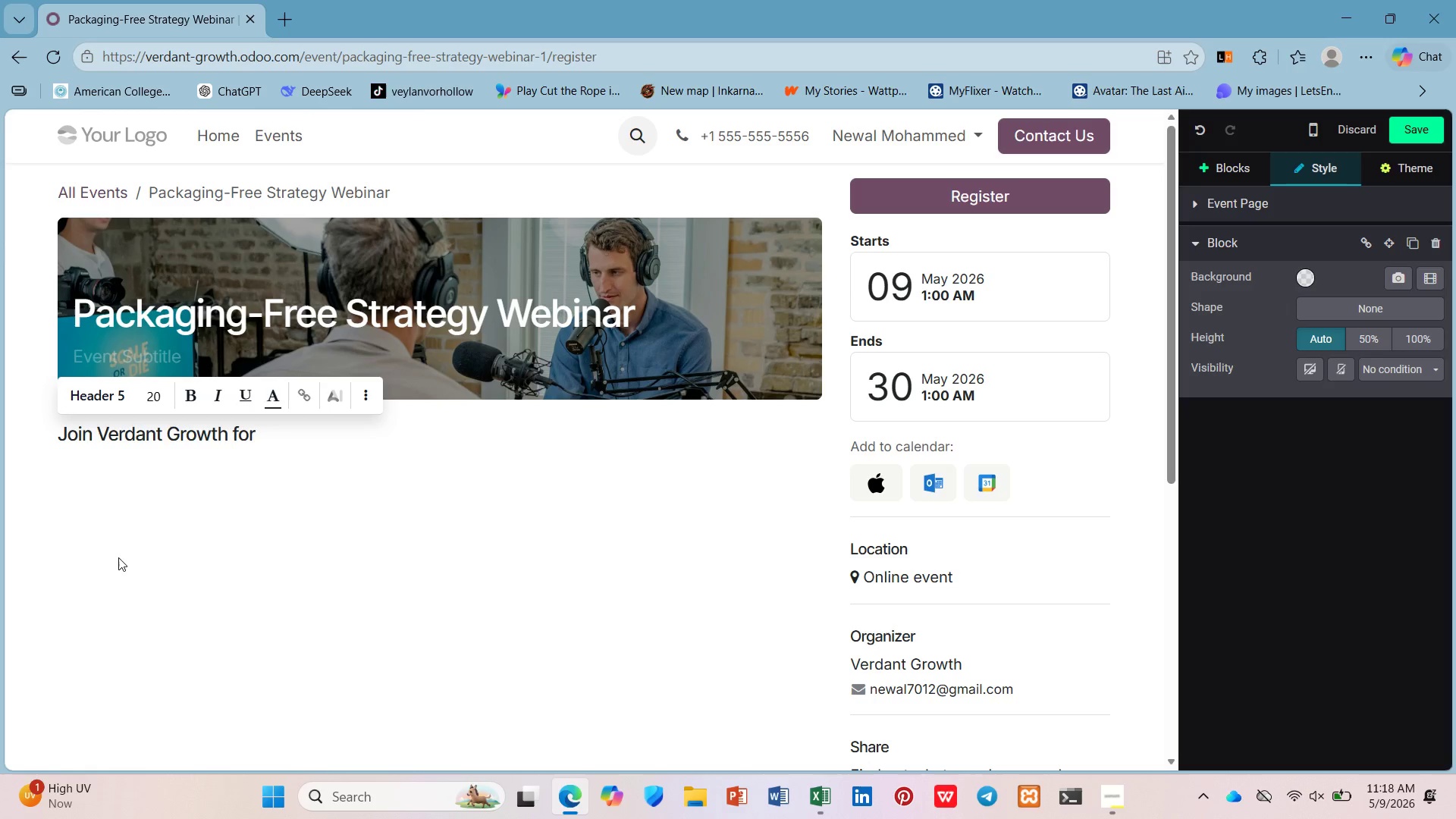 
wait(6.42)
 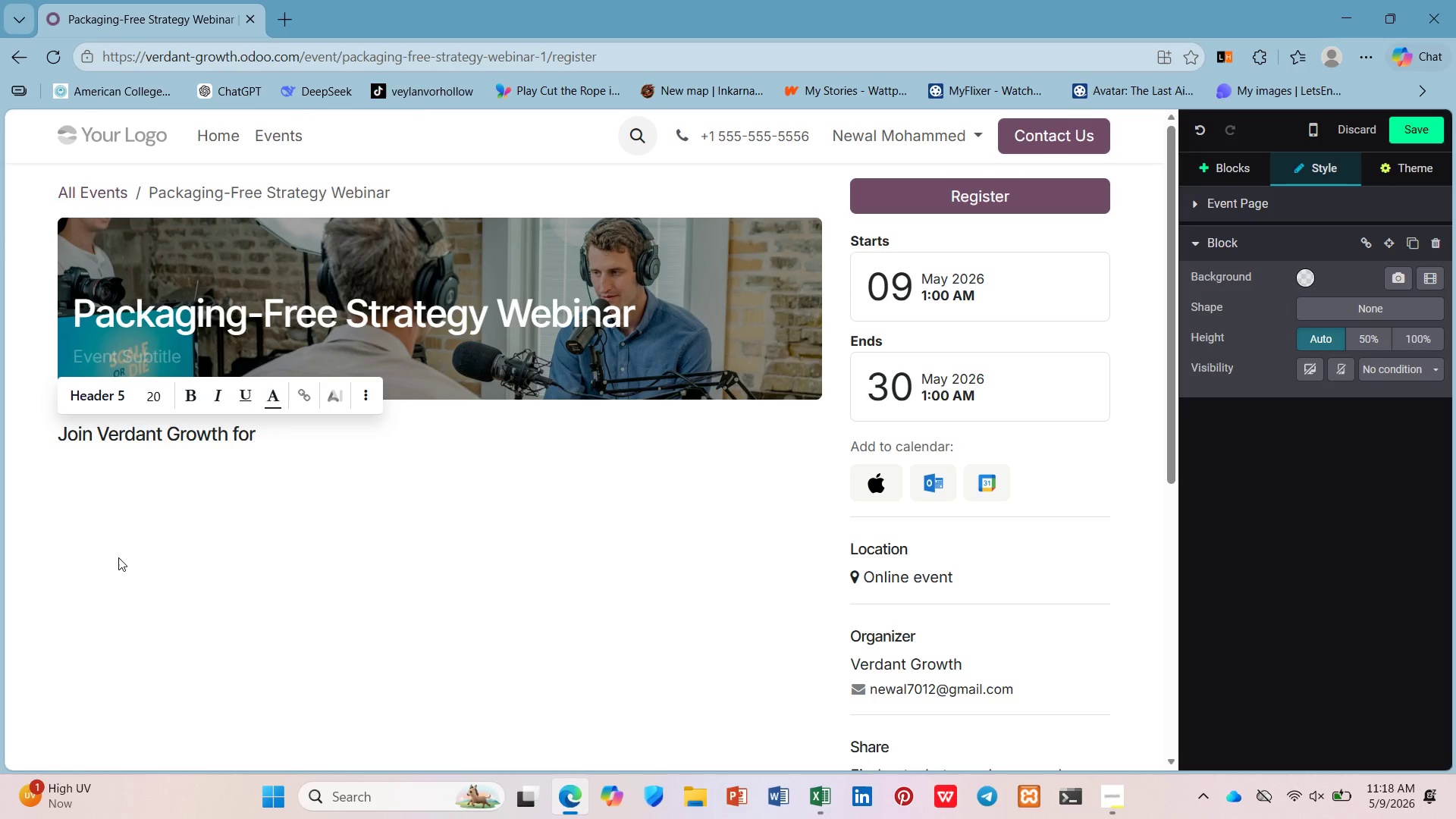 
key(Backspace)
key(Backspace)
key(Backspace)
key(Backspace)
type(on Our o)
key(Backspace)
type(Onine vent)
 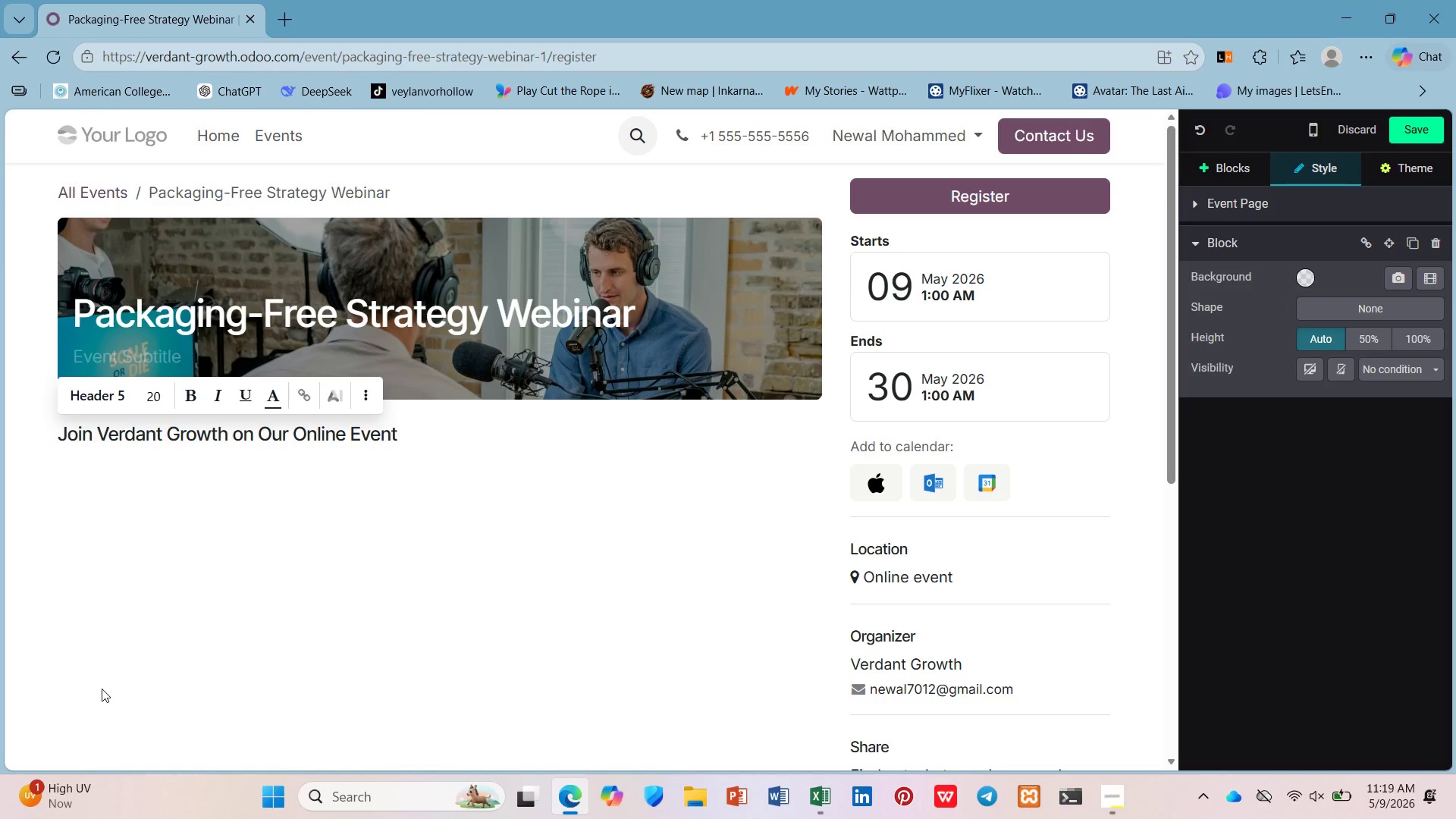 
 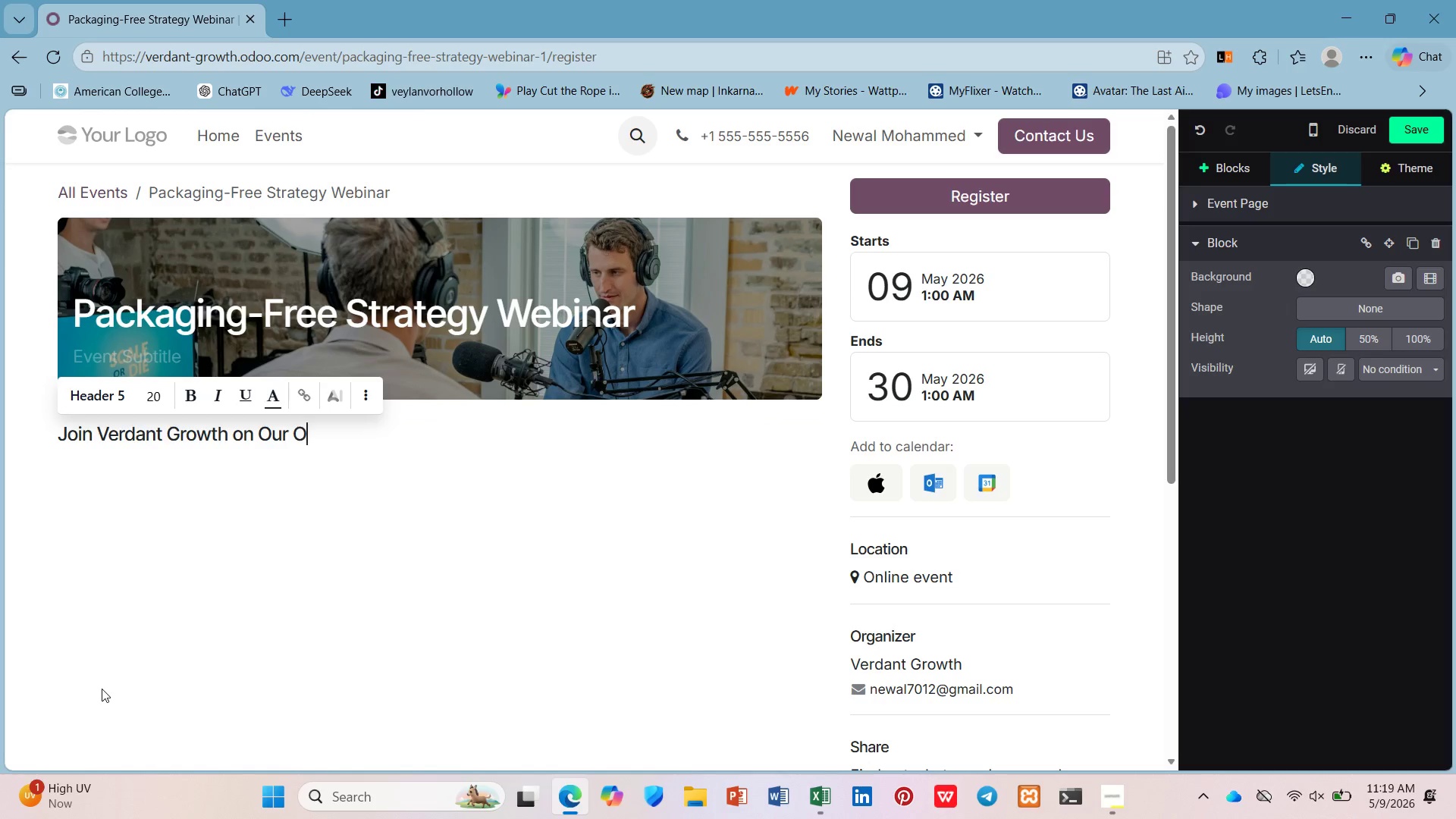 
hold_key(key=L, duration=0.31)
 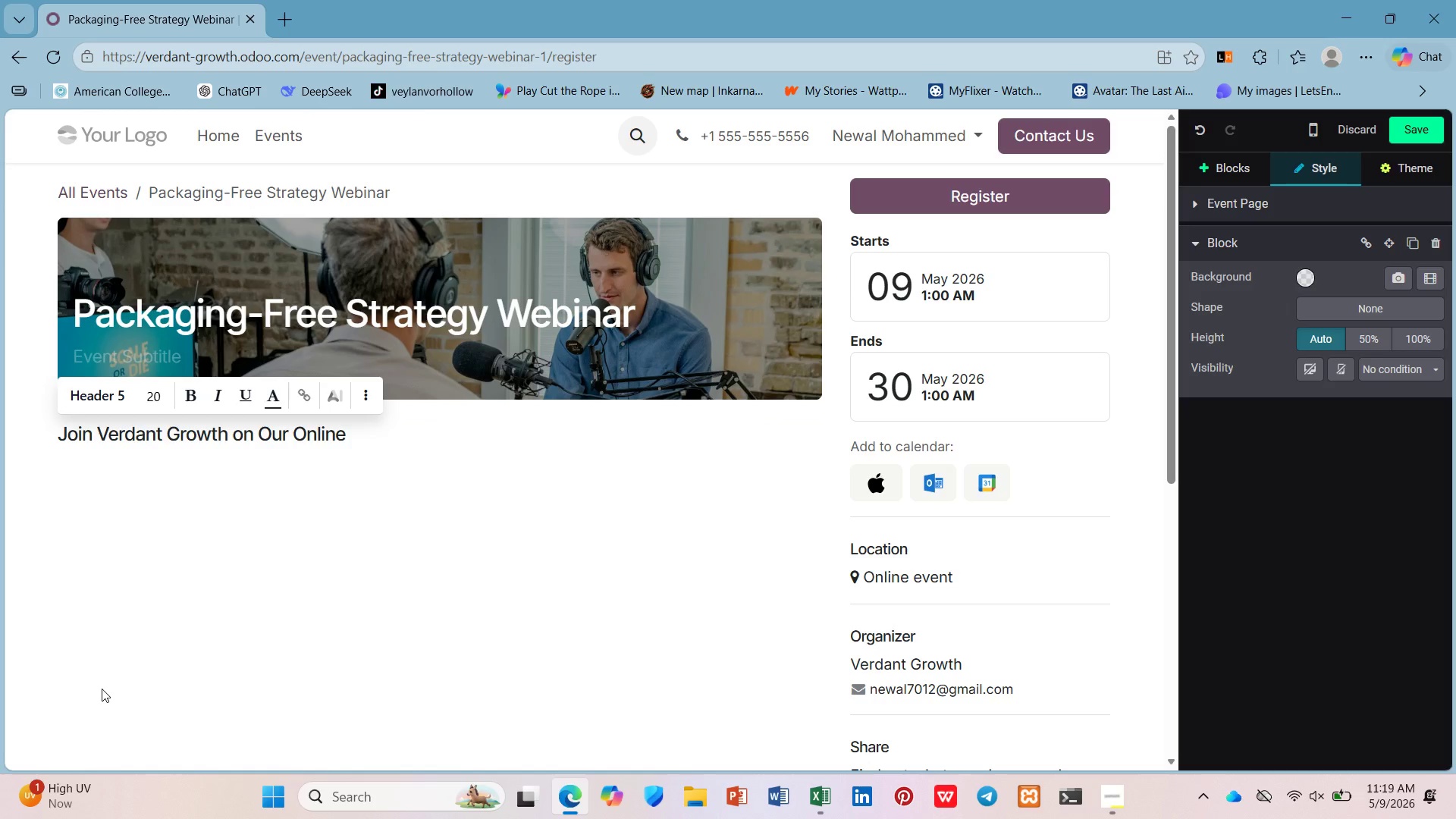 
hold_key(key=ControlRight, duration=0.55)
 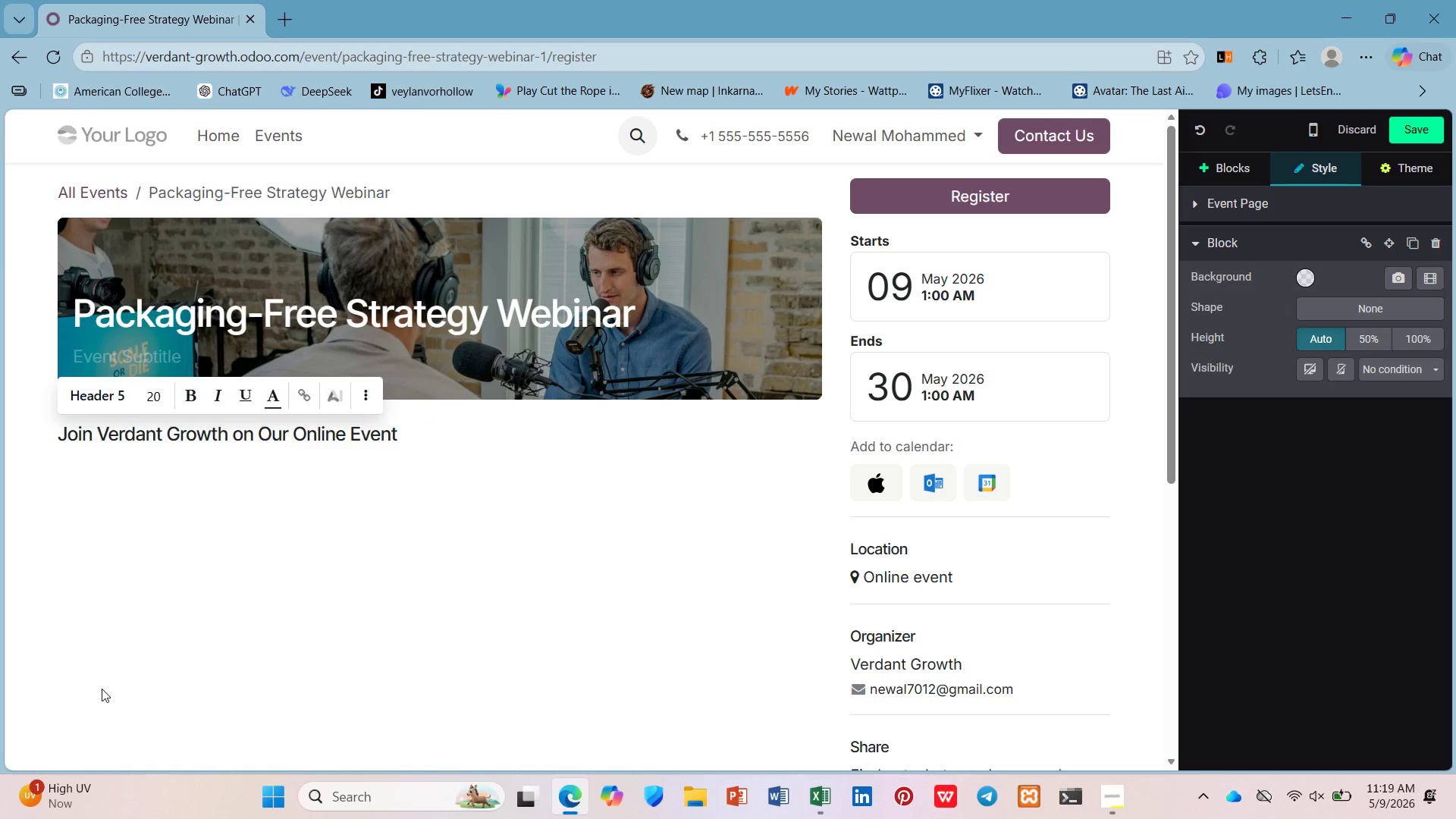 
key(ArrowLeft)
 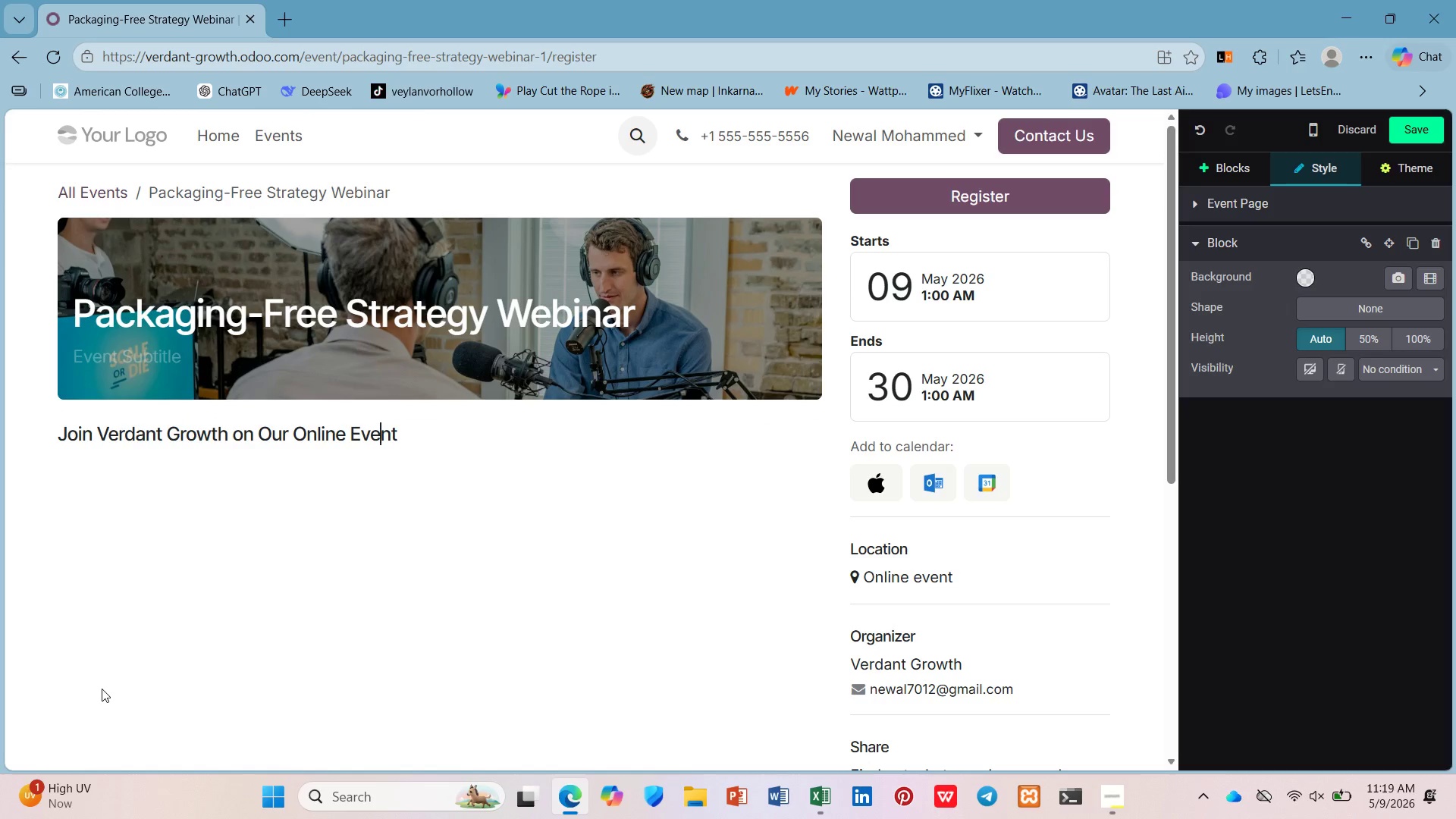 
hold_key(key=ArrowLeft, duration=0.98)
 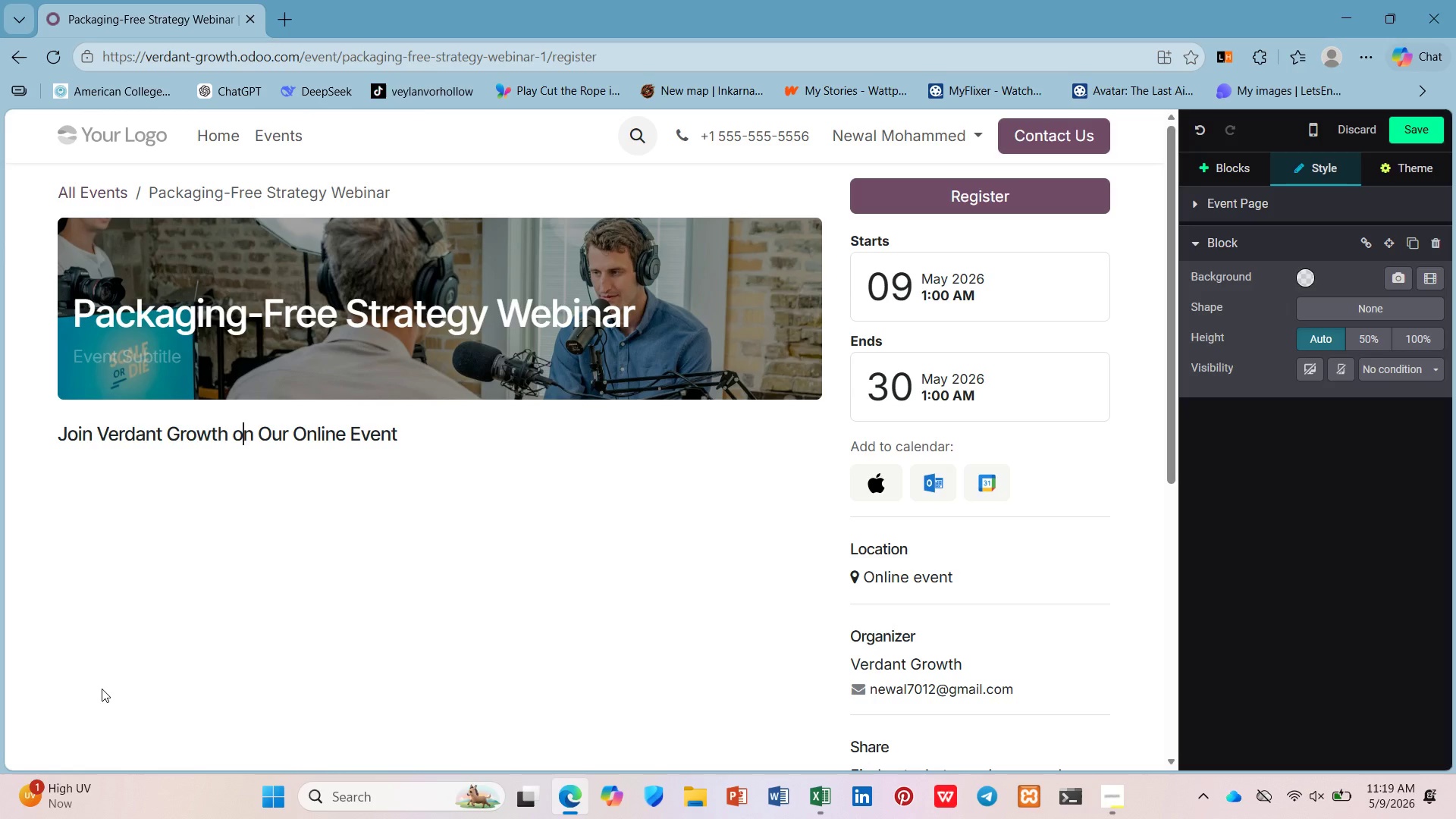 
key(ArrowRight)
 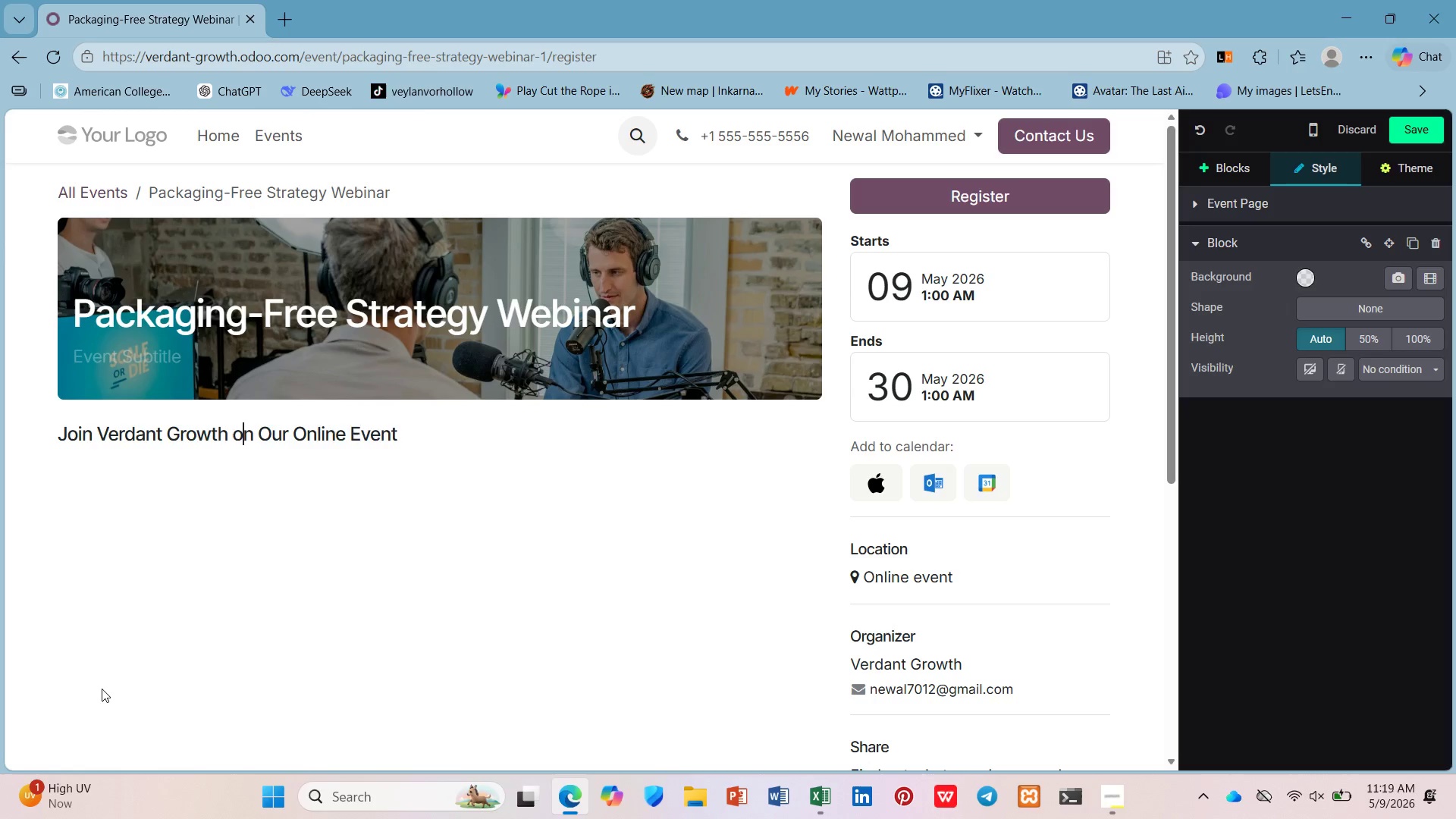 
key(Backspace)
 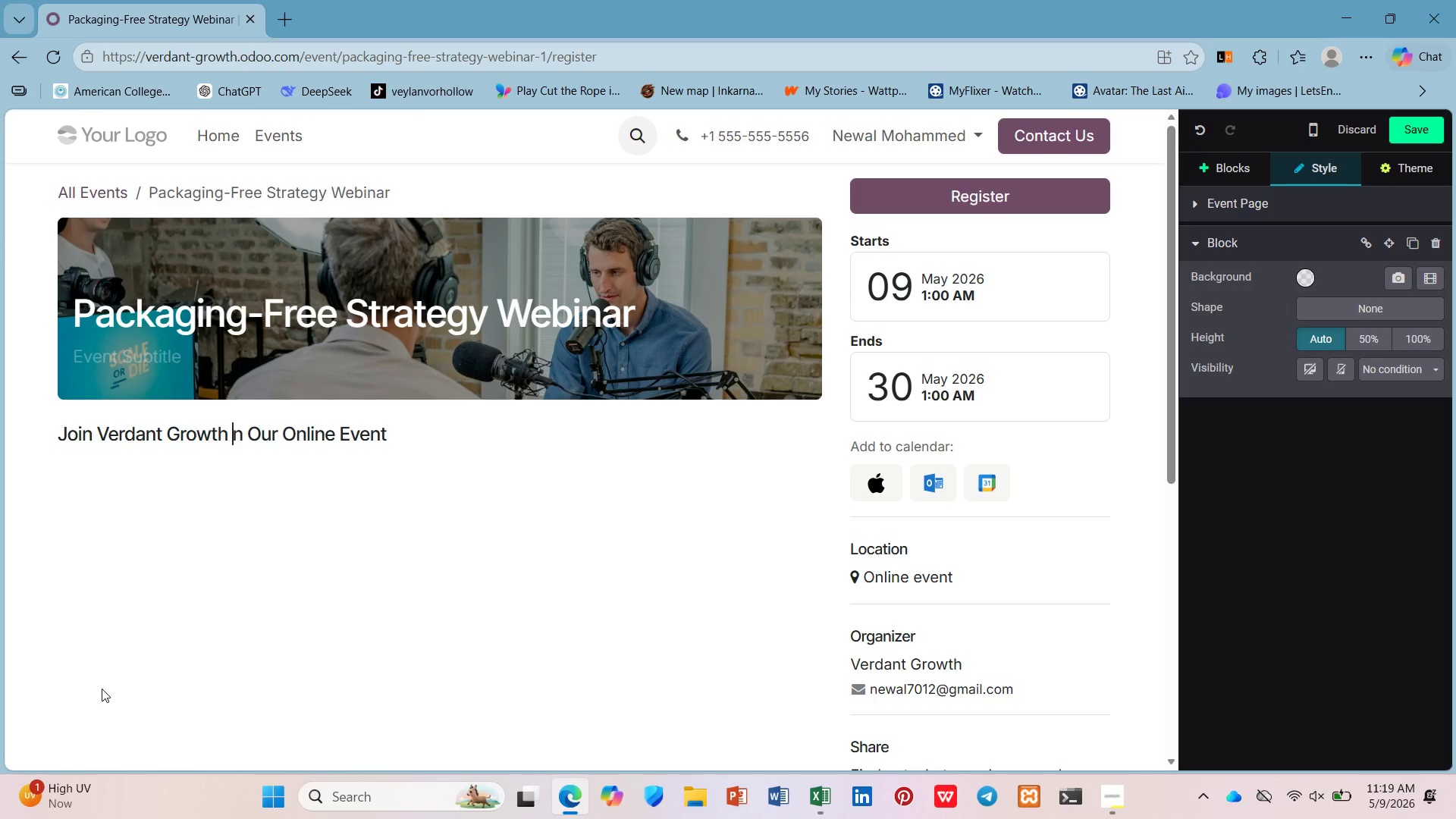 
key(Shift+ShiftLeft)
 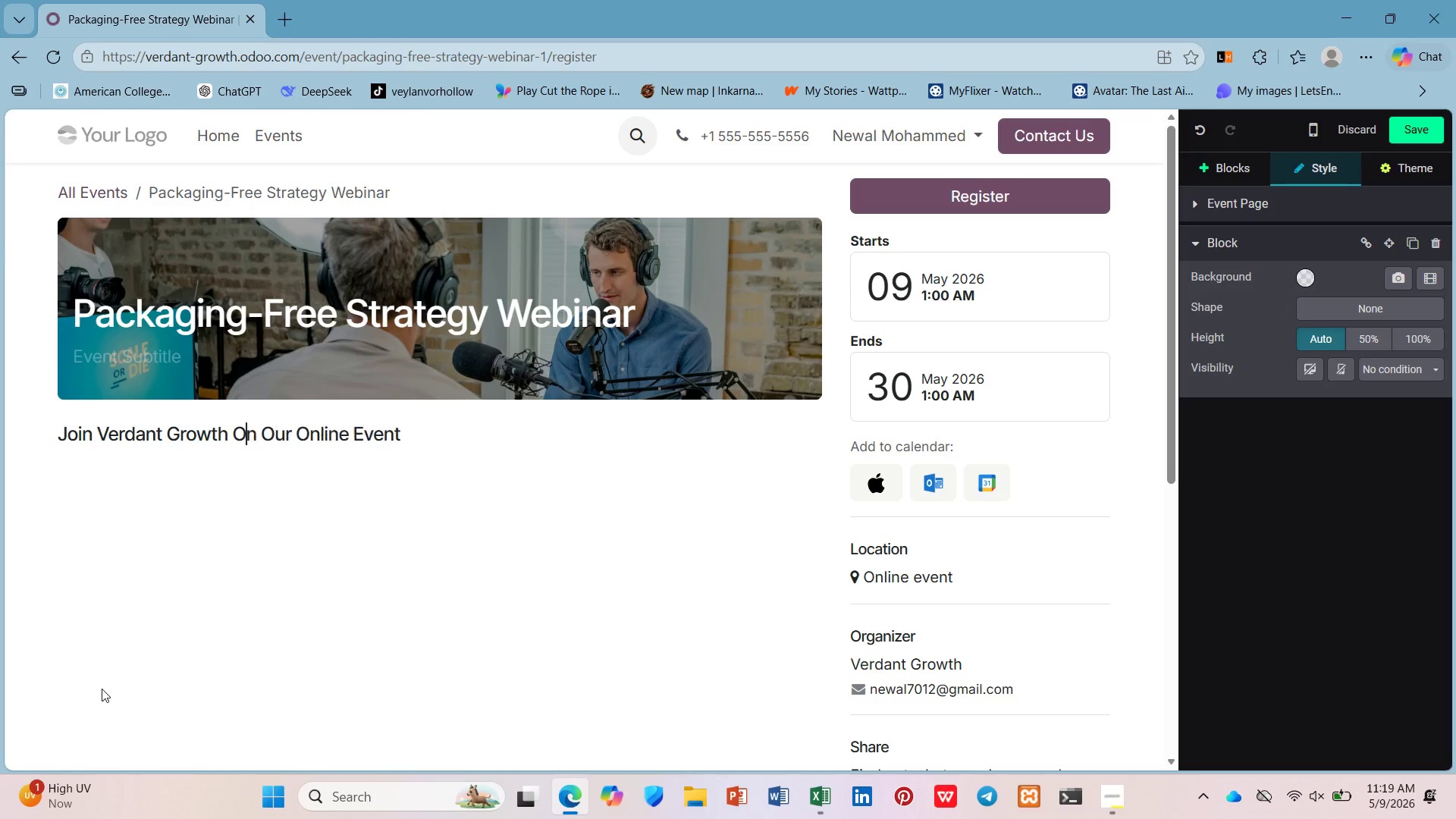 
key(Shift+O)
 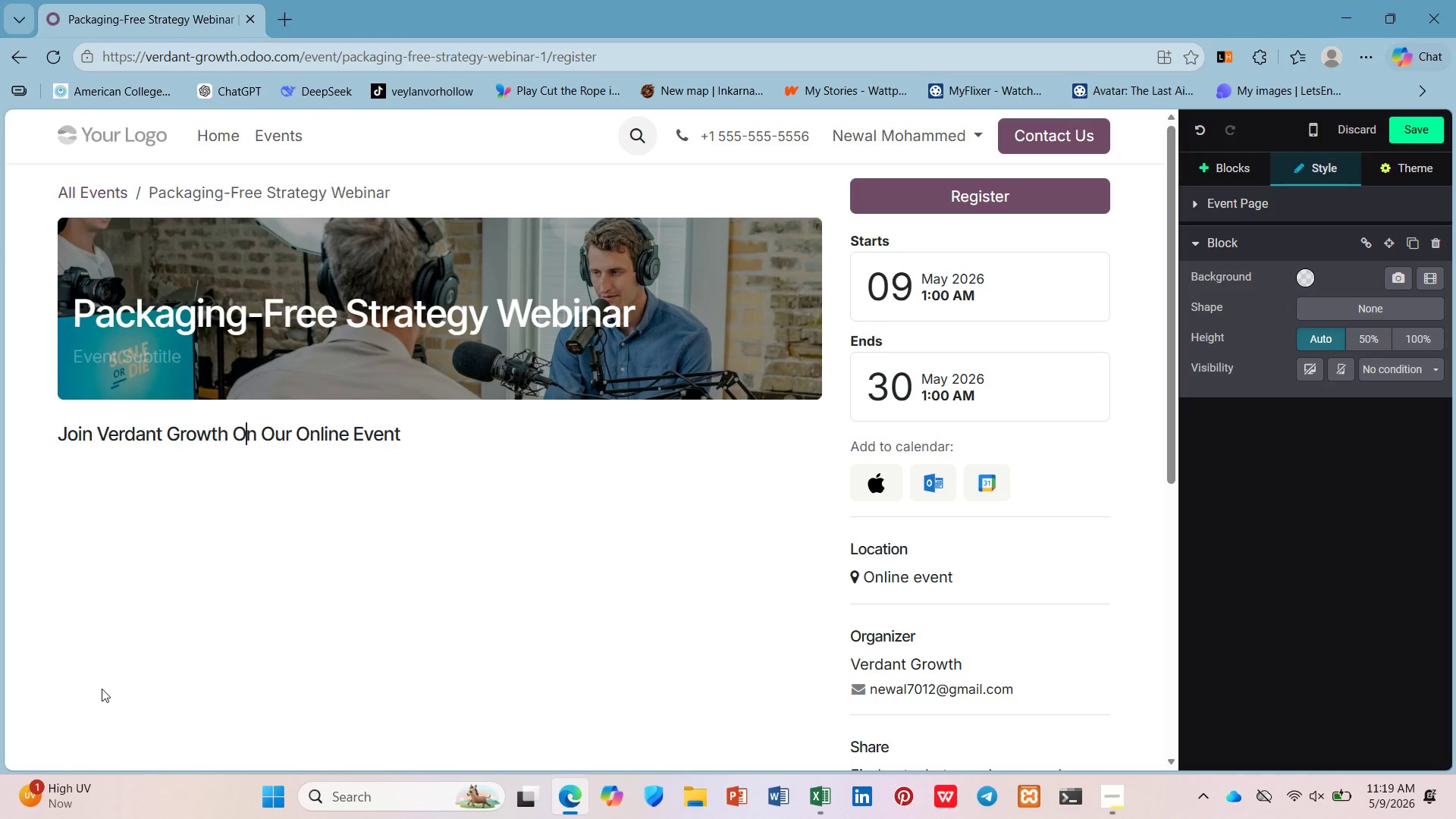 
key(Backspace)
 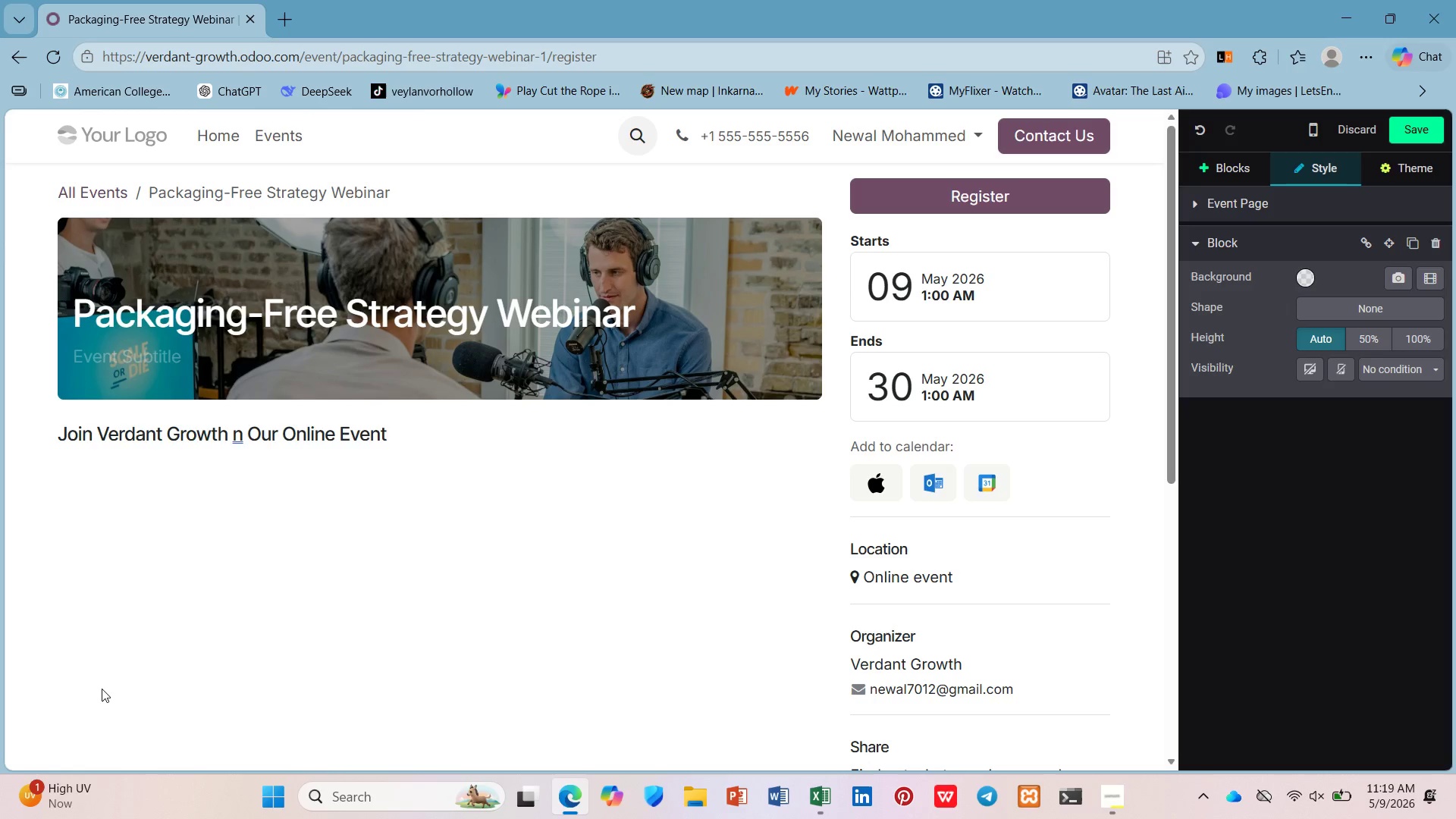 
key(O)
 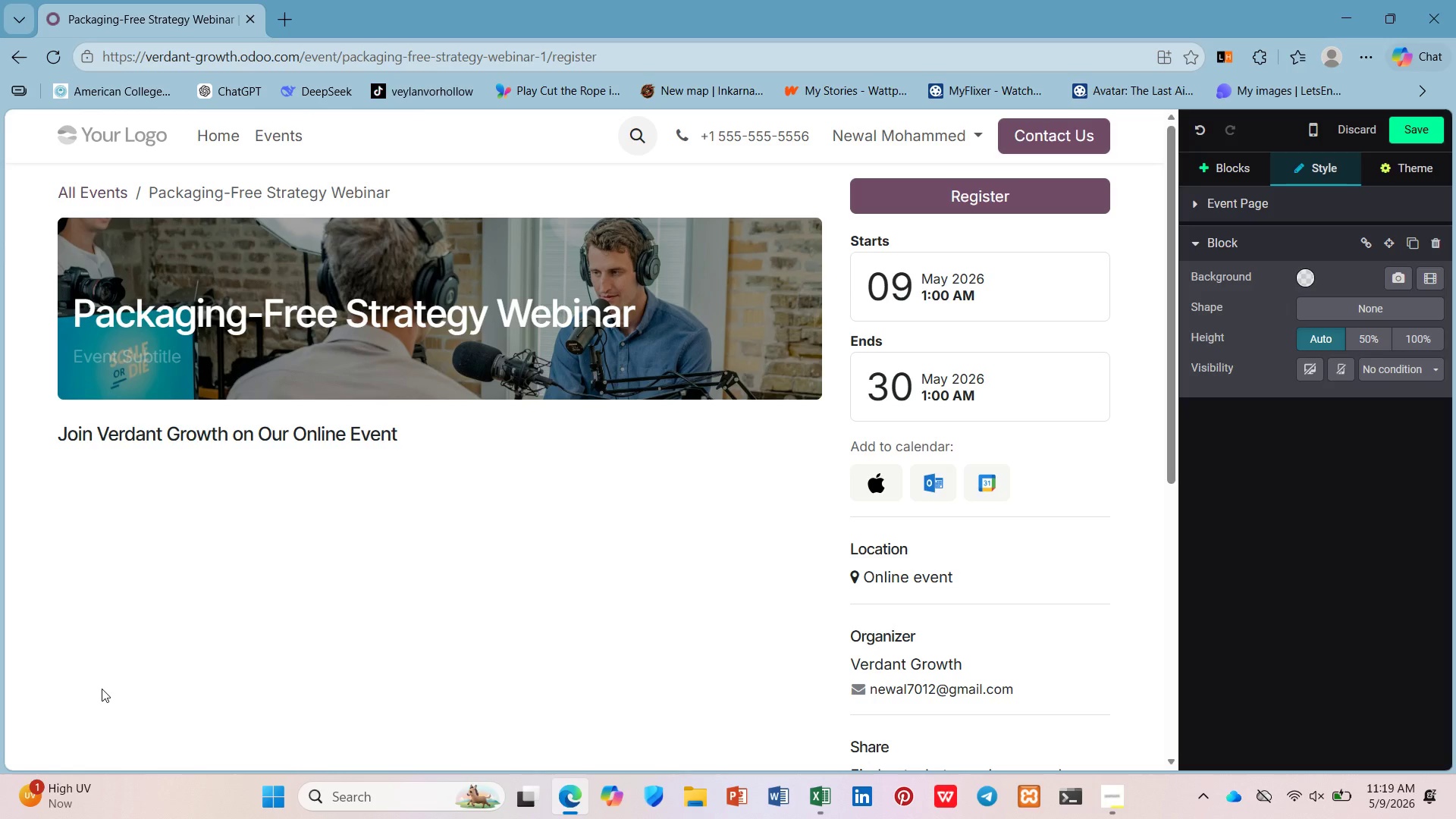 
key(ArrowDown)
 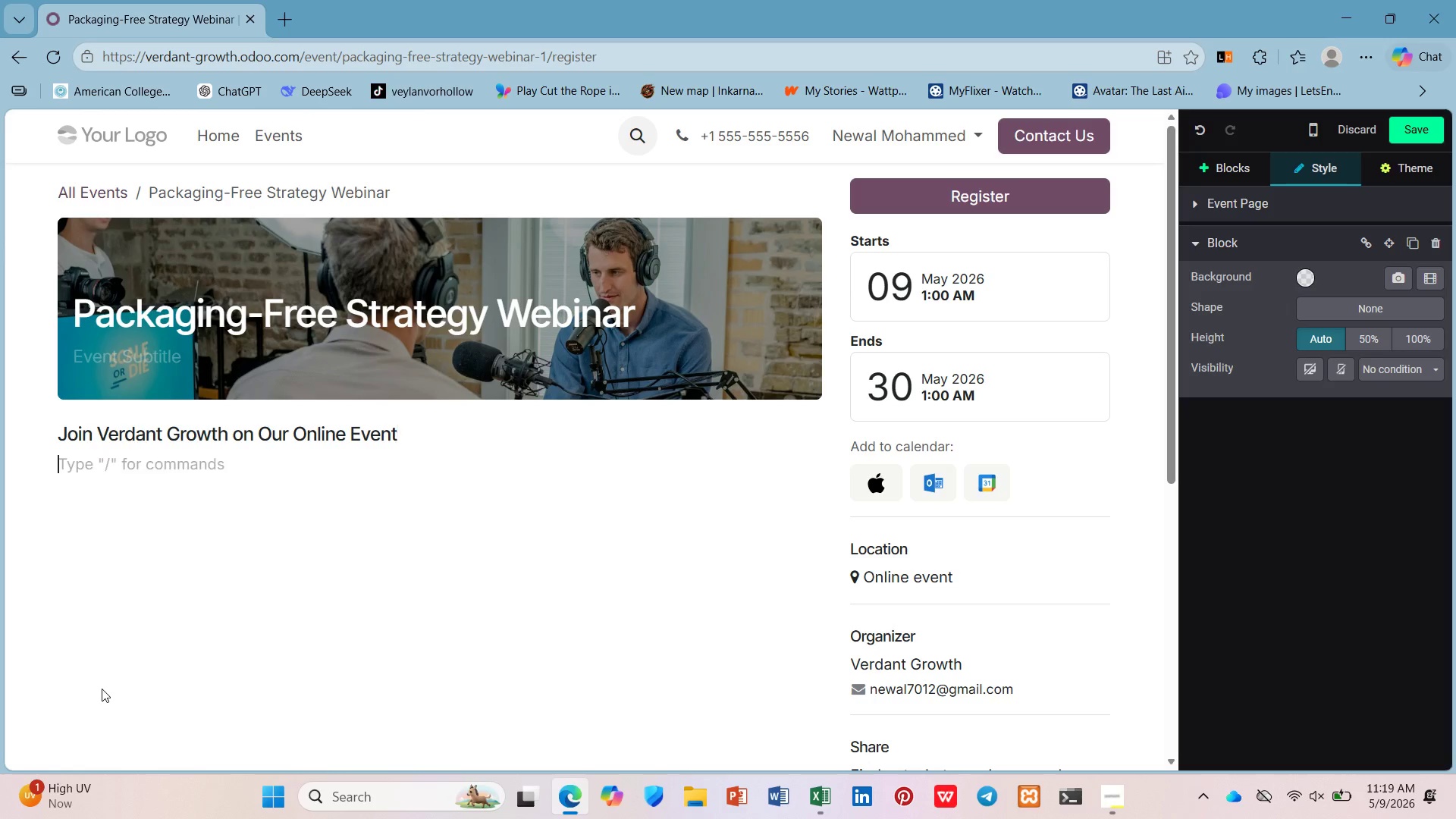 
key(Enter)
 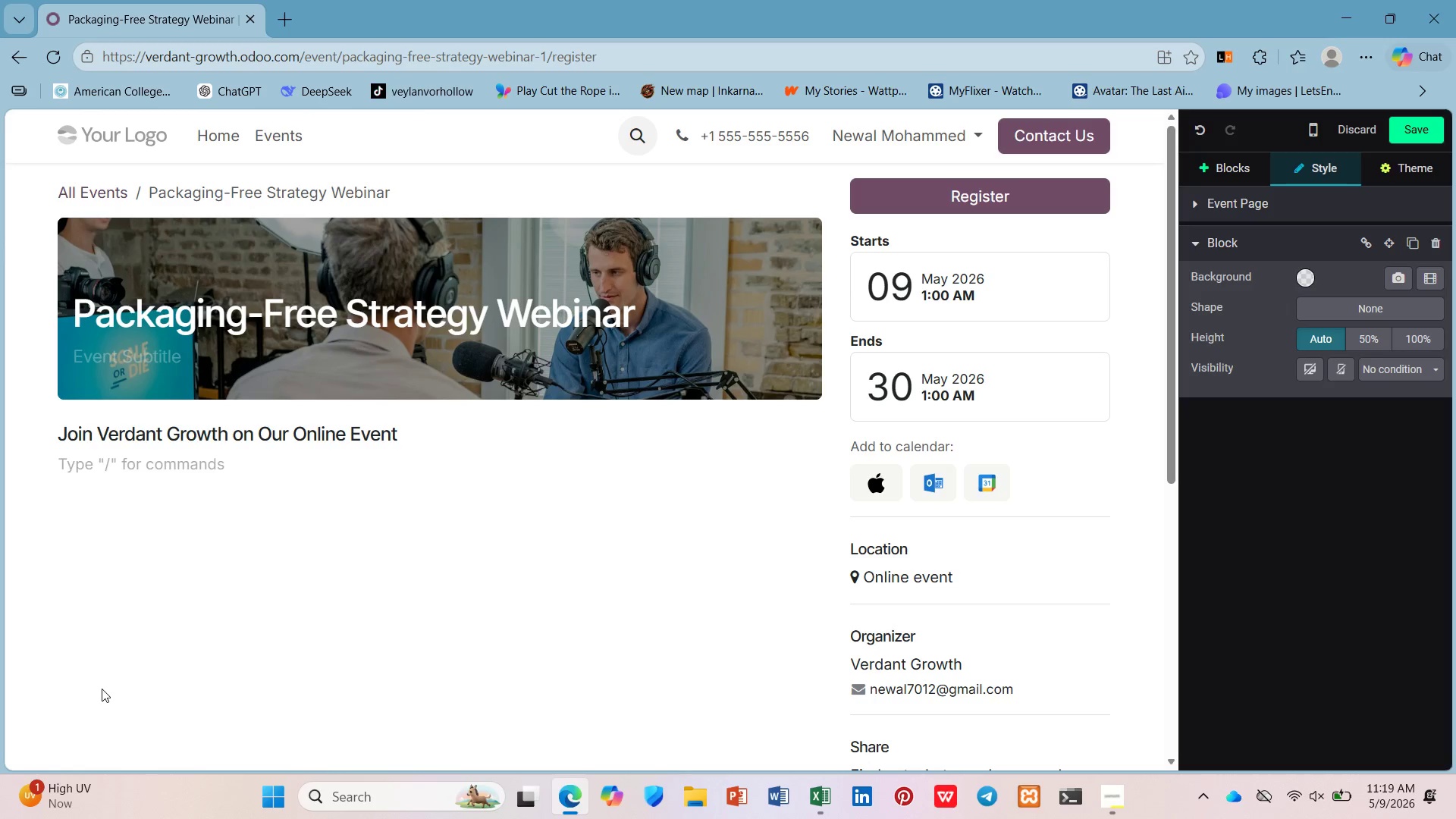 
key(Slash)
 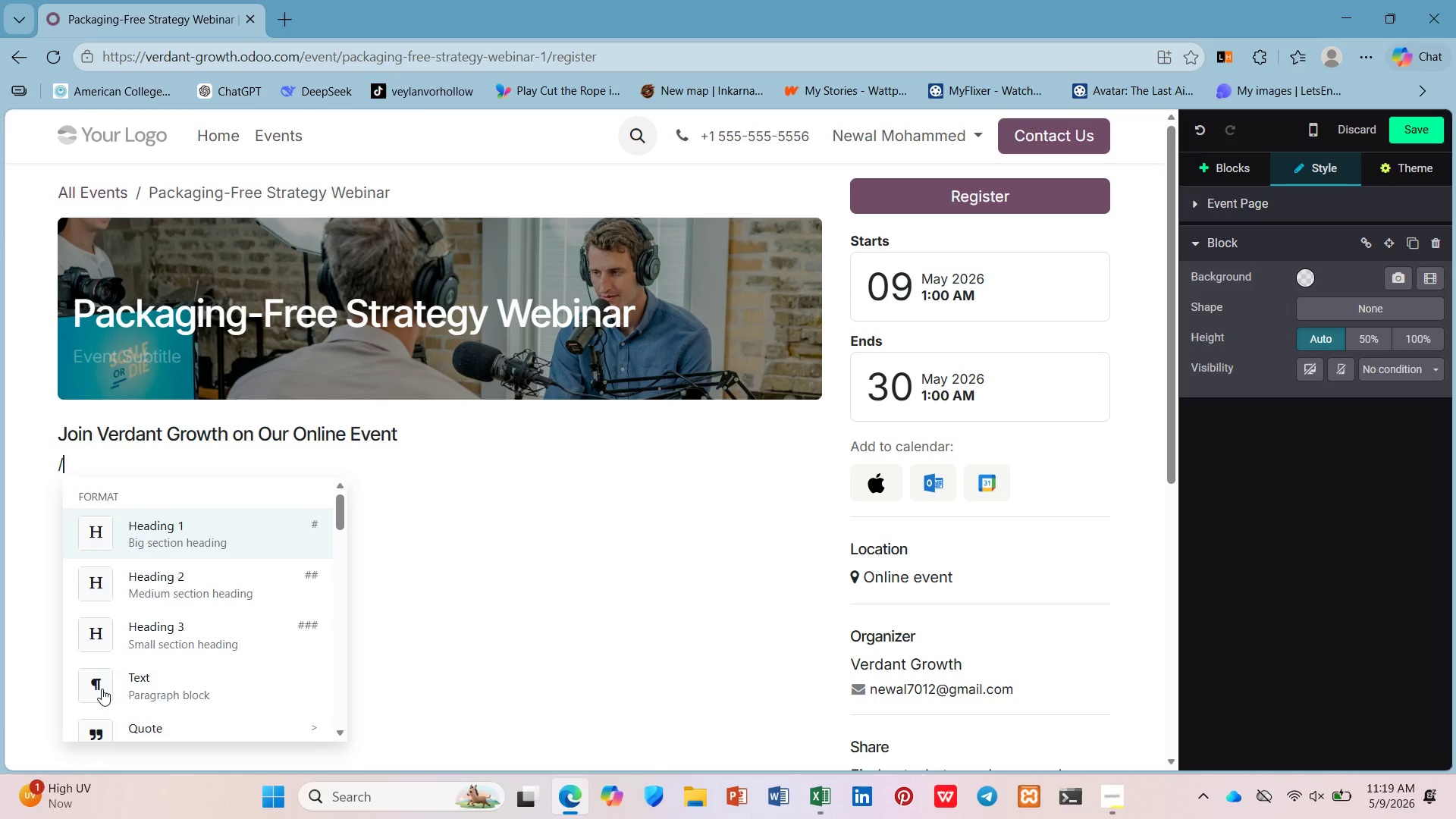 
key(T)
 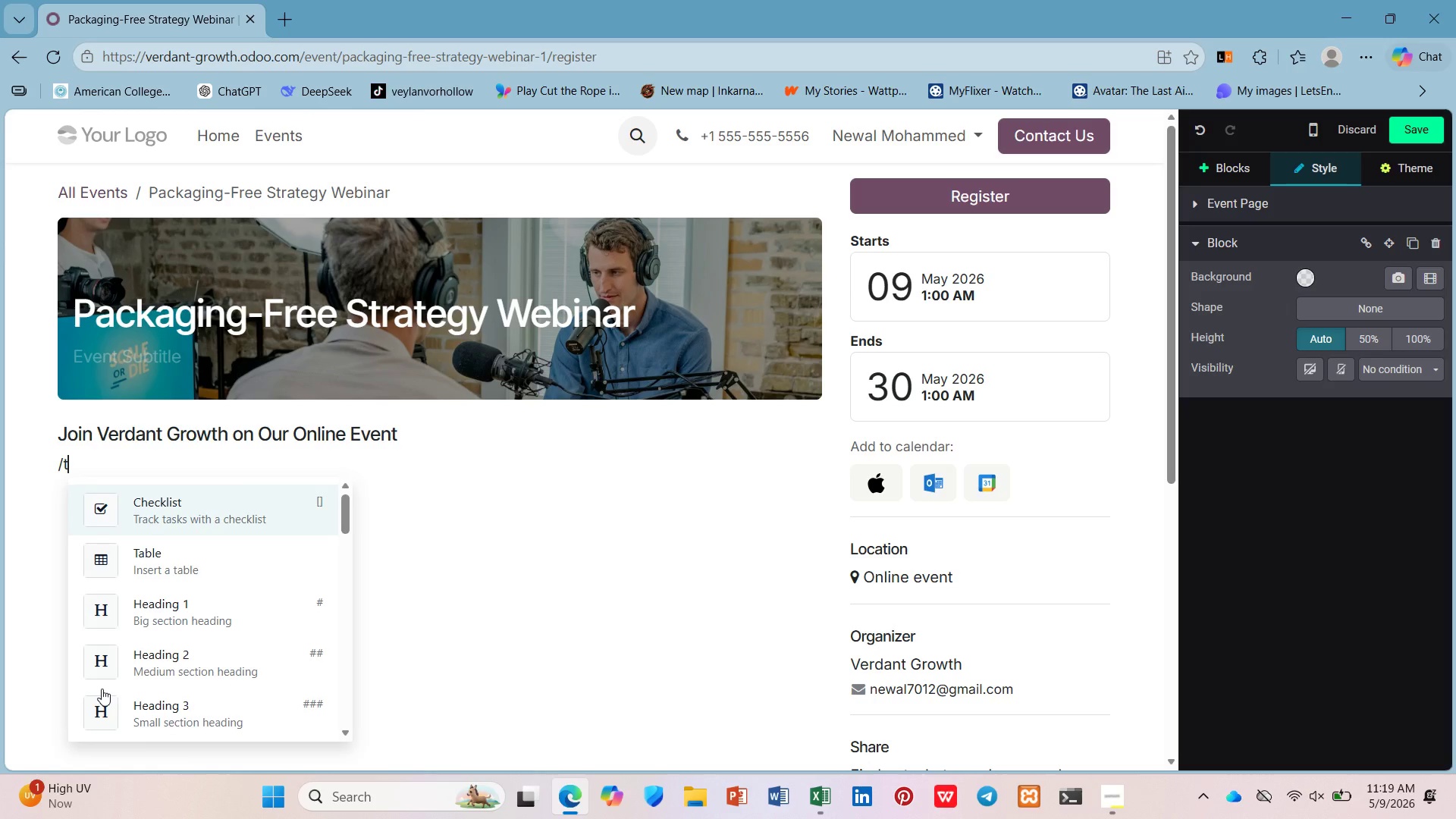 
key(Backspace)
 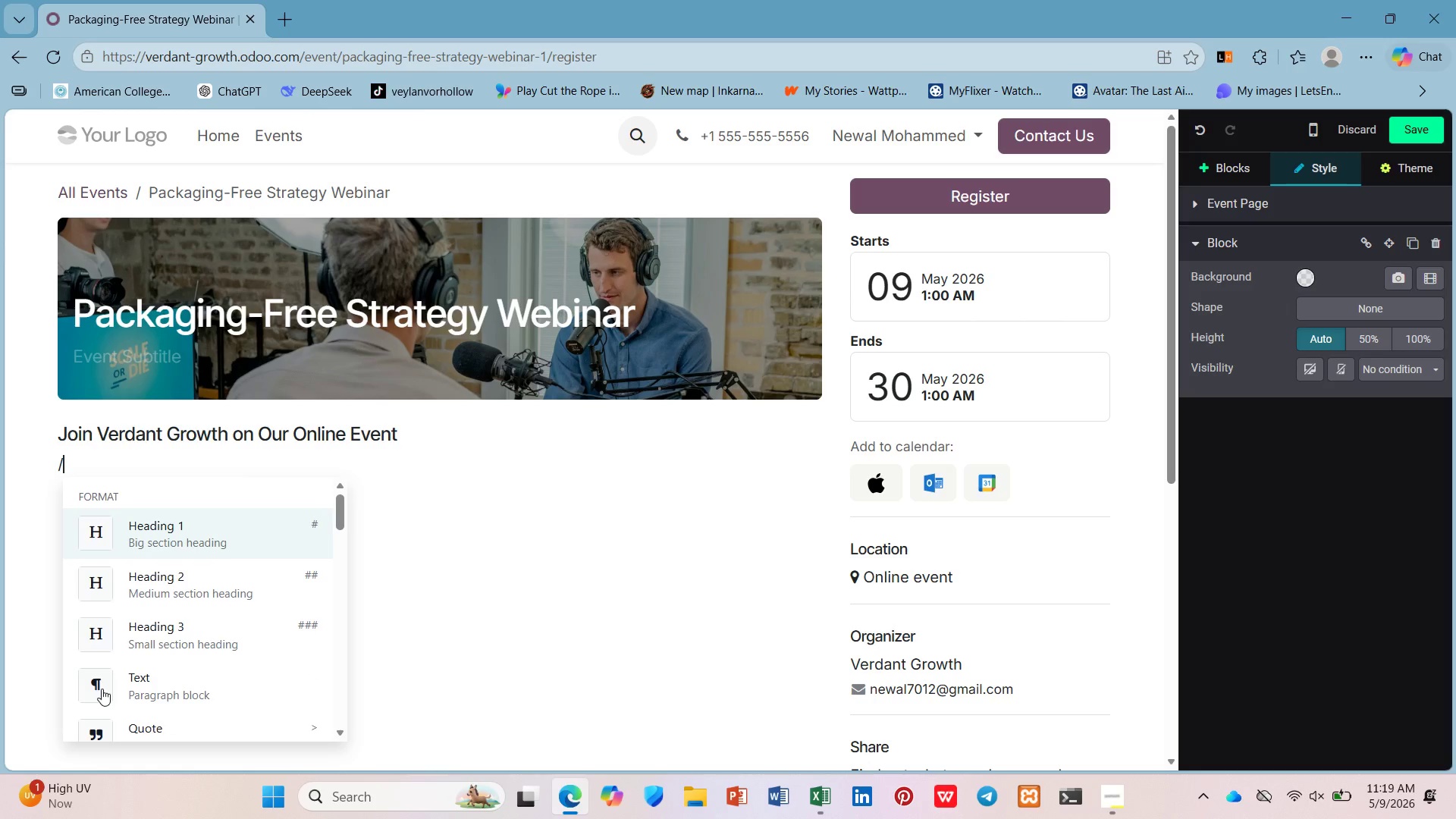 
key(Backspace)
 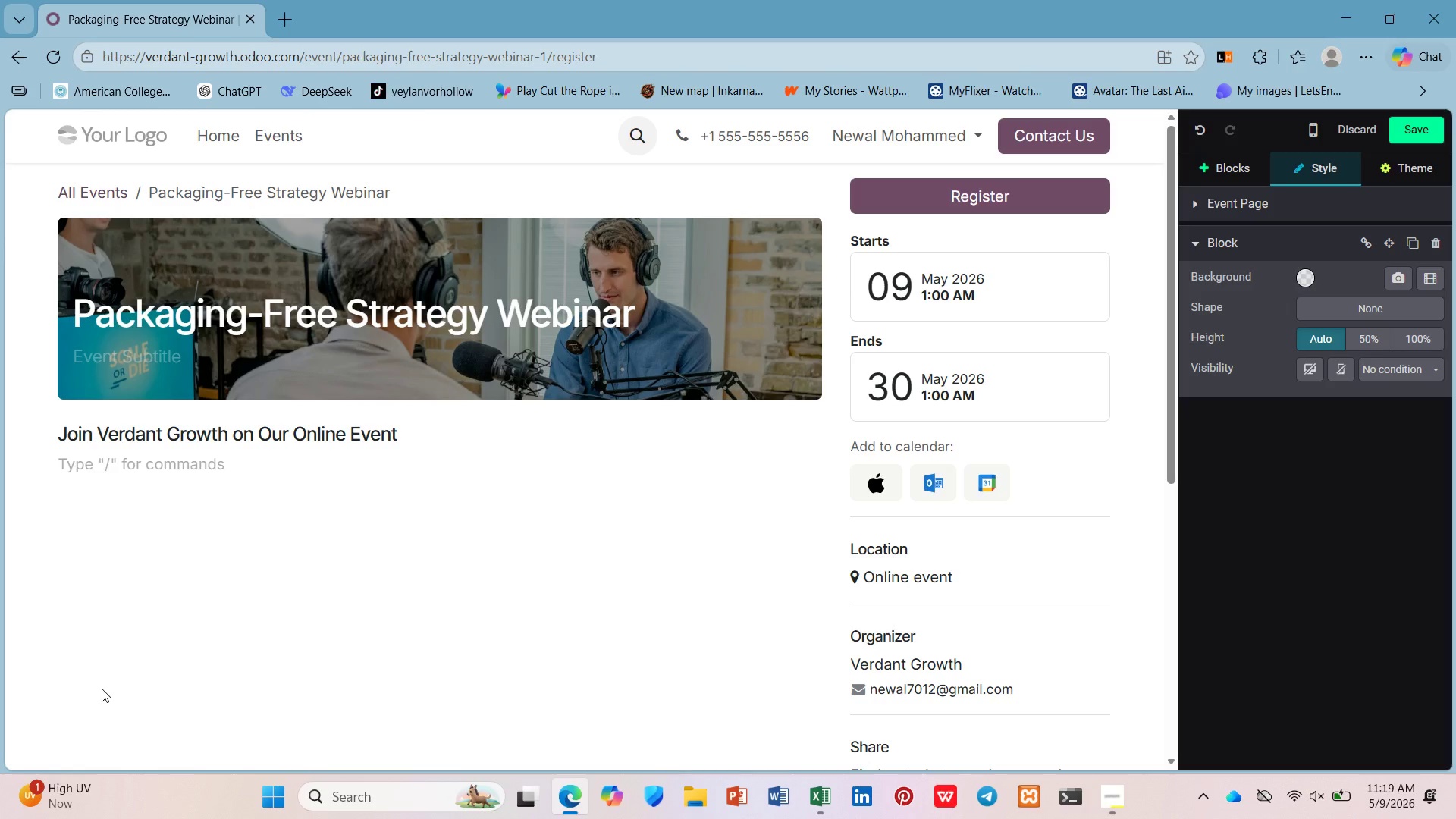 
key(Backspace)
 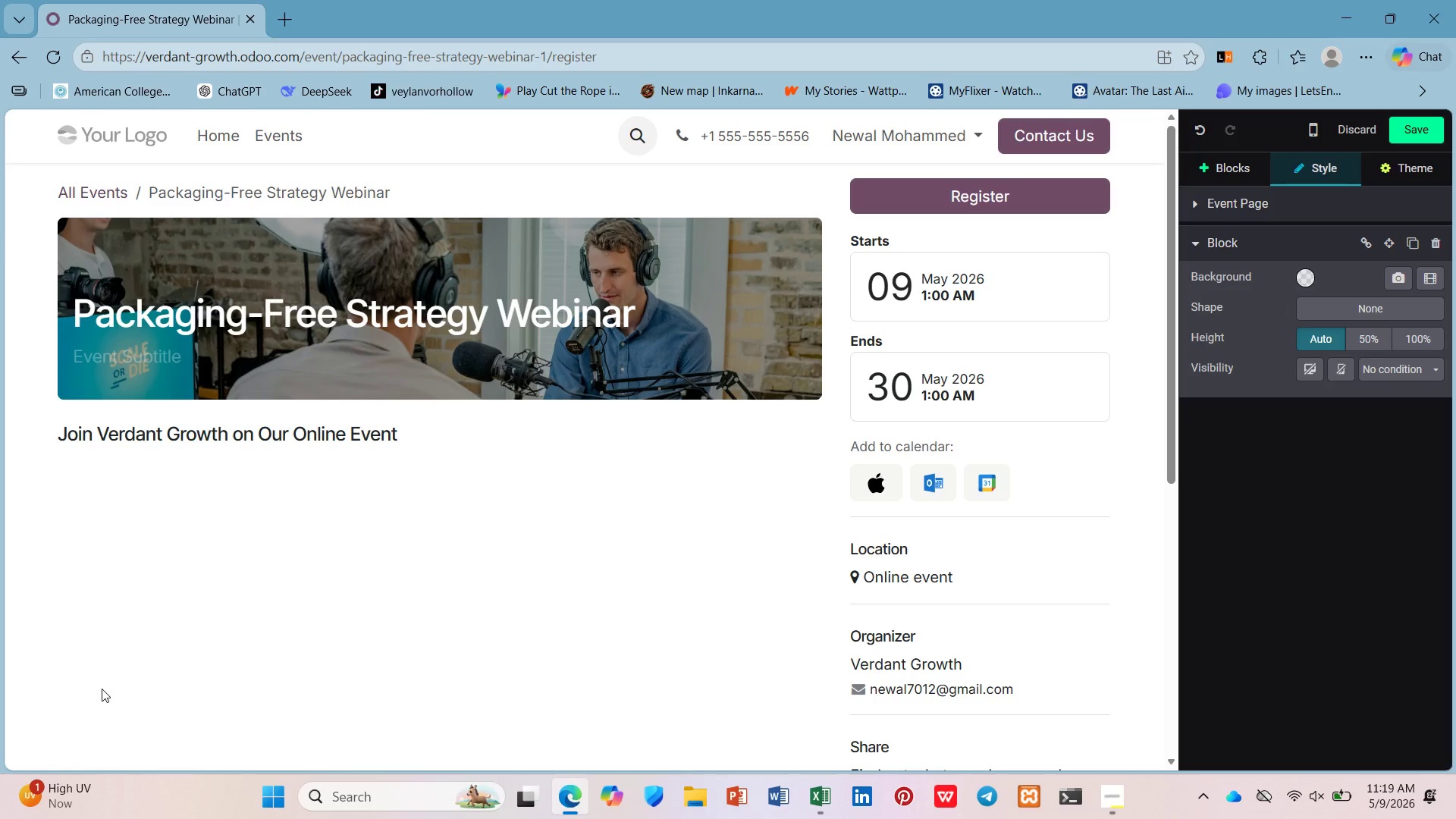 
key(Enter)
 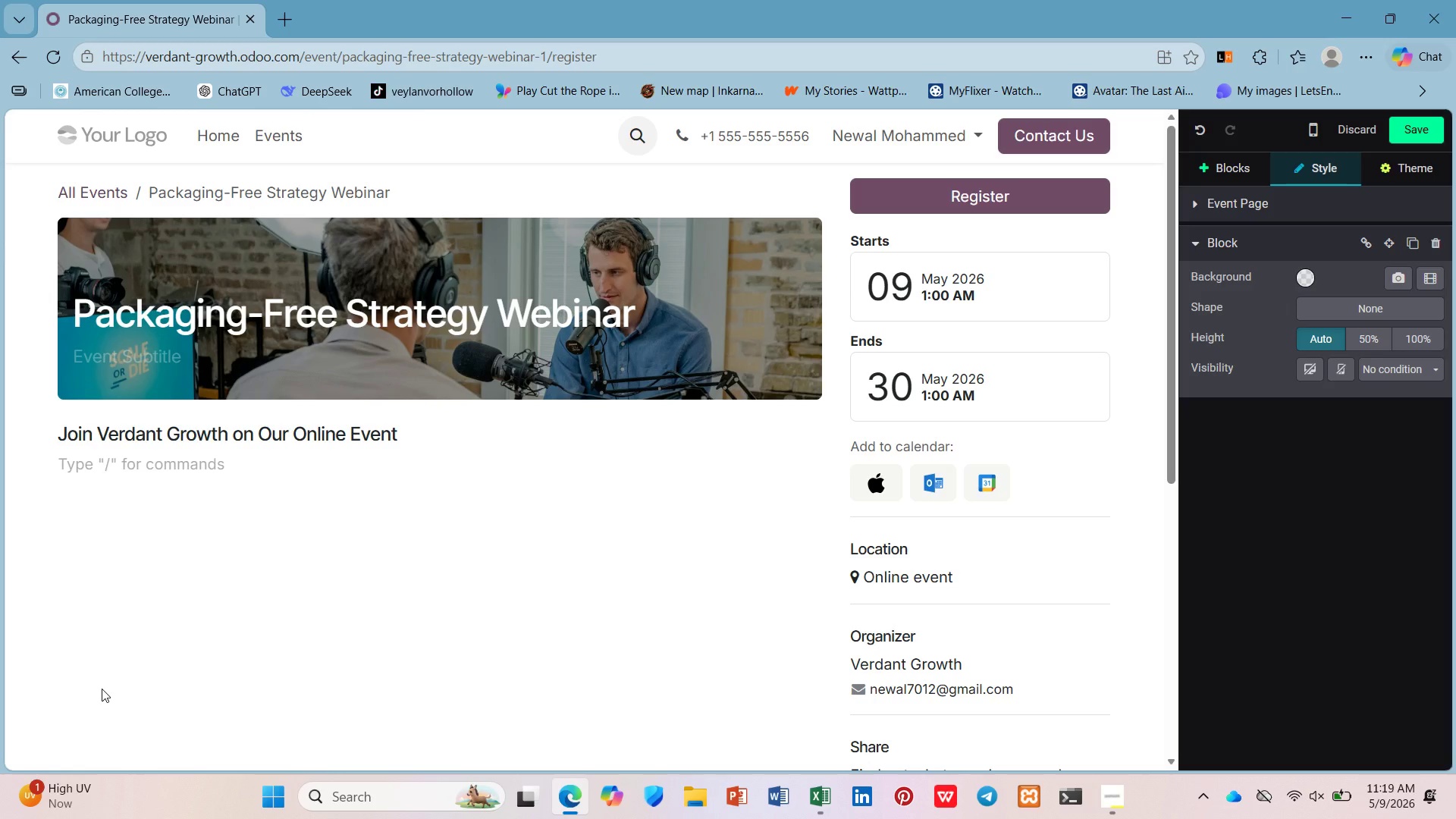 
wait(5.2)
 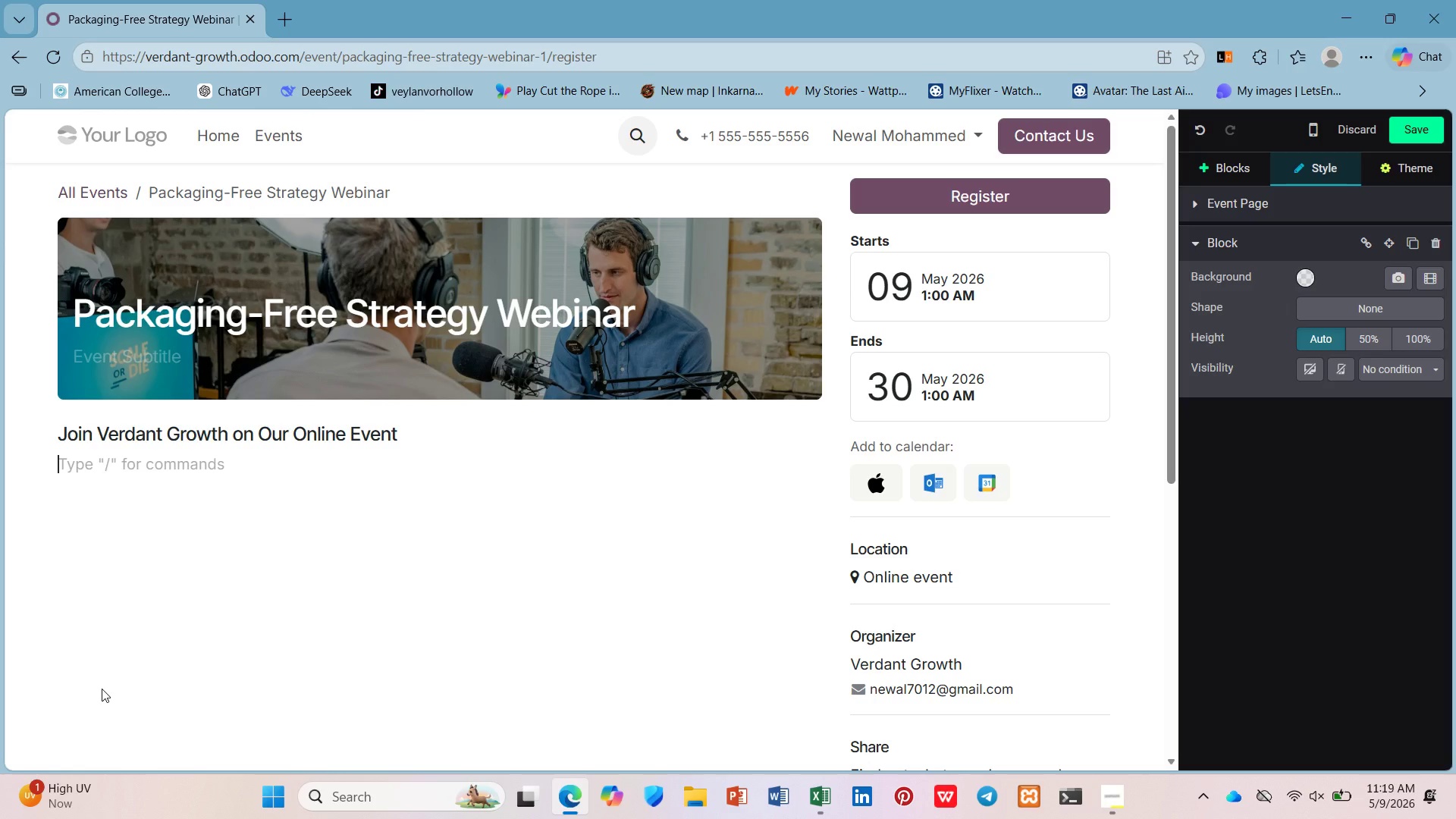 
hold_key(key=ShiftLeft, duration=1.89)
 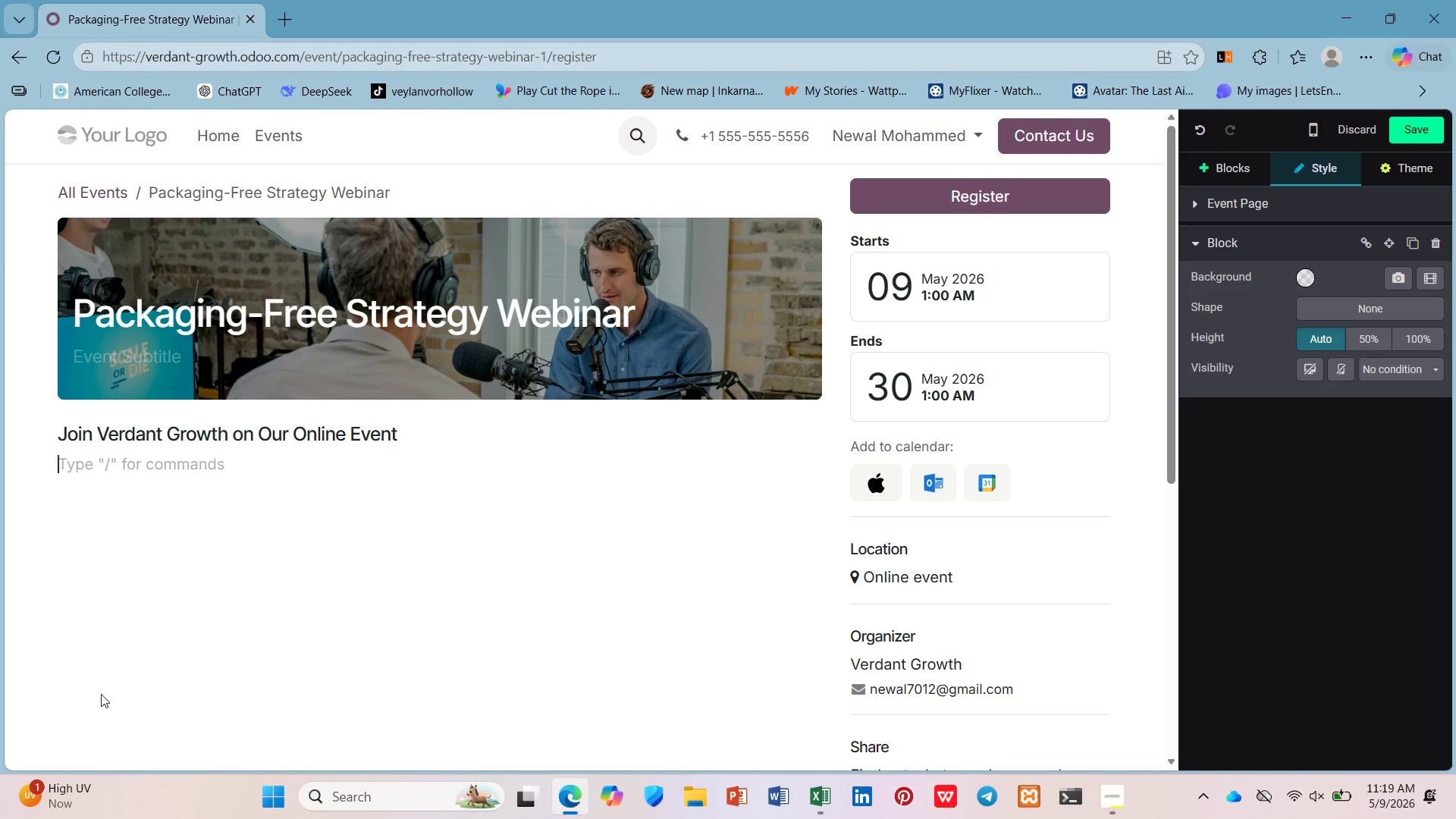 
hold_key(key=Z, duration=0.8)
 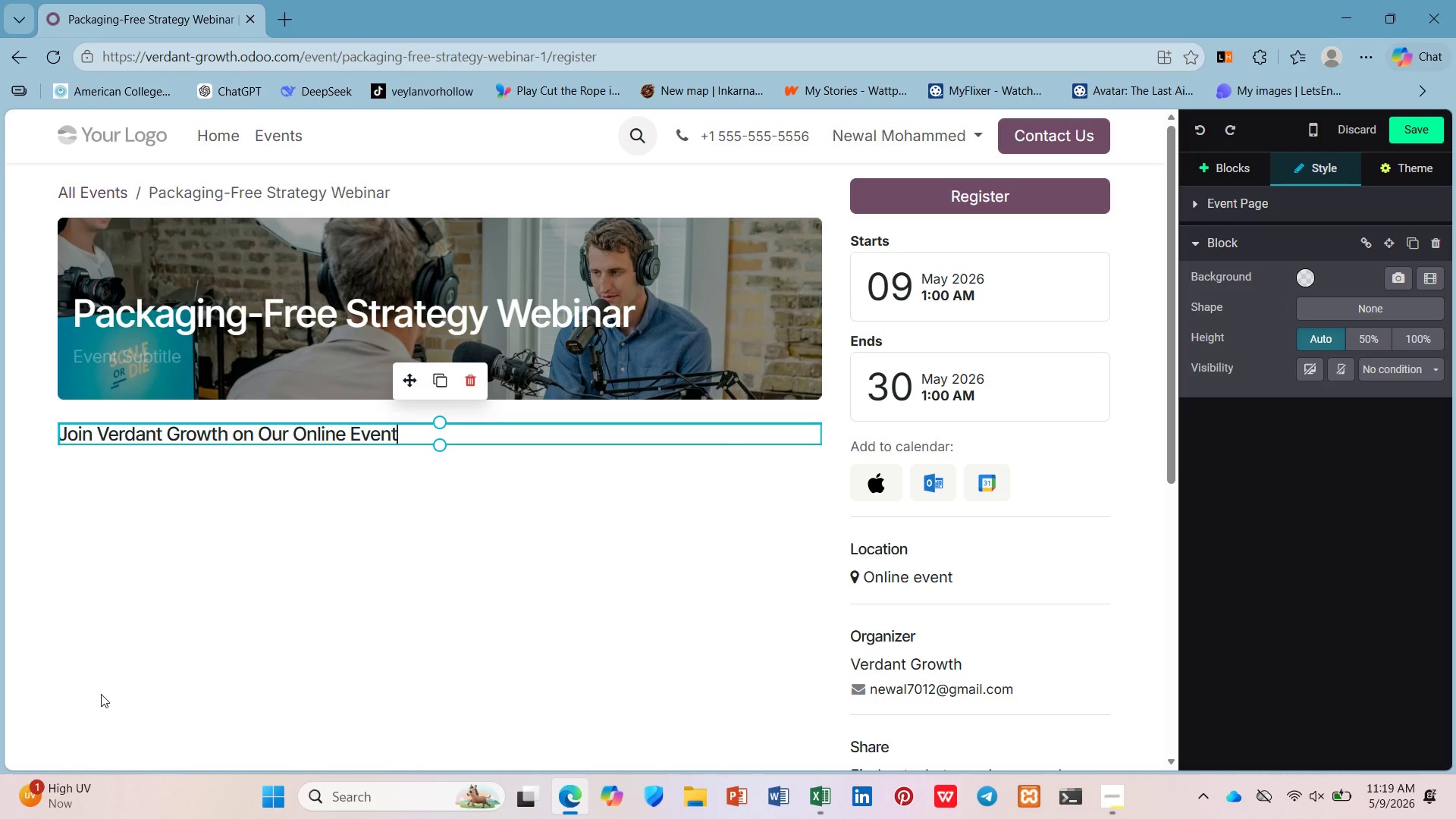 
hold_key(key=Z, duration=0.81)
 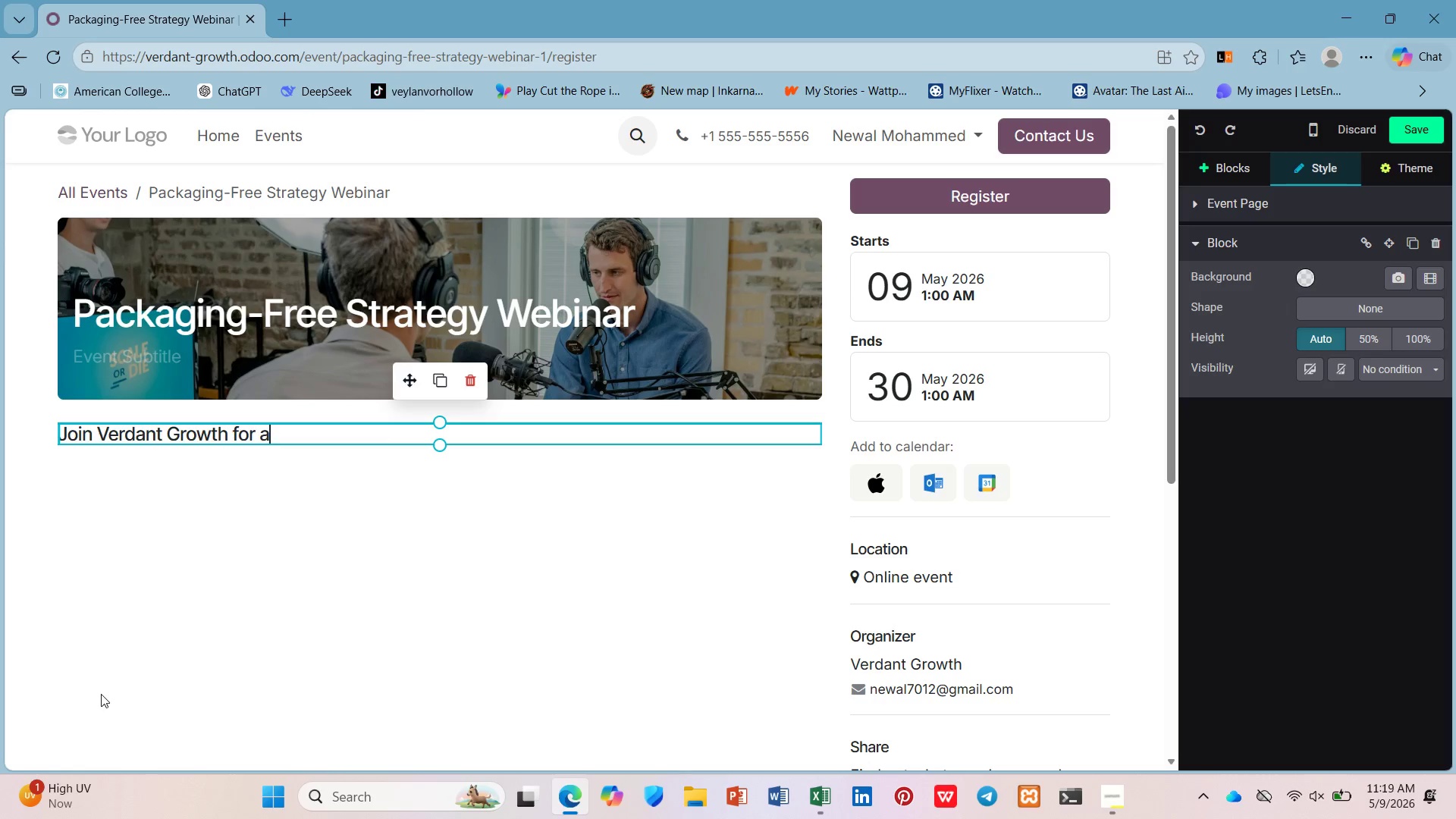 
key(Control+Z)
 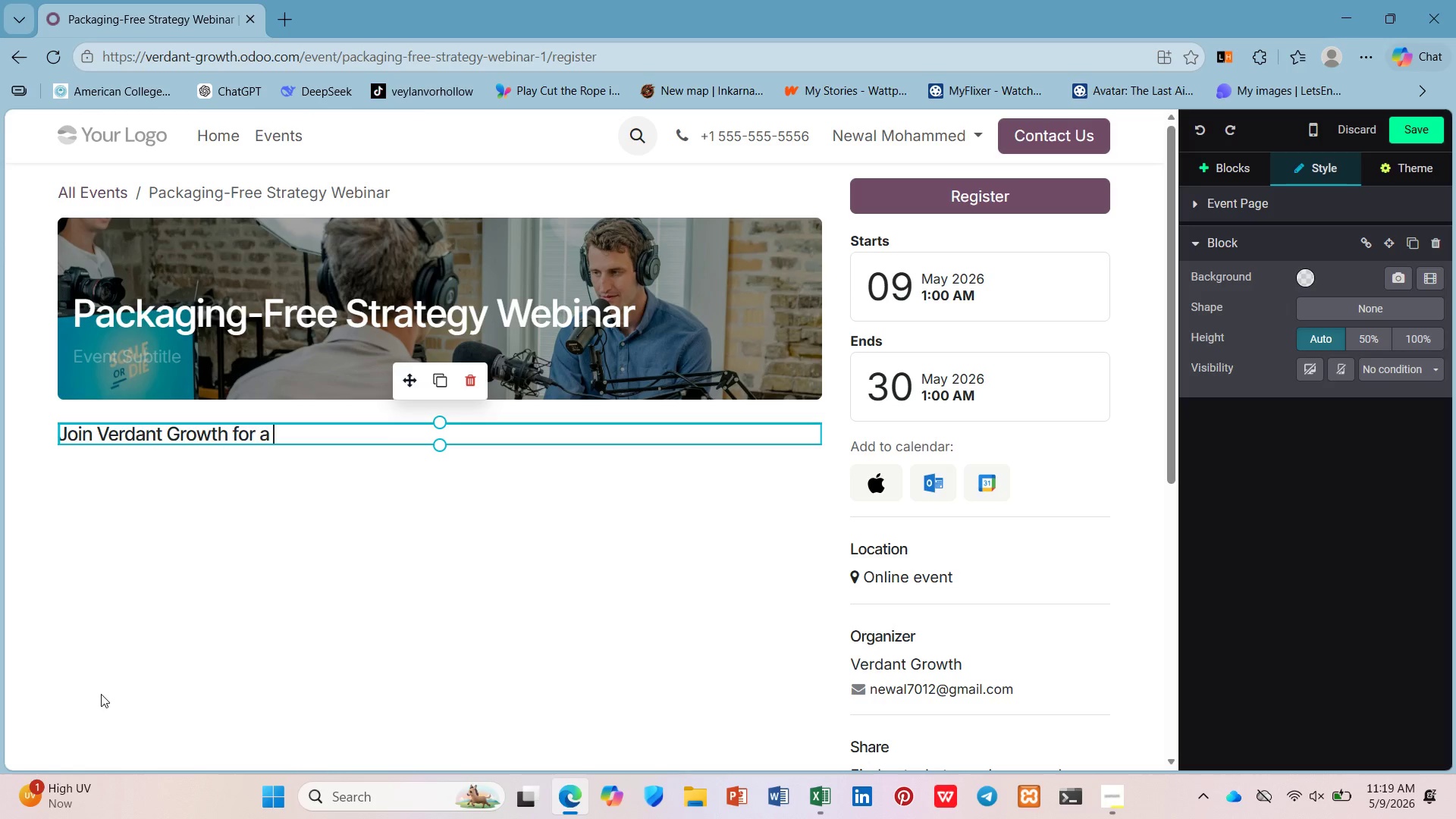 
key(Control+Z)
 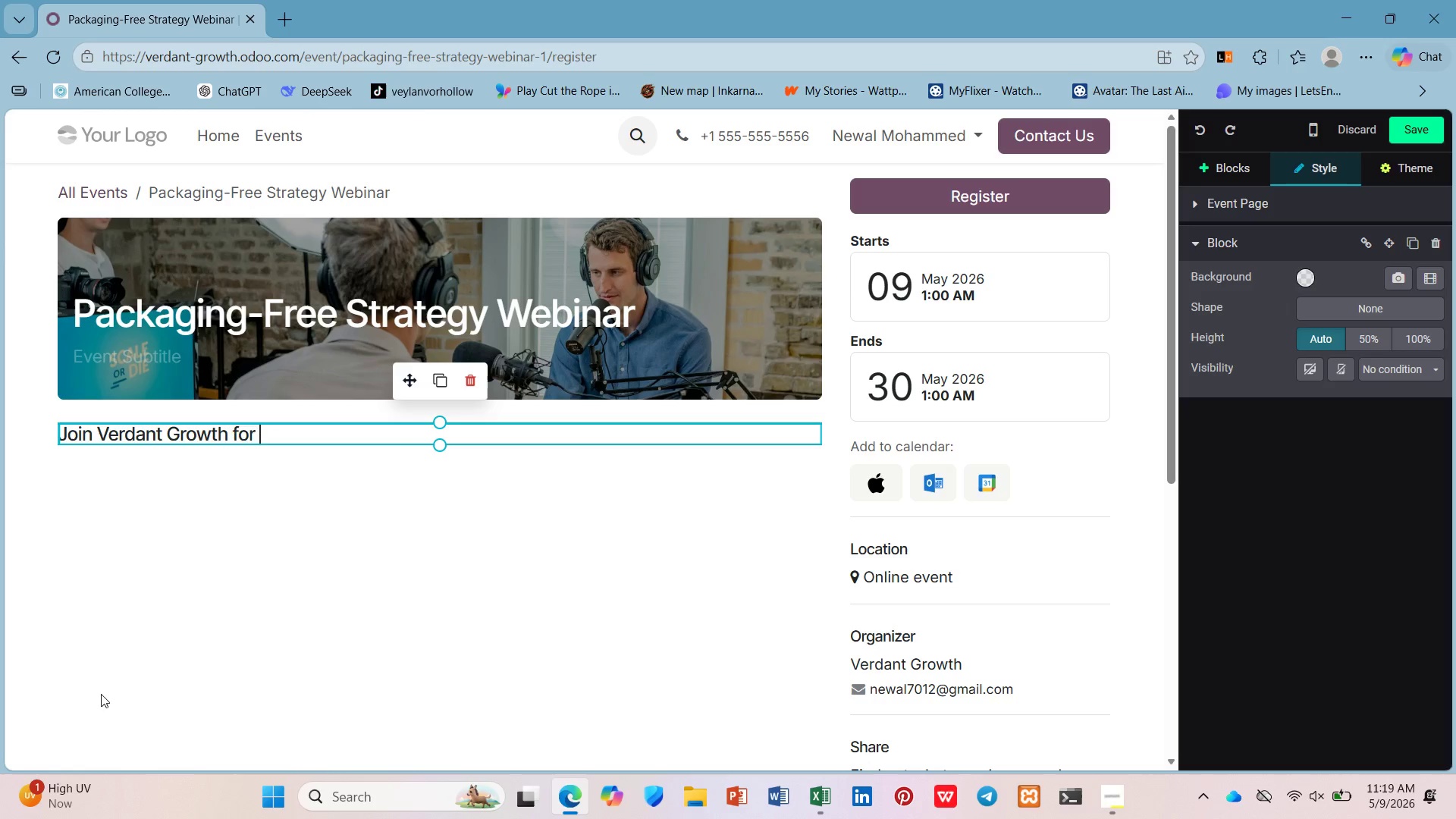 
key(Control+Z)
 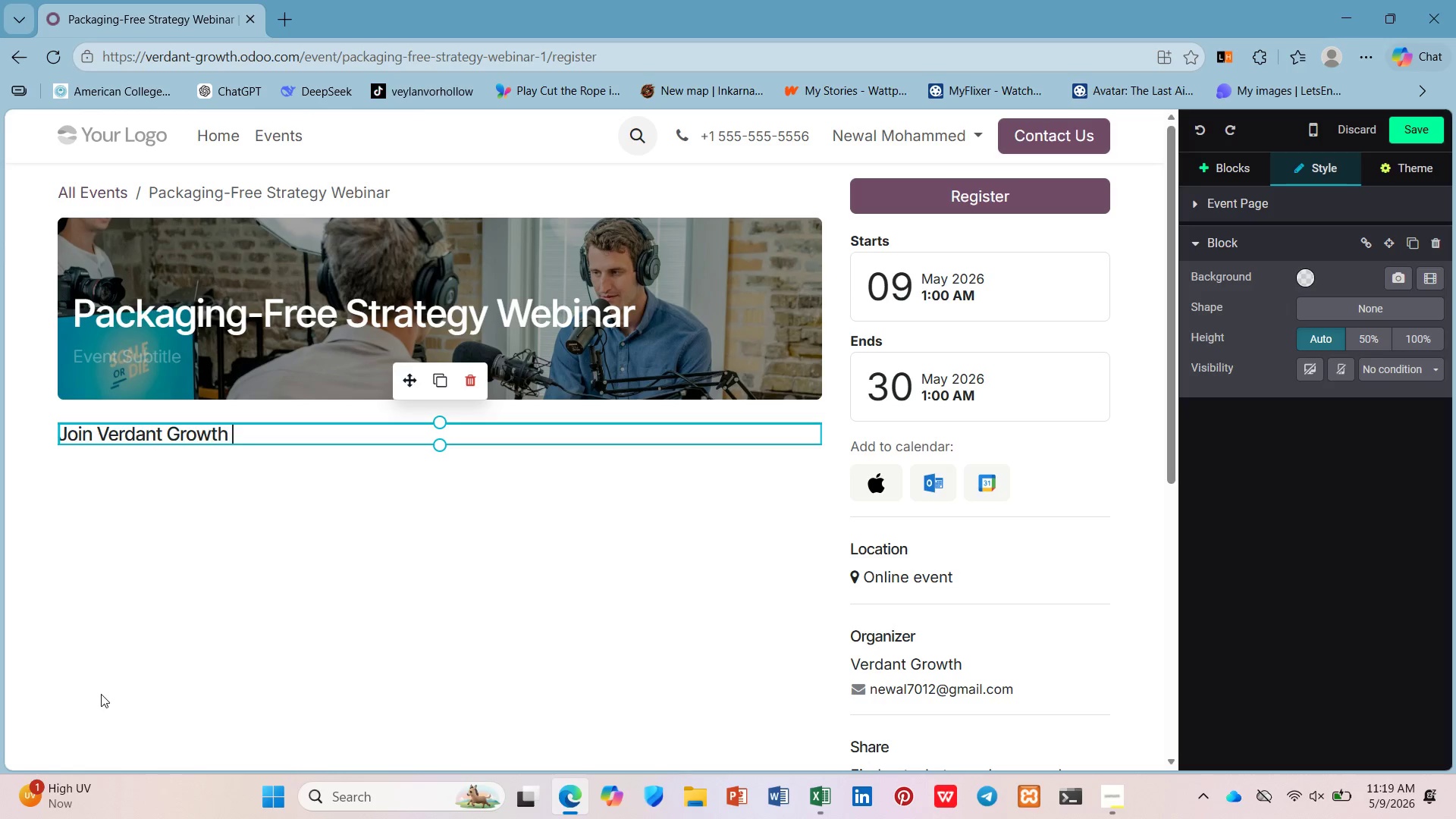 
key(Control+Z)
 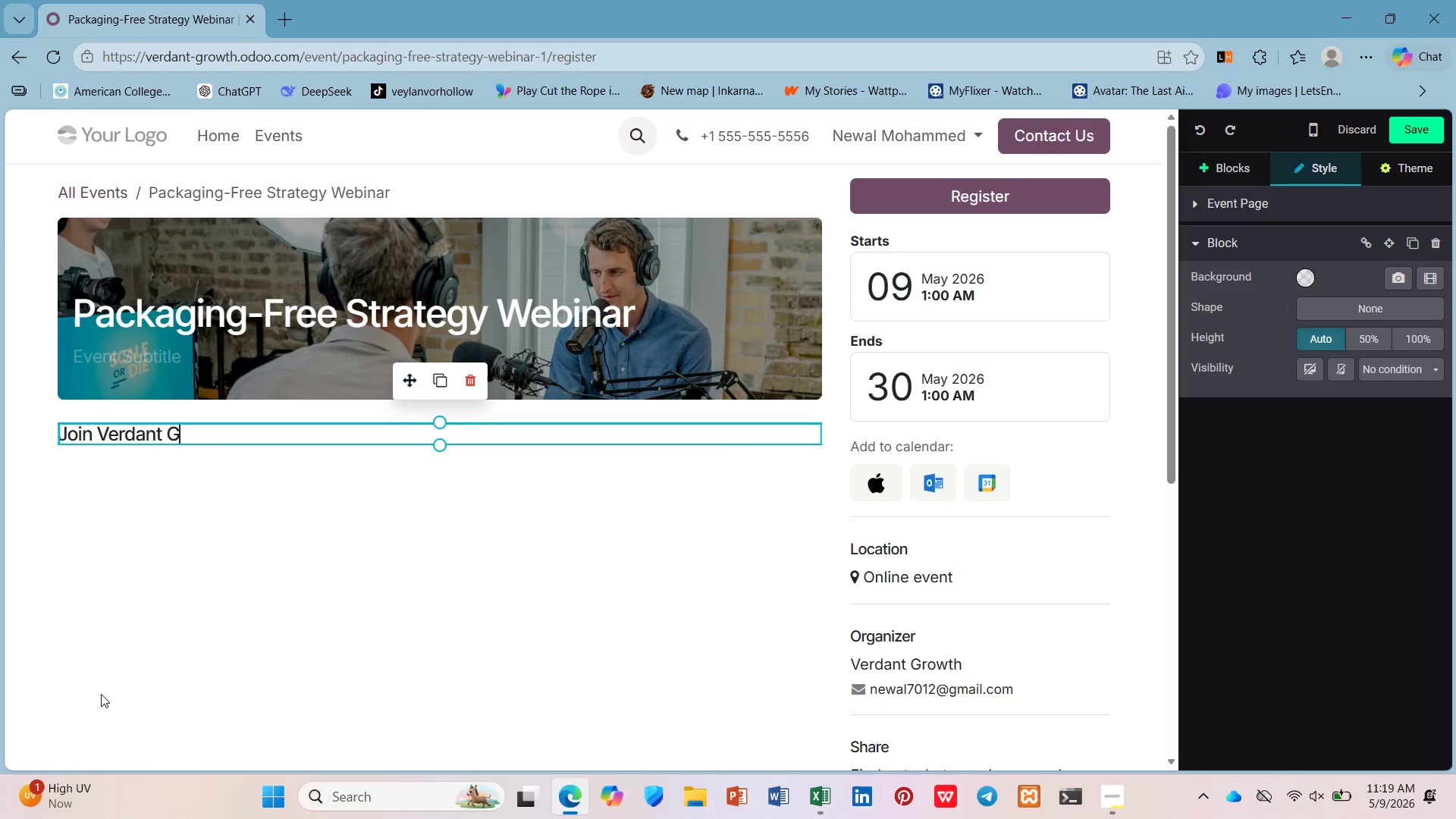 
key(Control+Z)
 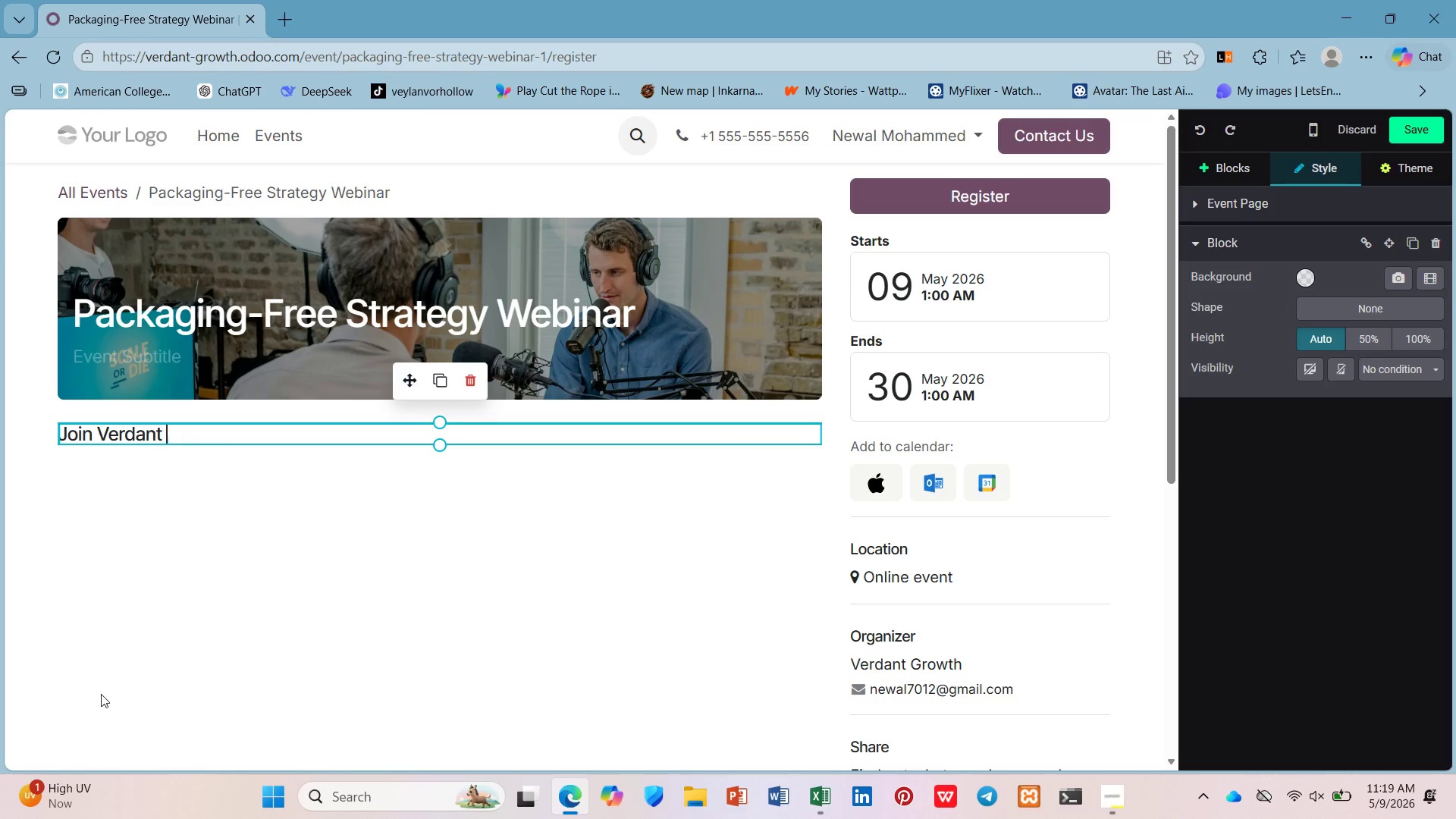 
key(Control+Z)
 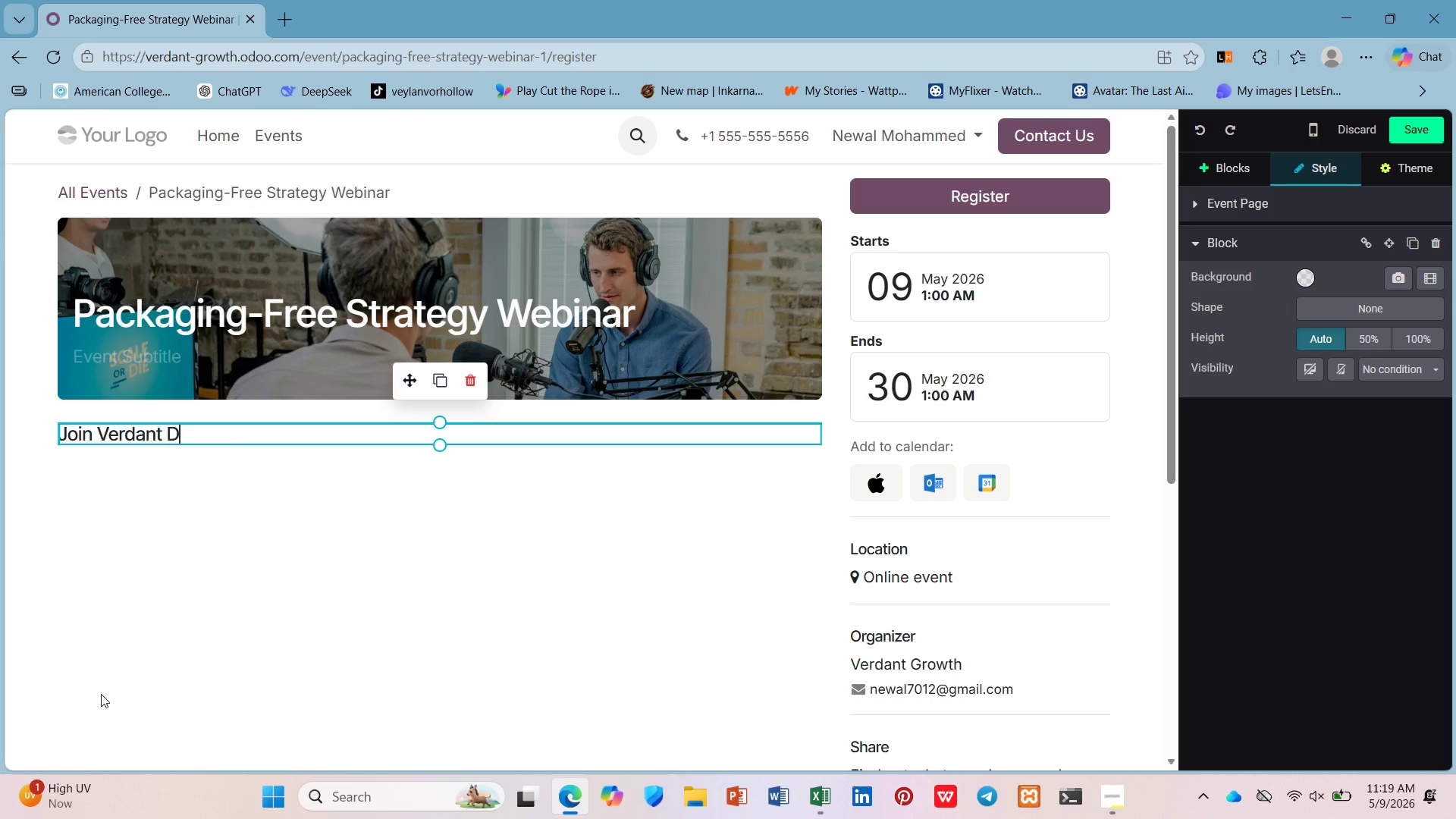 
key(Control+Z)
 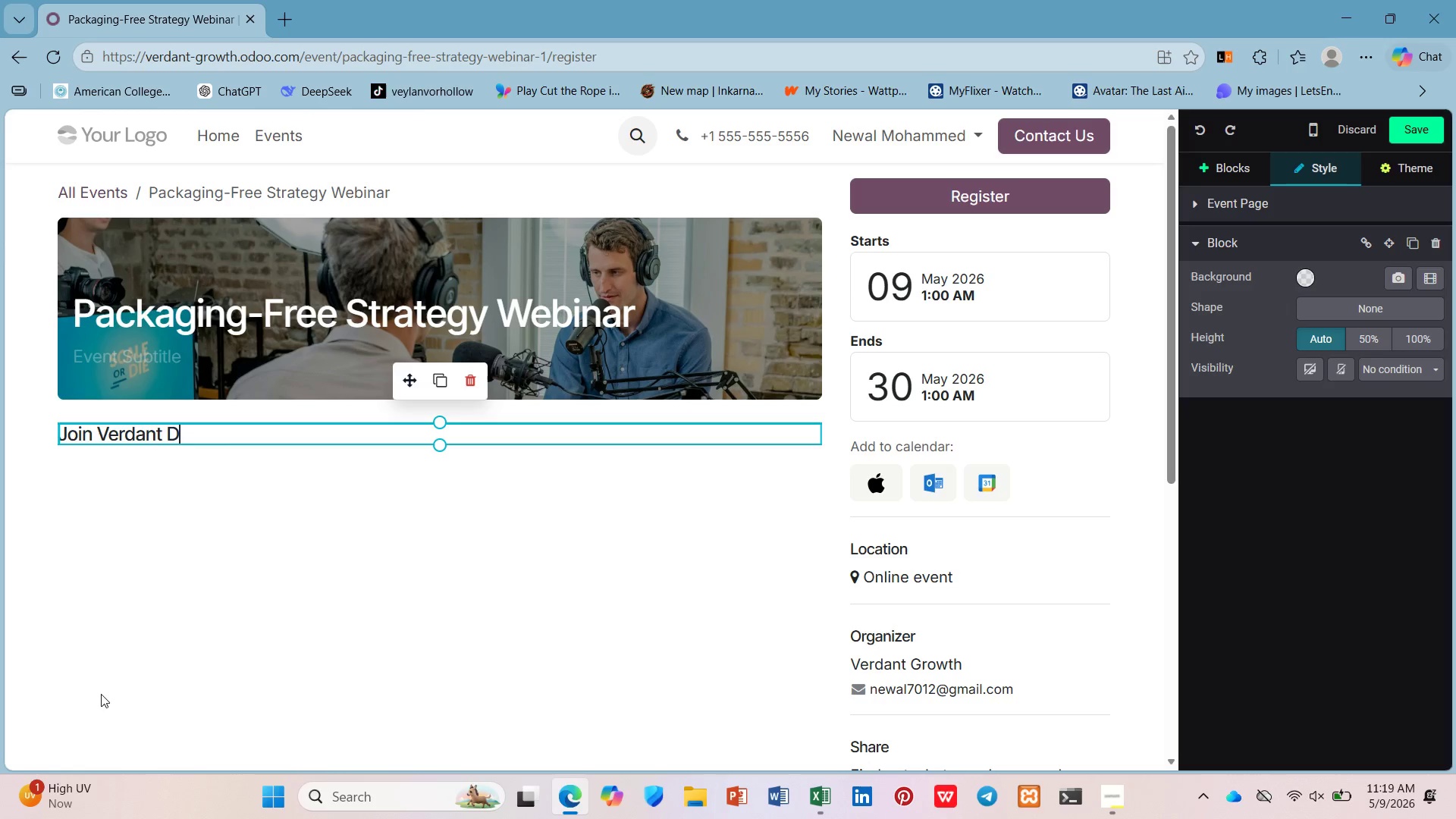 
key(Control+Z)
 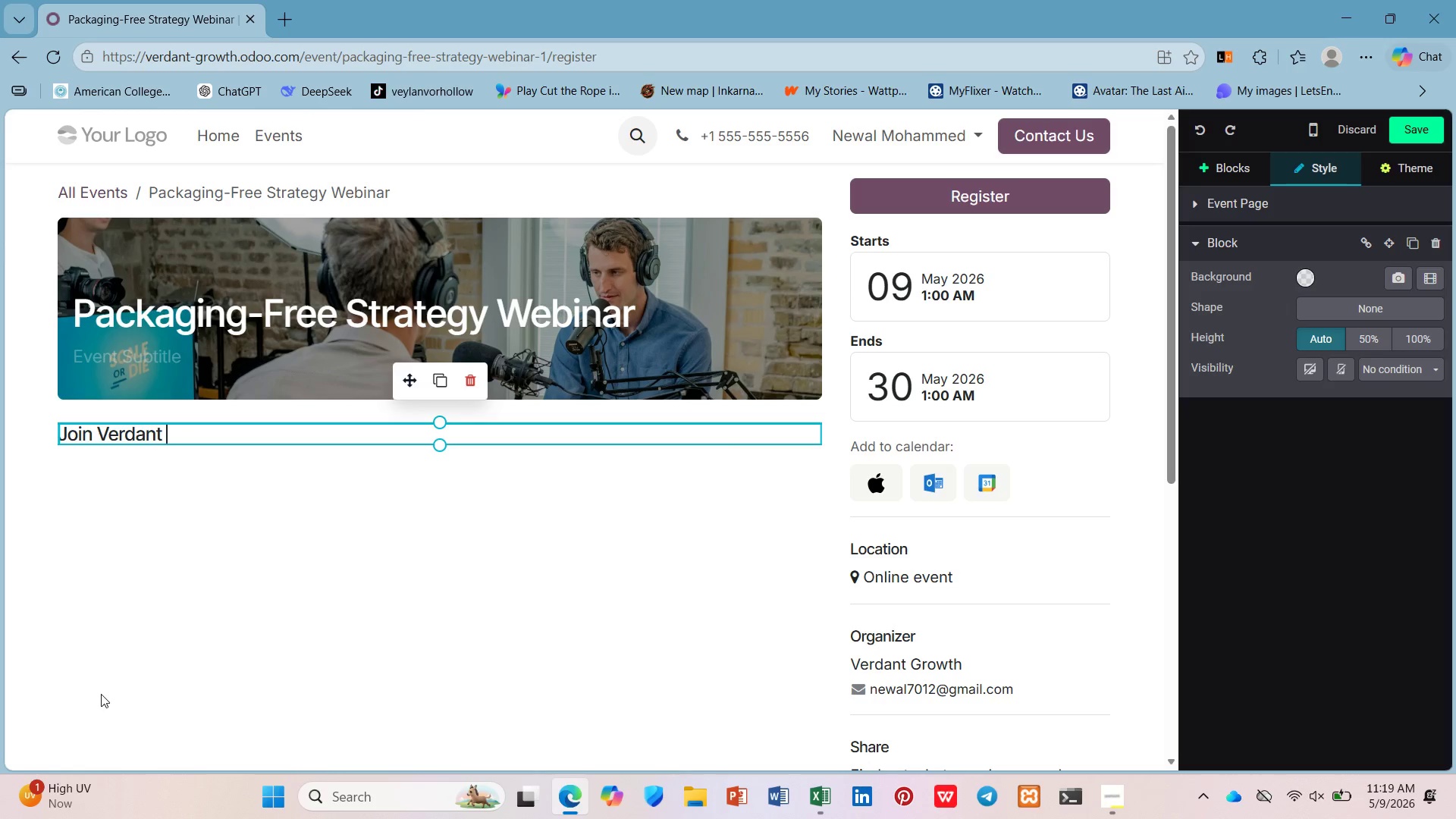 
key(Control+Z)
 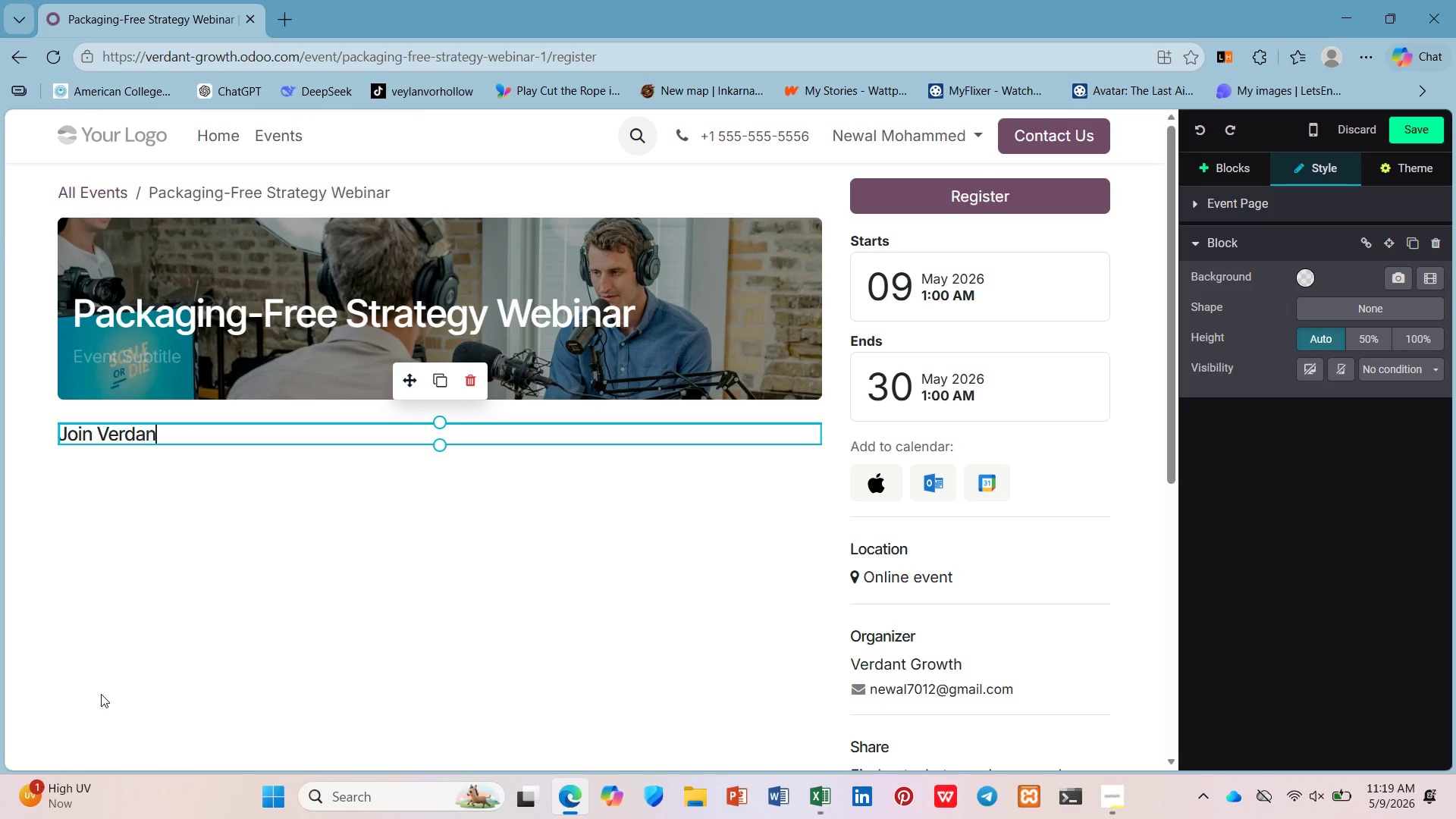 
key(Control+Z)
 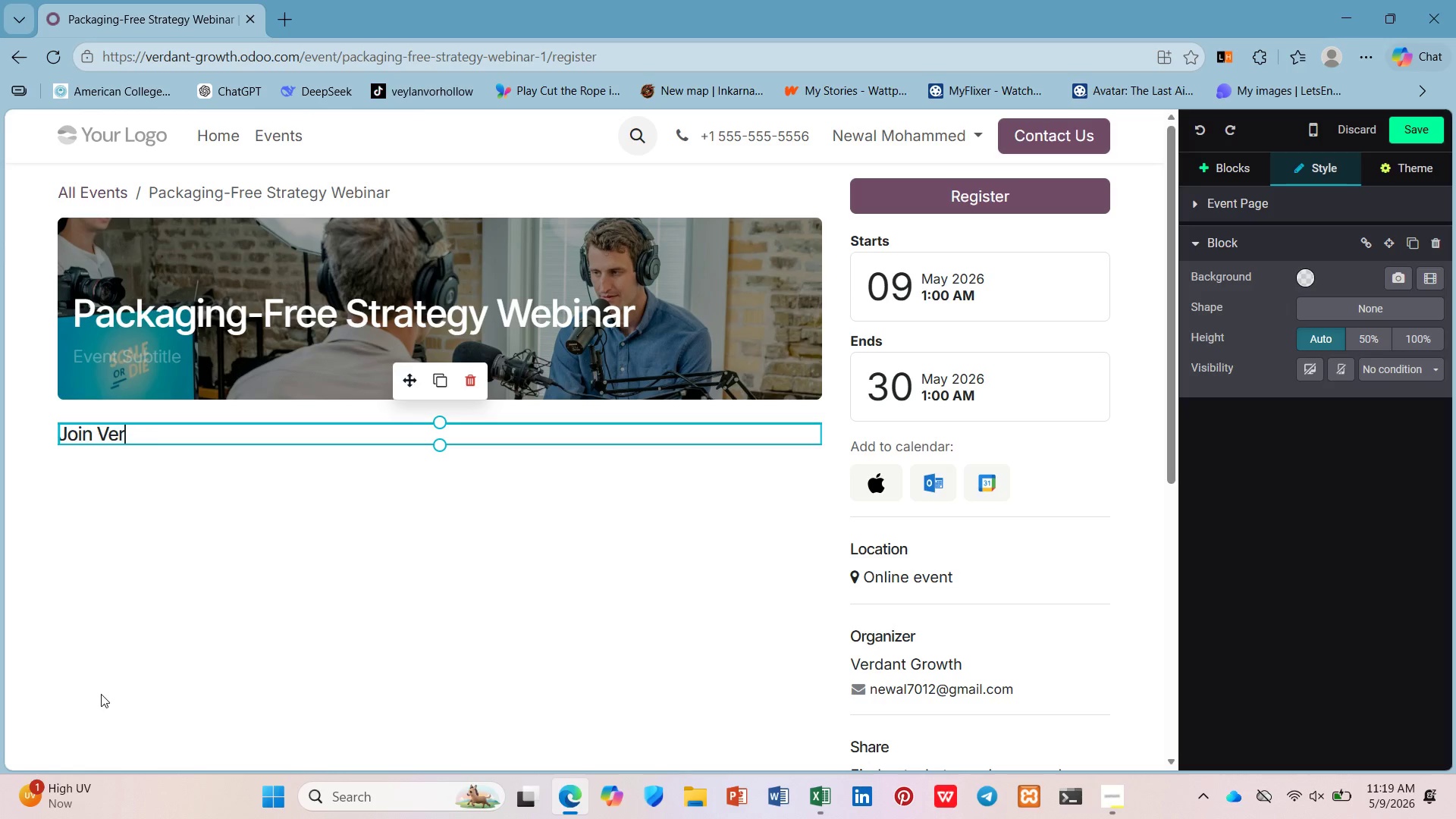 
key(Control+Z)
 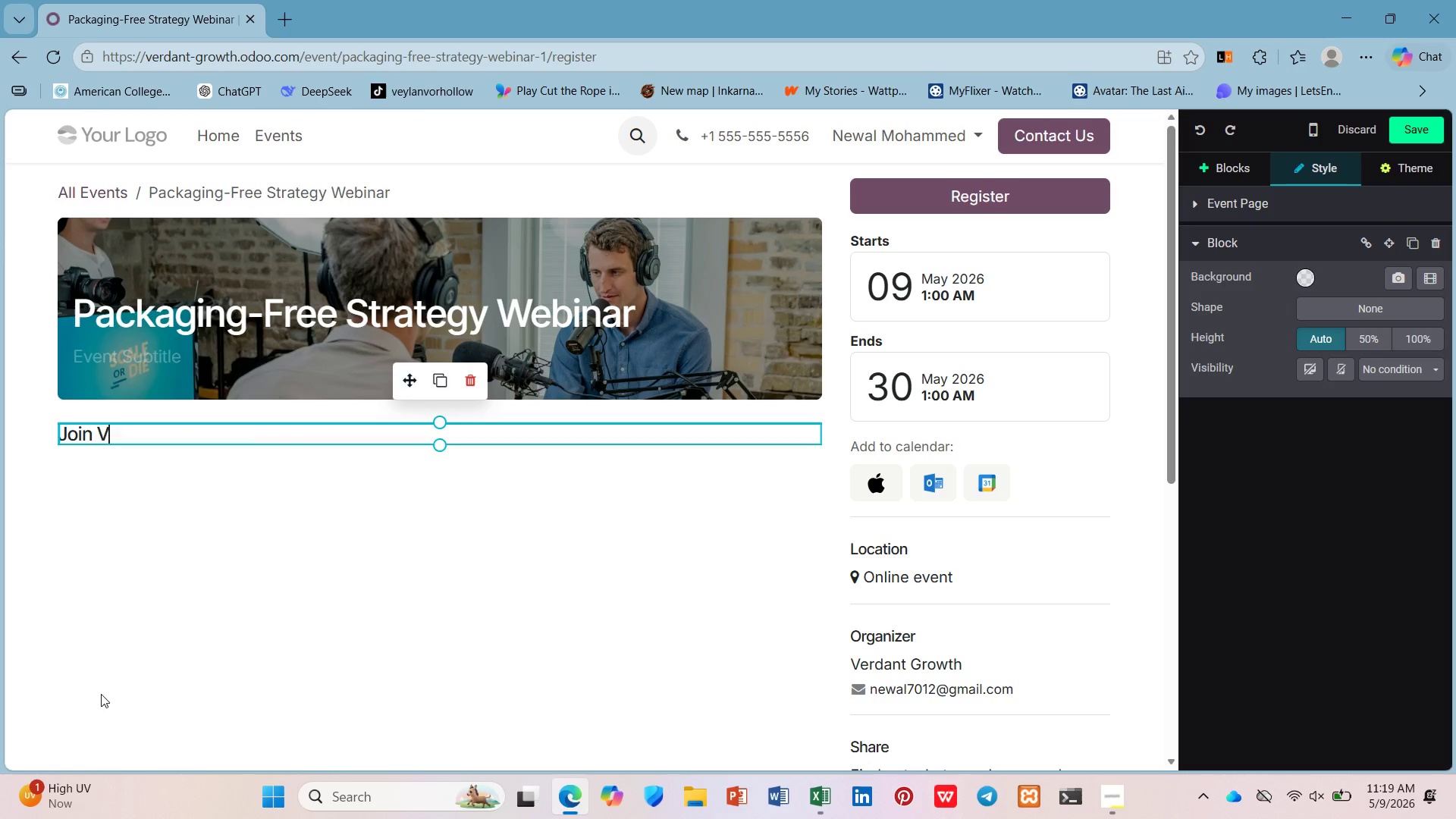 
key(Control+Z)
 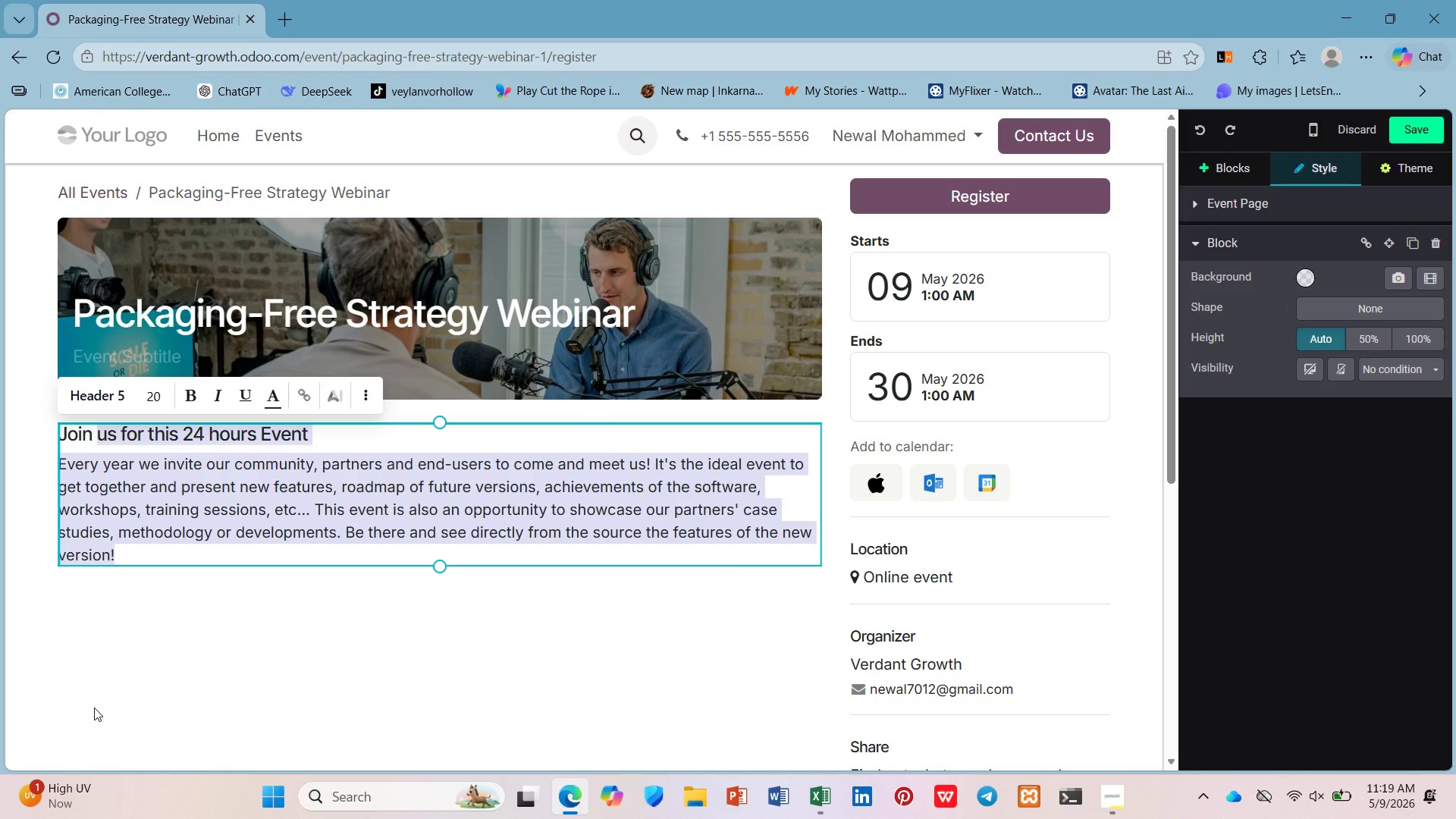 
hold_key(key=Y, duration=1.5)
 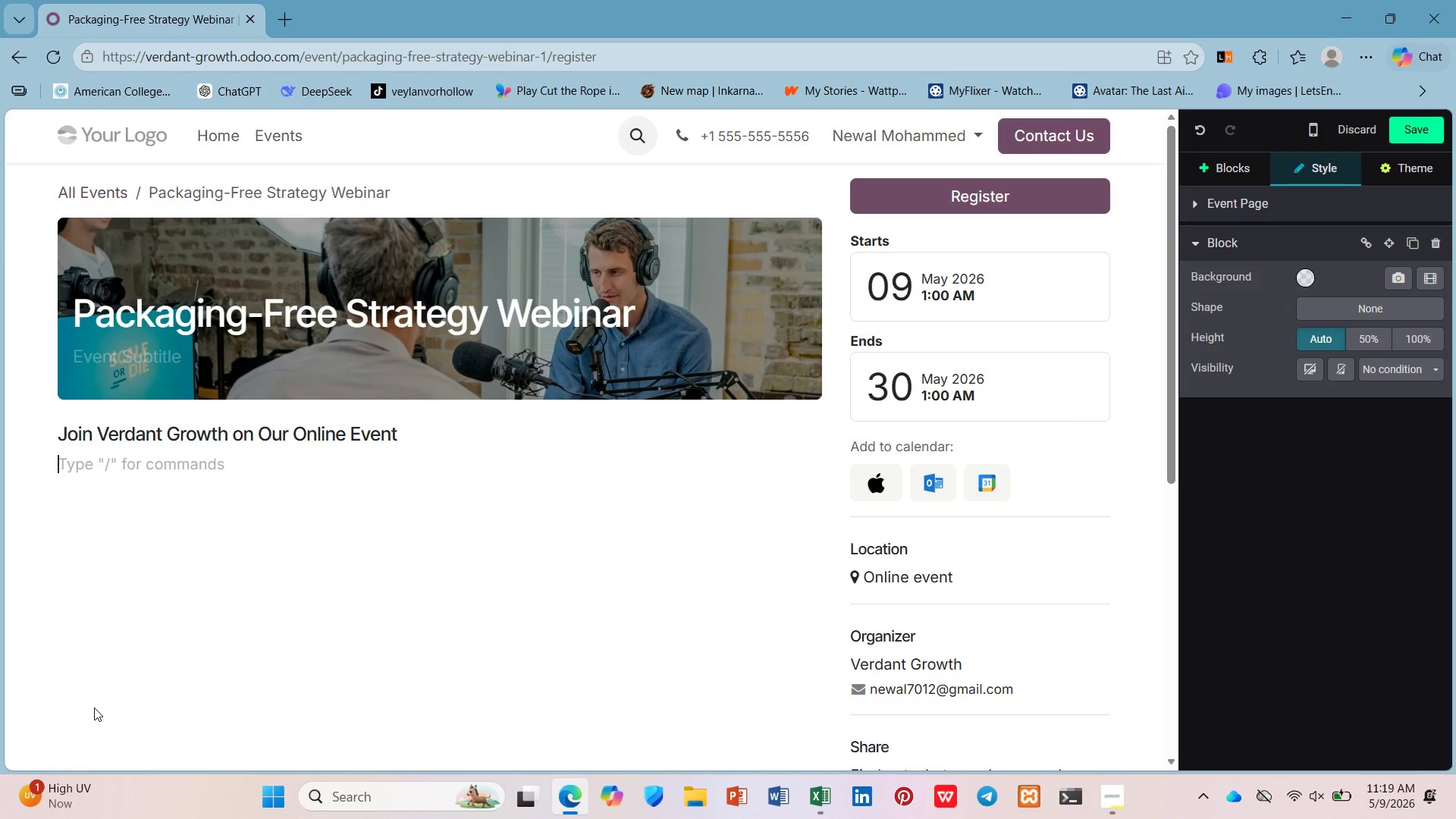 
hold_key(key=Y, duration=1.17)
 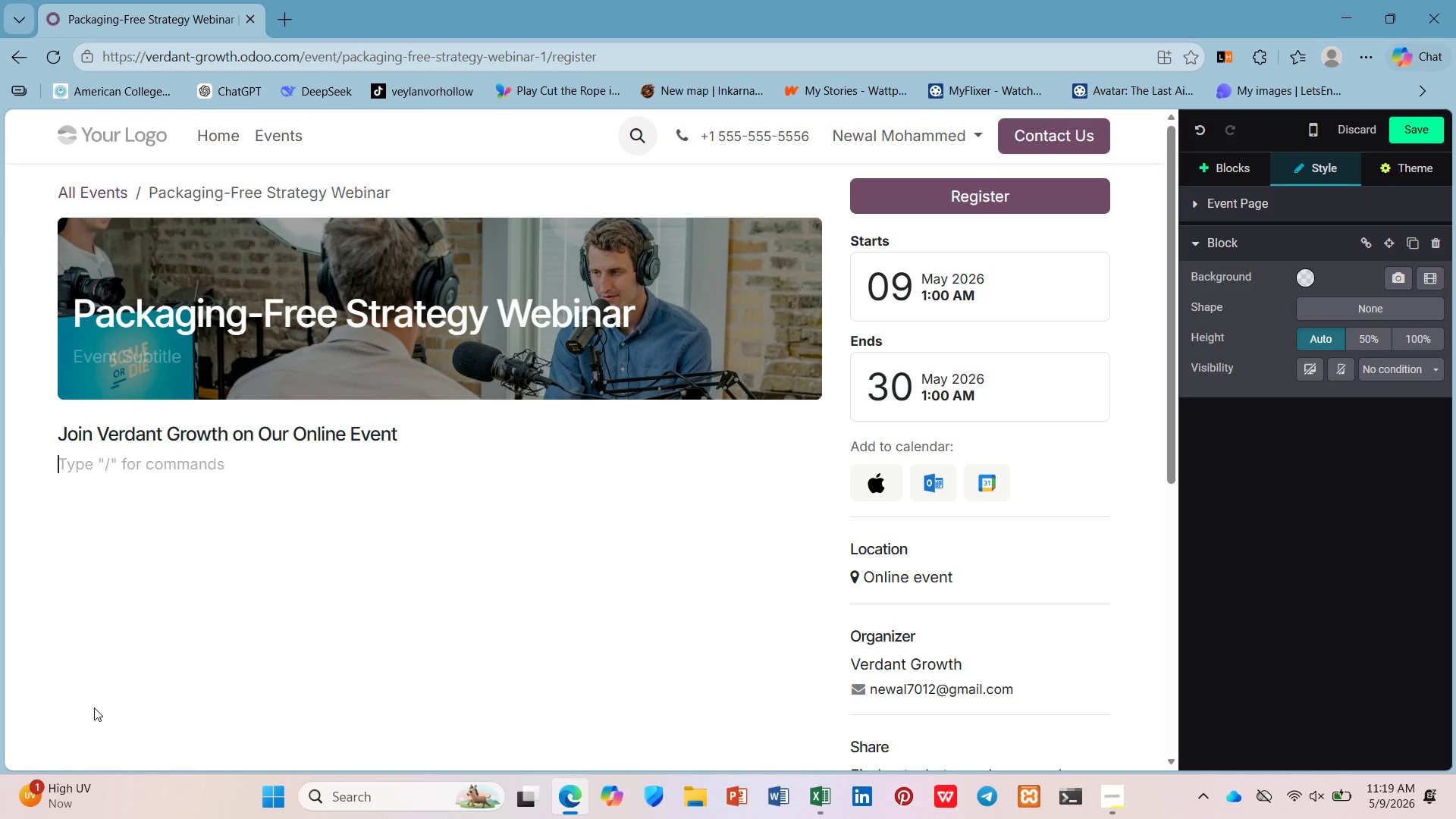 
wait(6.98)
 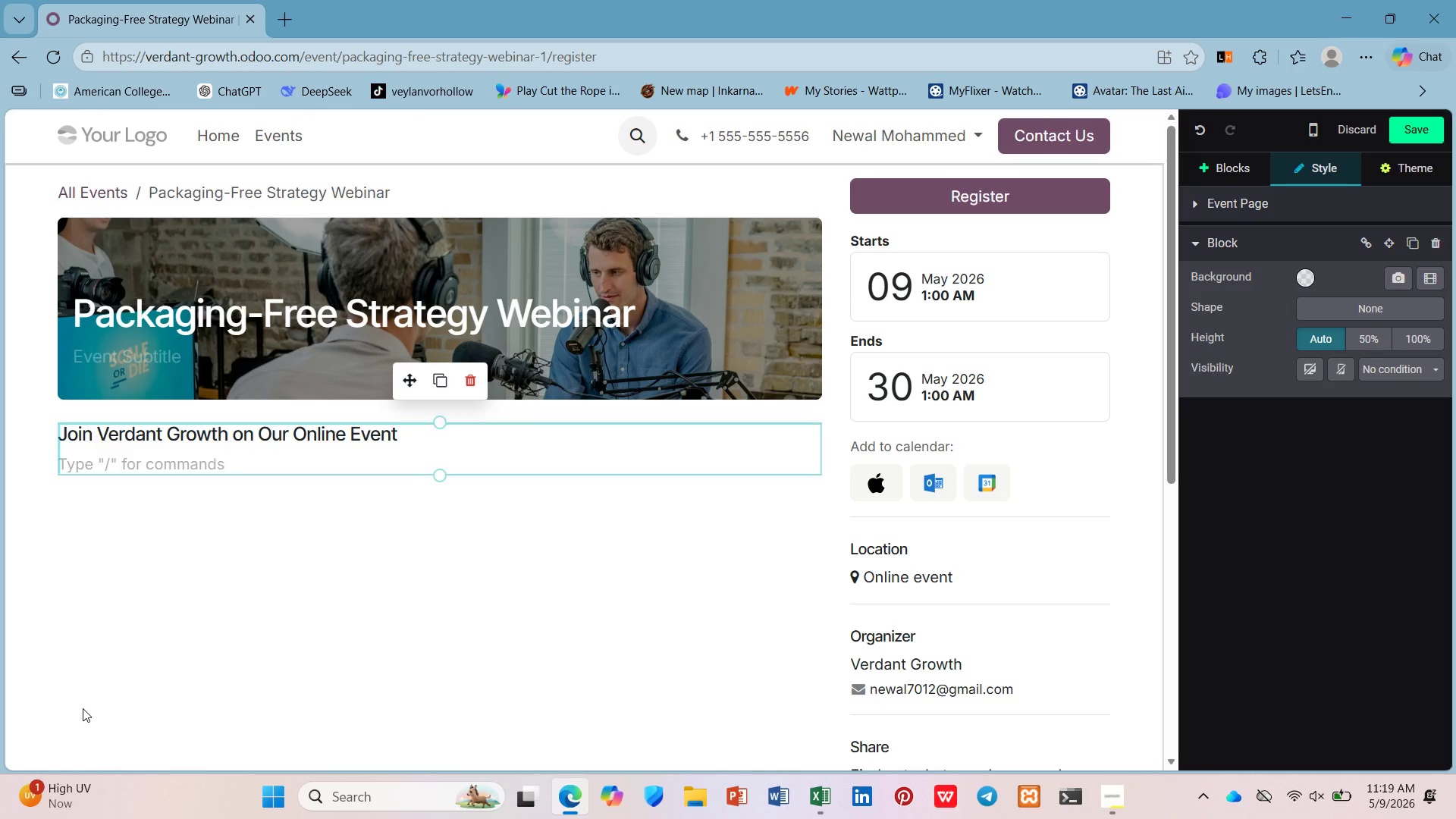 
type(We orag)
key(Backspace)
key(Backspace)
type(ganized a freee, 60 )
key(Backspace)
key(Backspace)
key(Backspace)
key(Backspace)
key(Backspace)
key(Backspace)
type(, )
 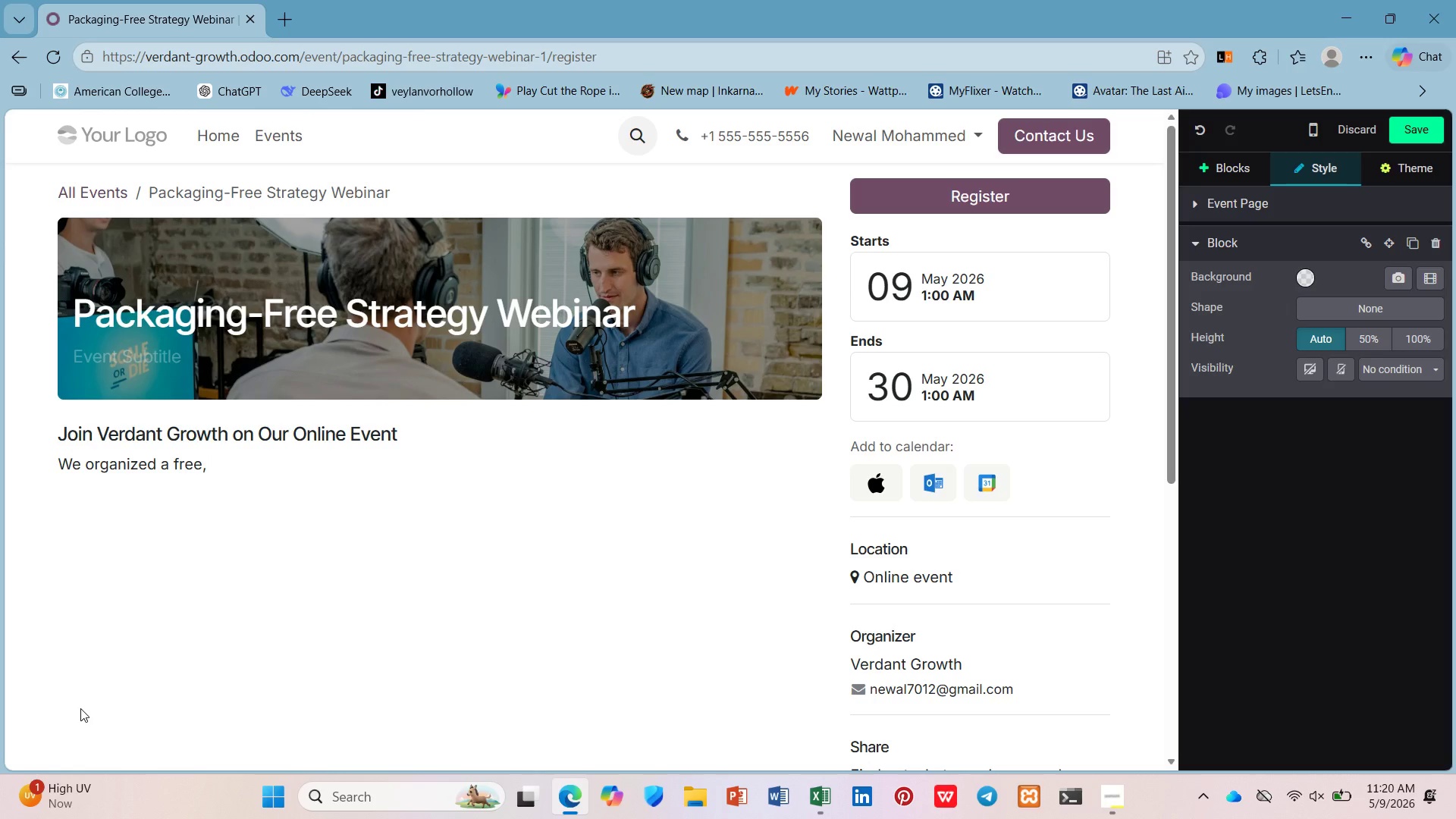 
type(60-minute webinar designed specificll yfor retailers e)
key(Backspace)
type(ready to transition from r)
key(Backspace)
type(tras)
key(Backspace)
type(ditonal packaging to circular, p)
 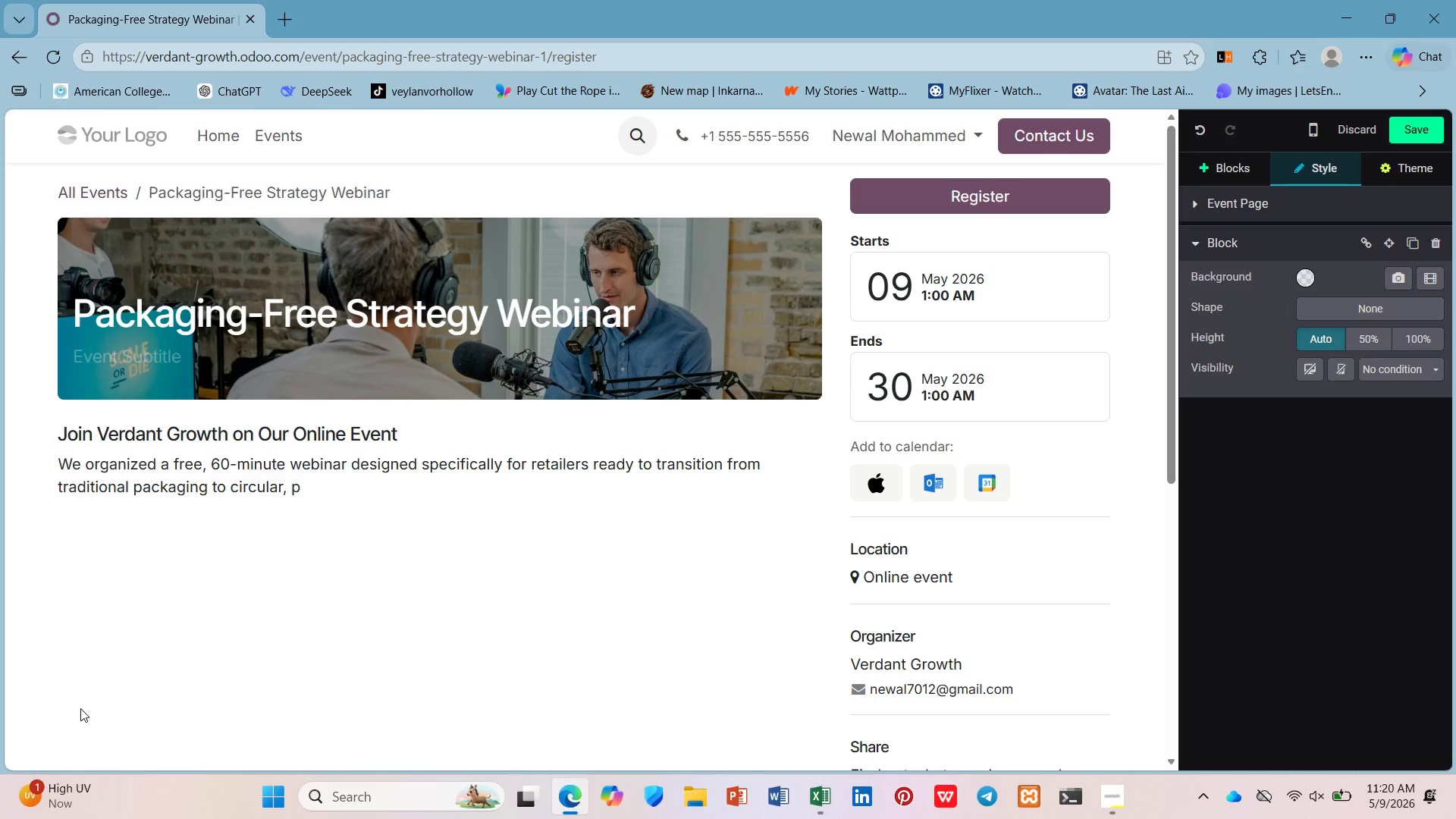 
wait(10.0)
 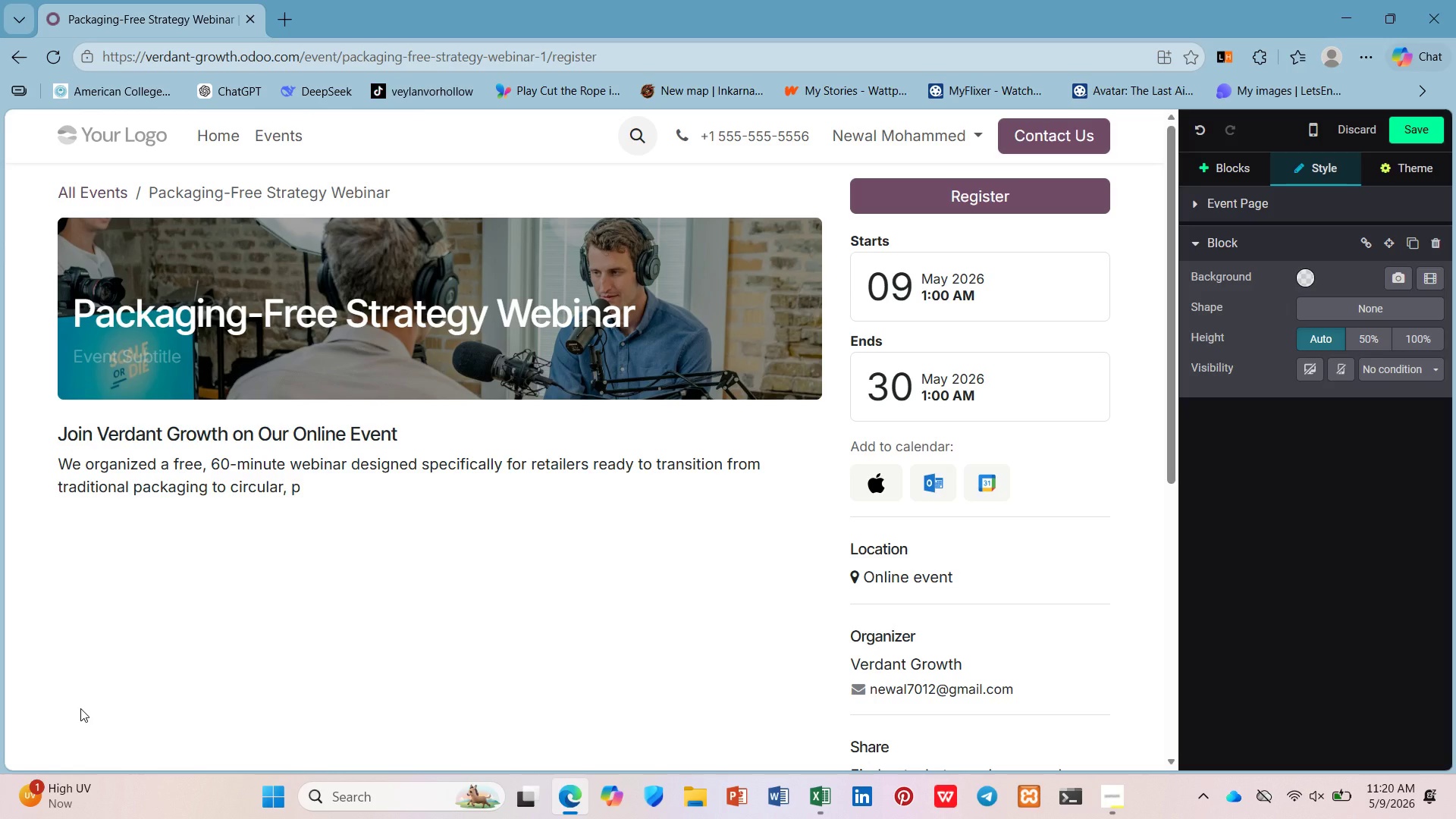 
type(ackageing )
key(Backspace)
key(Backspace)
key(Backspace)
key(Backspace)
key(Backspace)
type(ing fre)
key(Backspace)
key(Backspace)
key(Backspace)
key(Backspace)
type(-free modls.)
 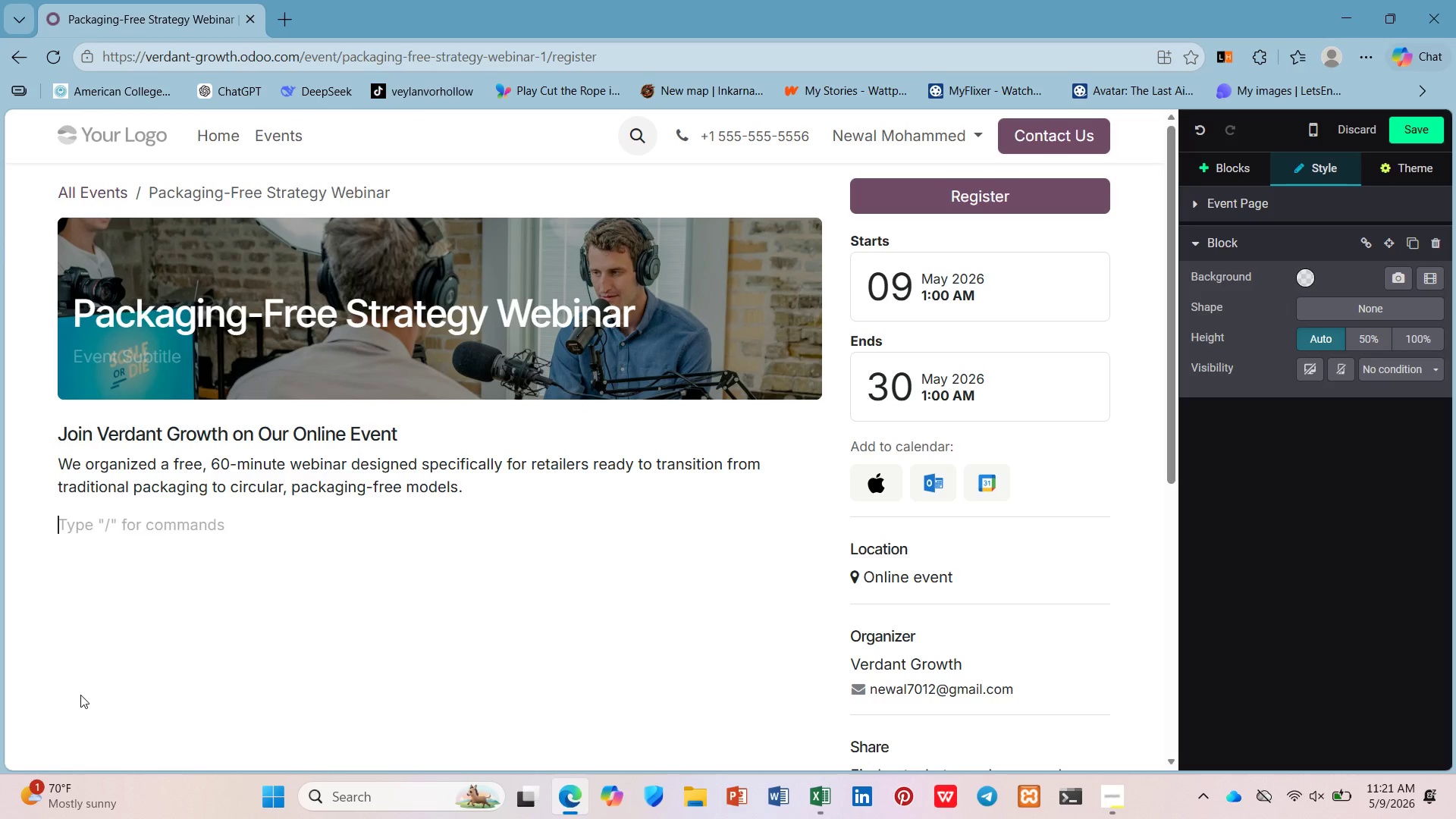 
key(Enter)
 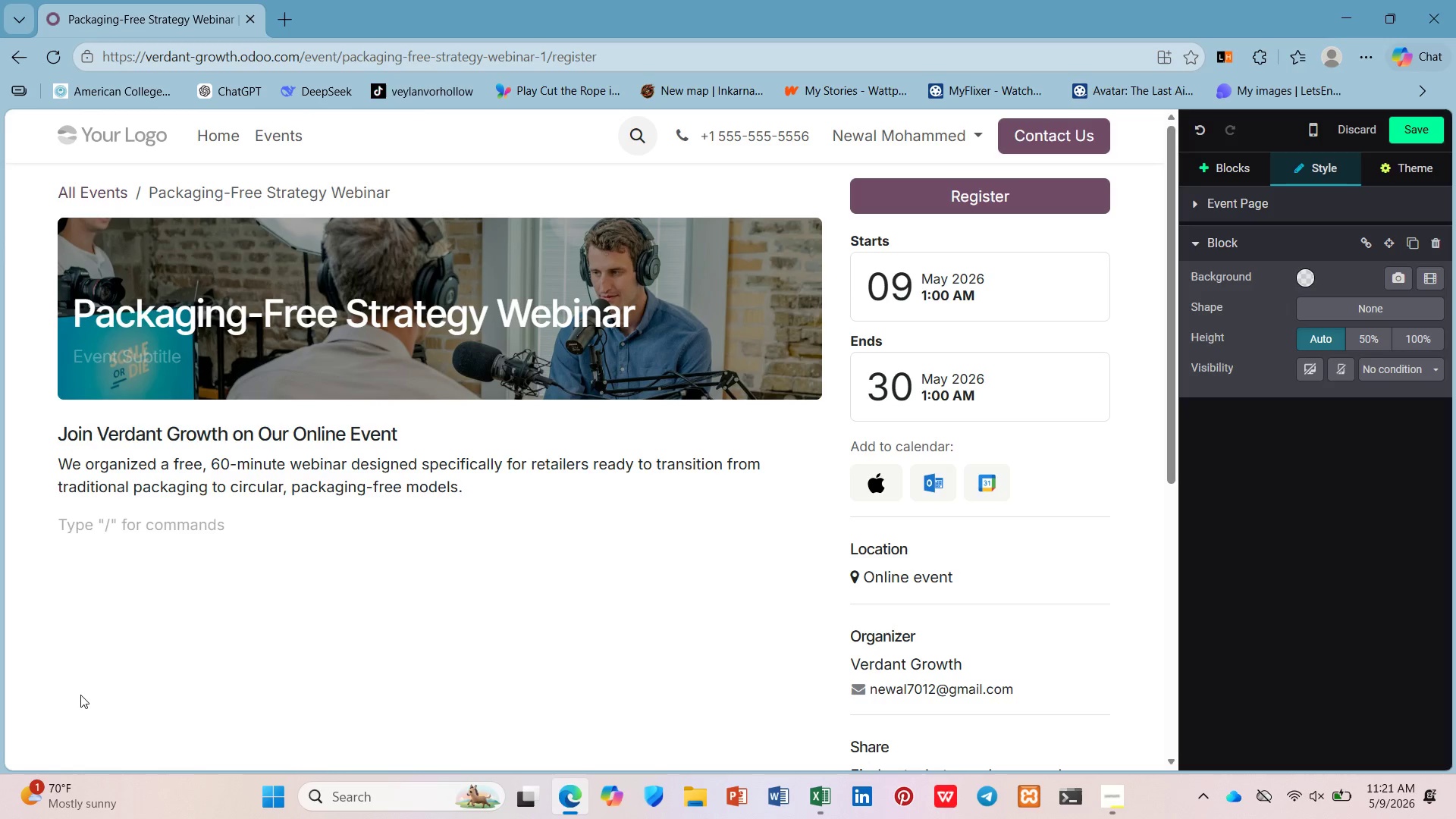 
type(In this session, e'll explore how businesses like yours are reducing waste, cutting coss, and meeting consumer demand for sustainable retial)
key(Backspace)
key(Backspace)
key(Backspace)
type(ail - without sacrificing cinvenience or profitability.)
 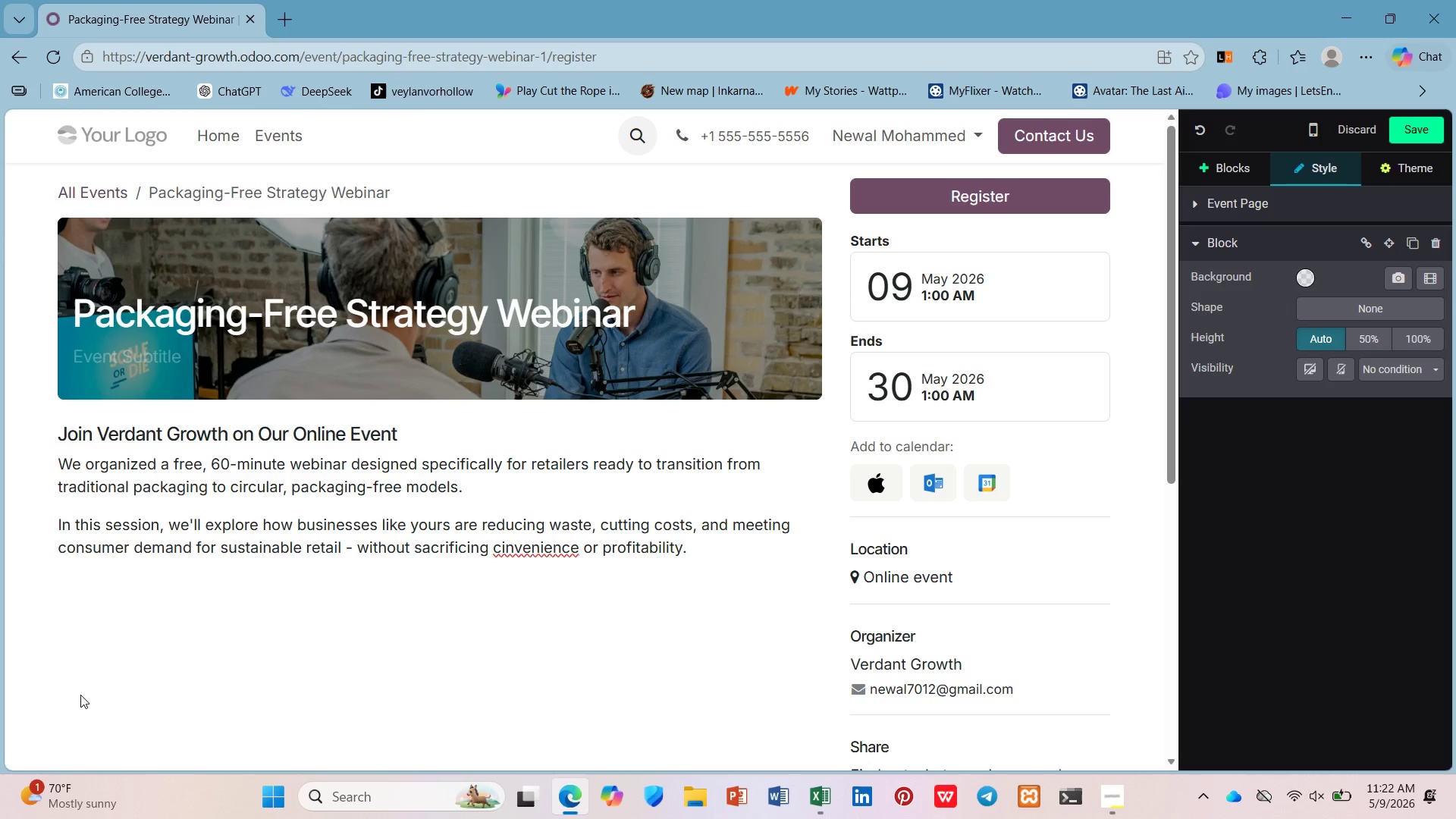 
key(Enter)
 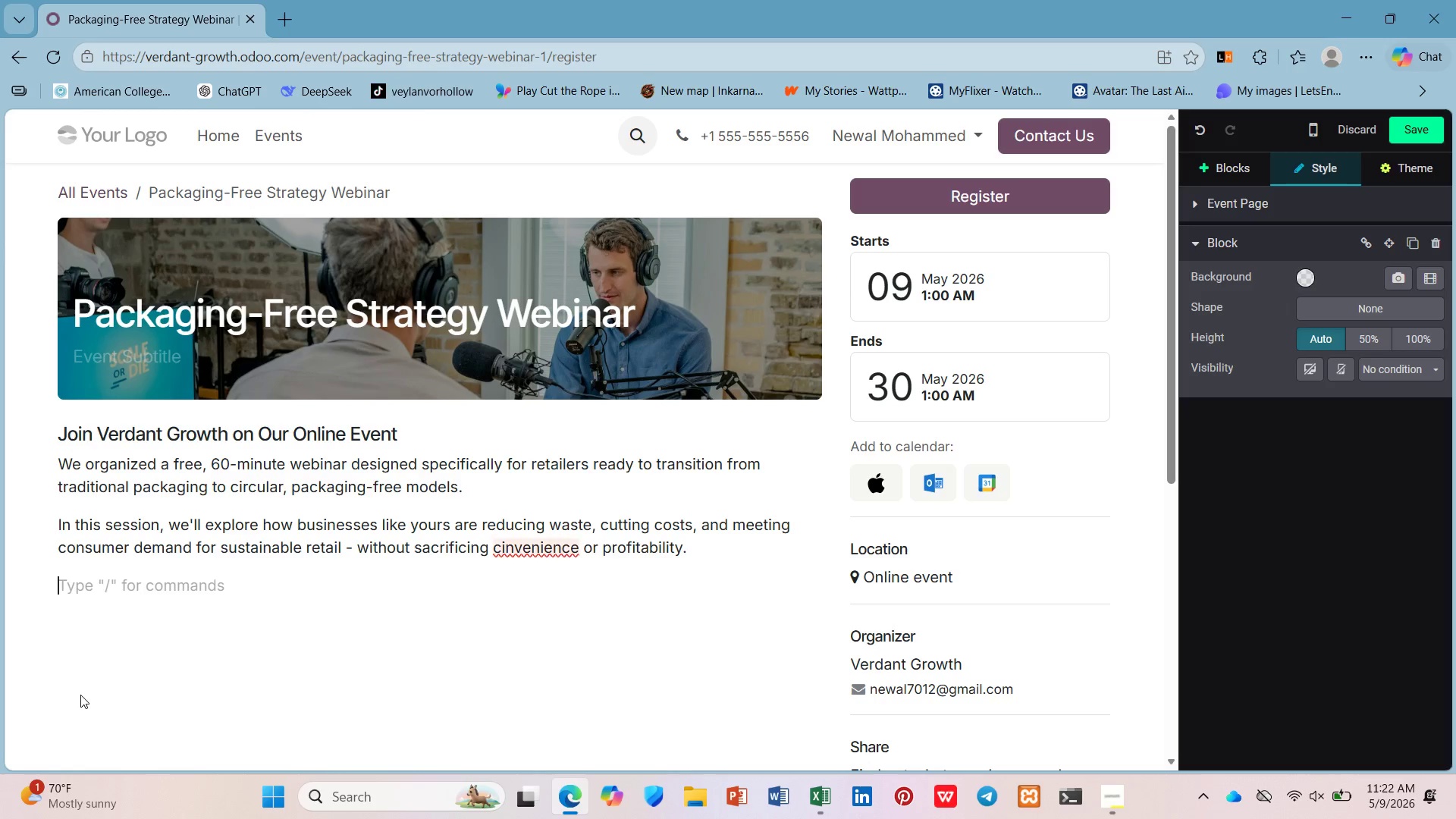 
key(ArrowLeft)
 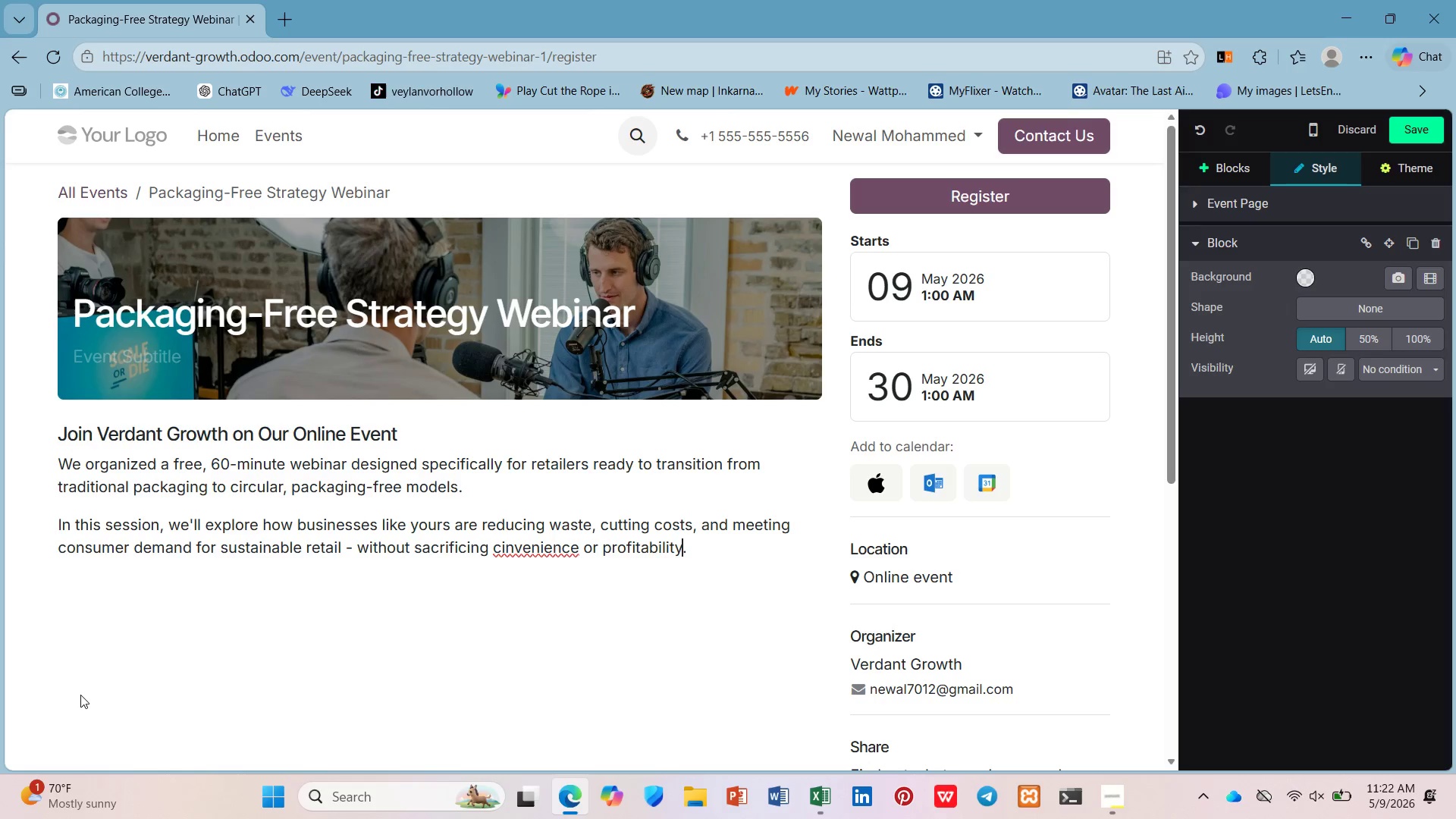 
hold_key(key=ArrowLeft, duration=1.23)
 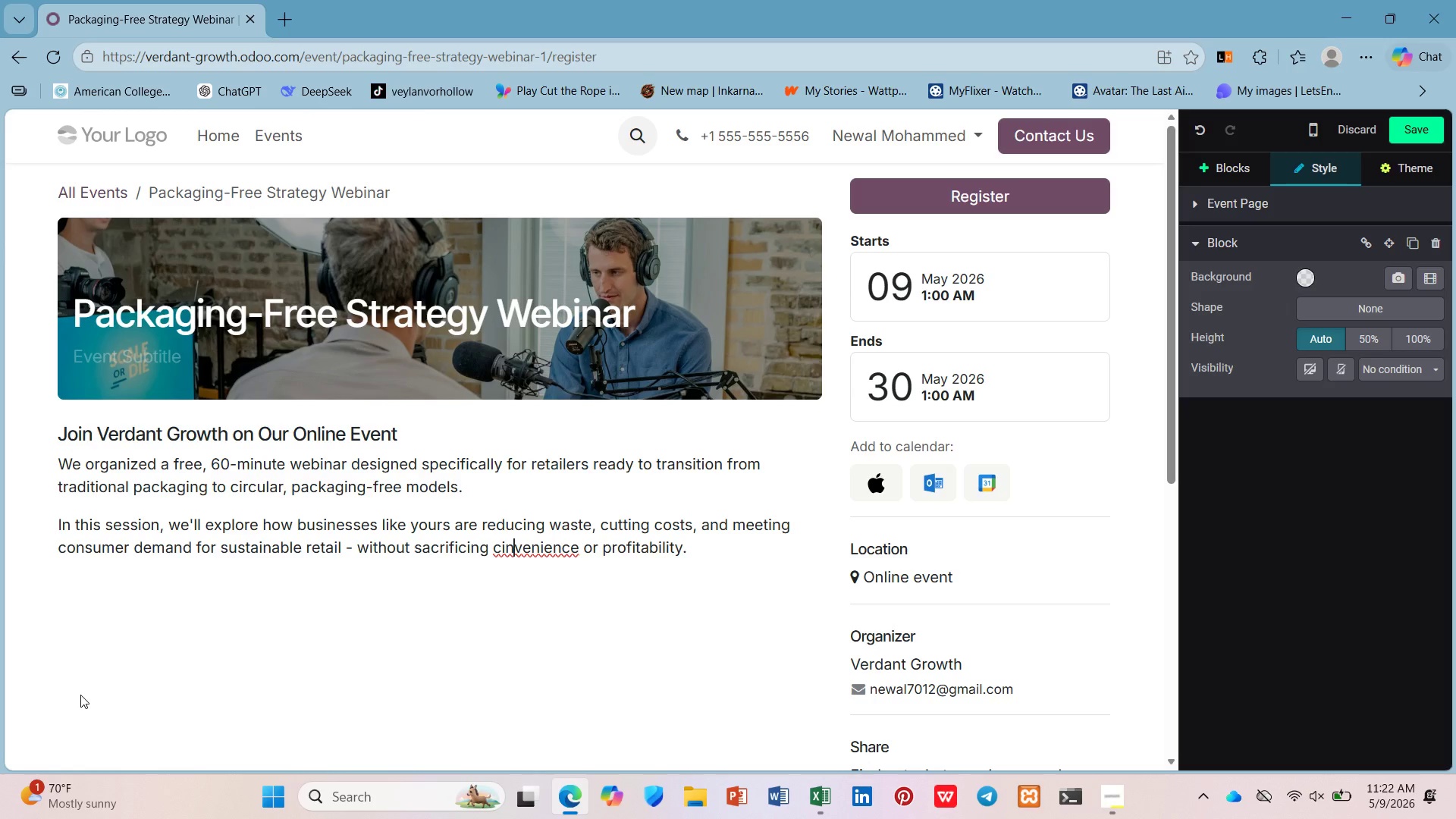 
key(ArrowLeft)
 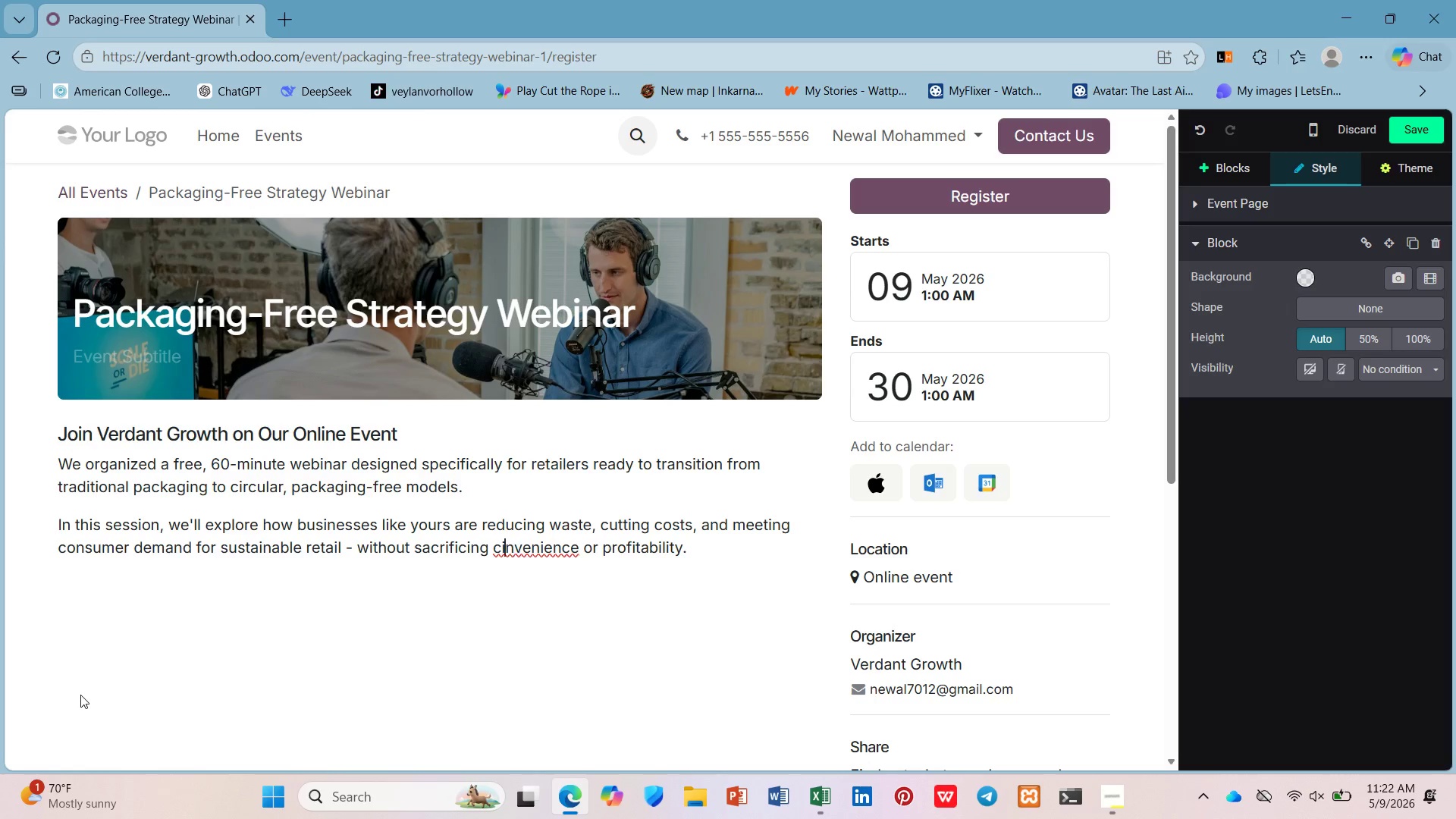 
key(ArrowLeft)
 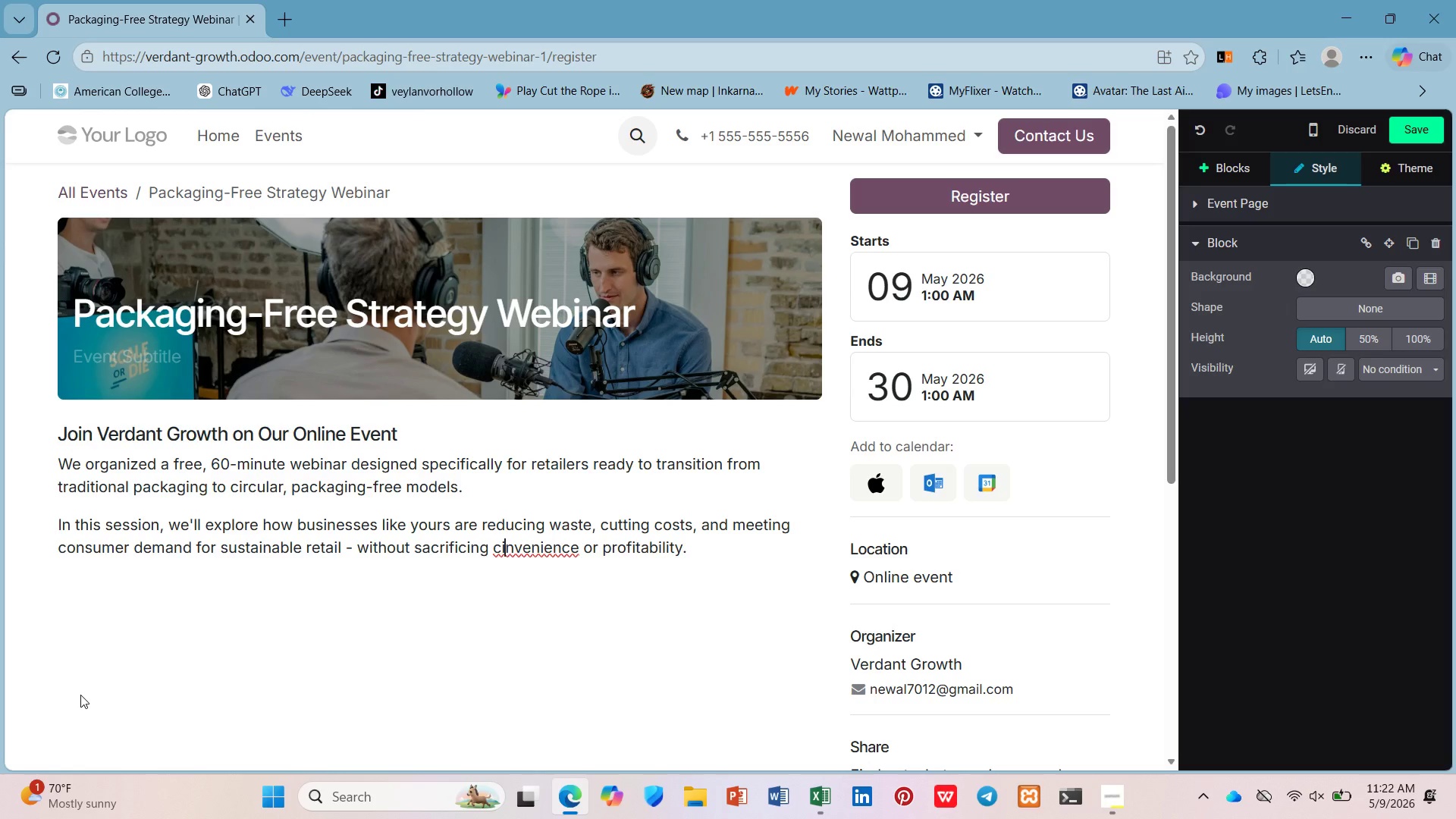 
key(Backspace)
 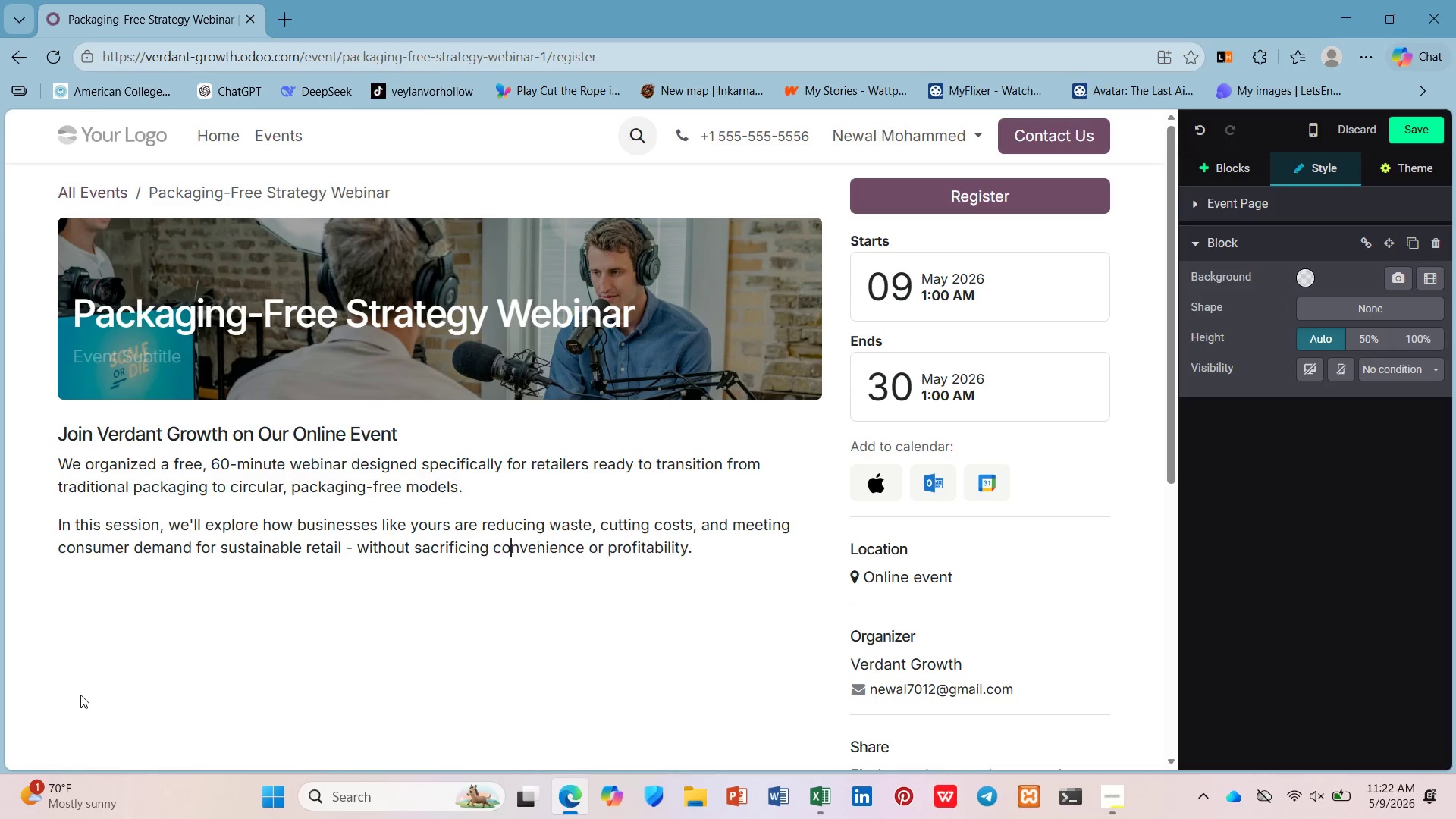 
key(O)
 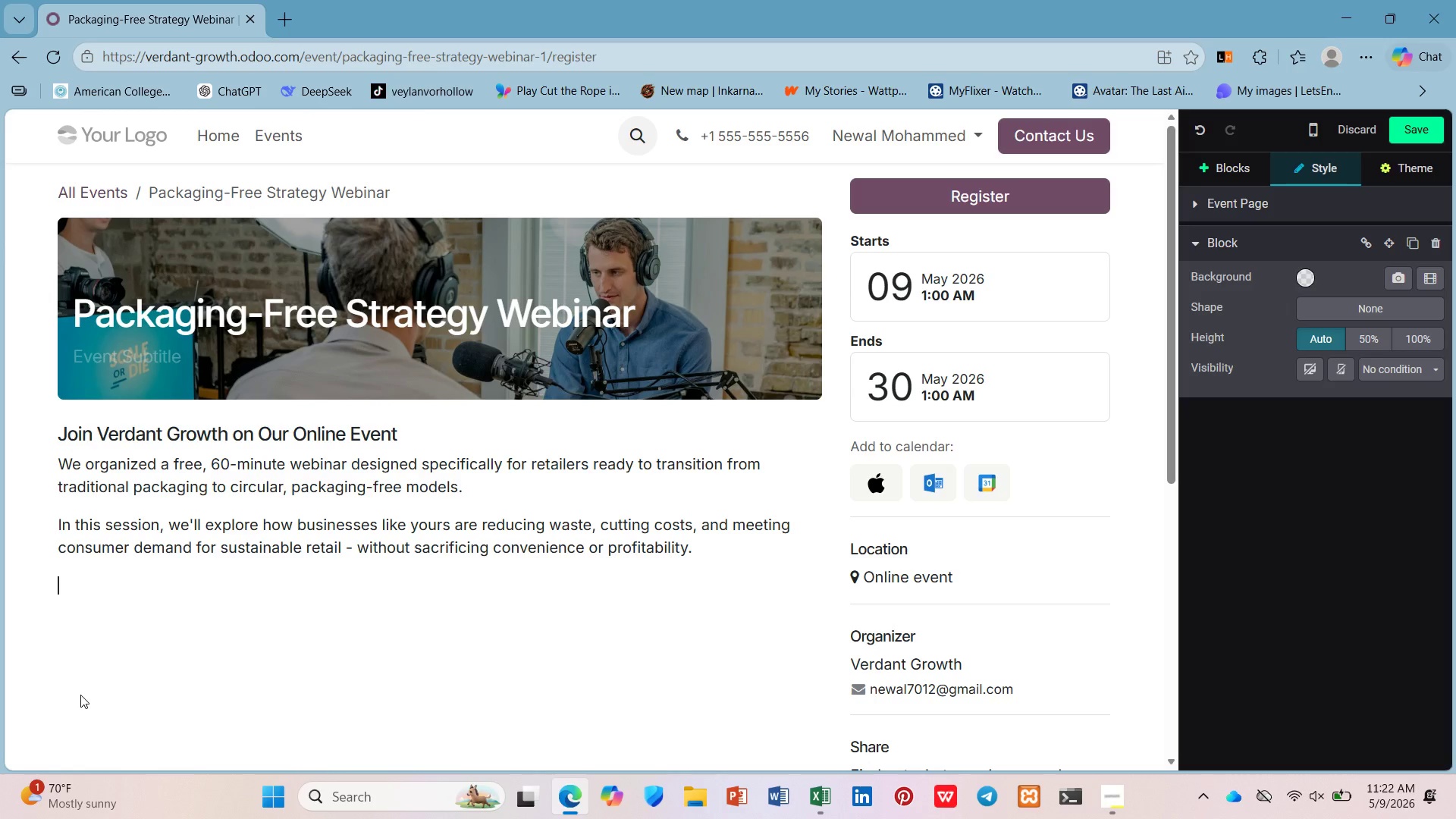 
key(ArrowDown)
 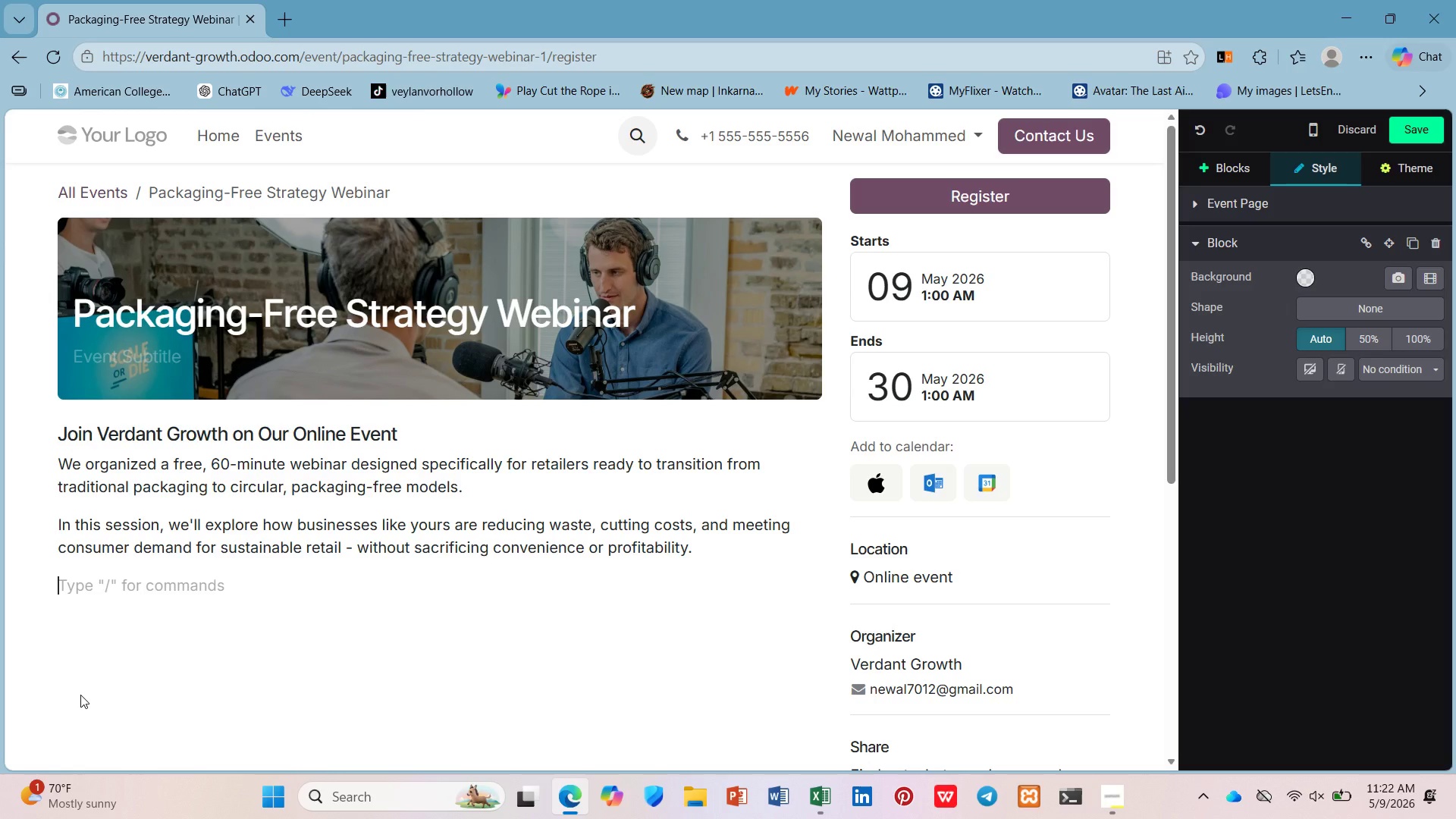 
key(ArrowDown)
 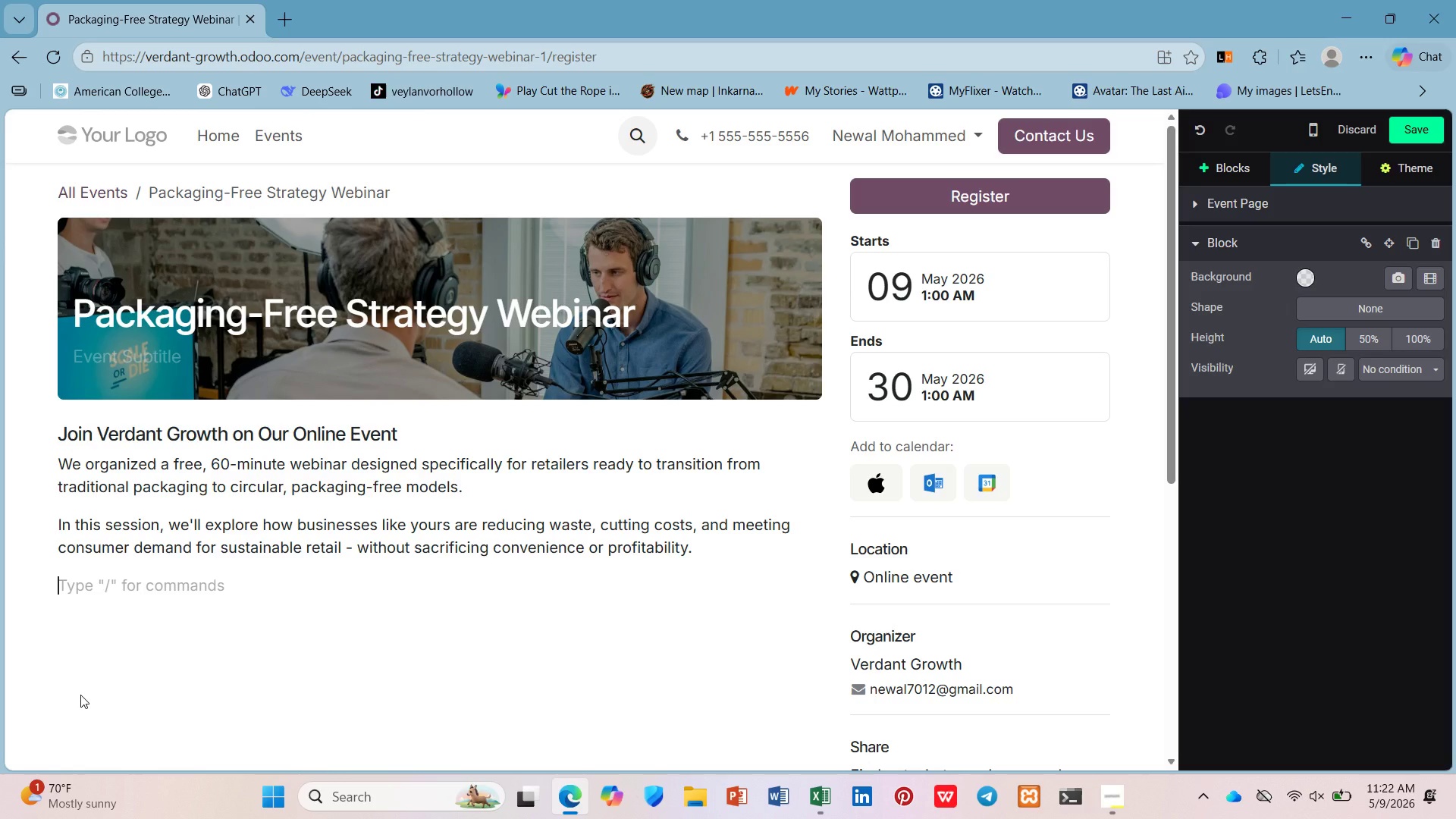 
type(What you'll learn:)
 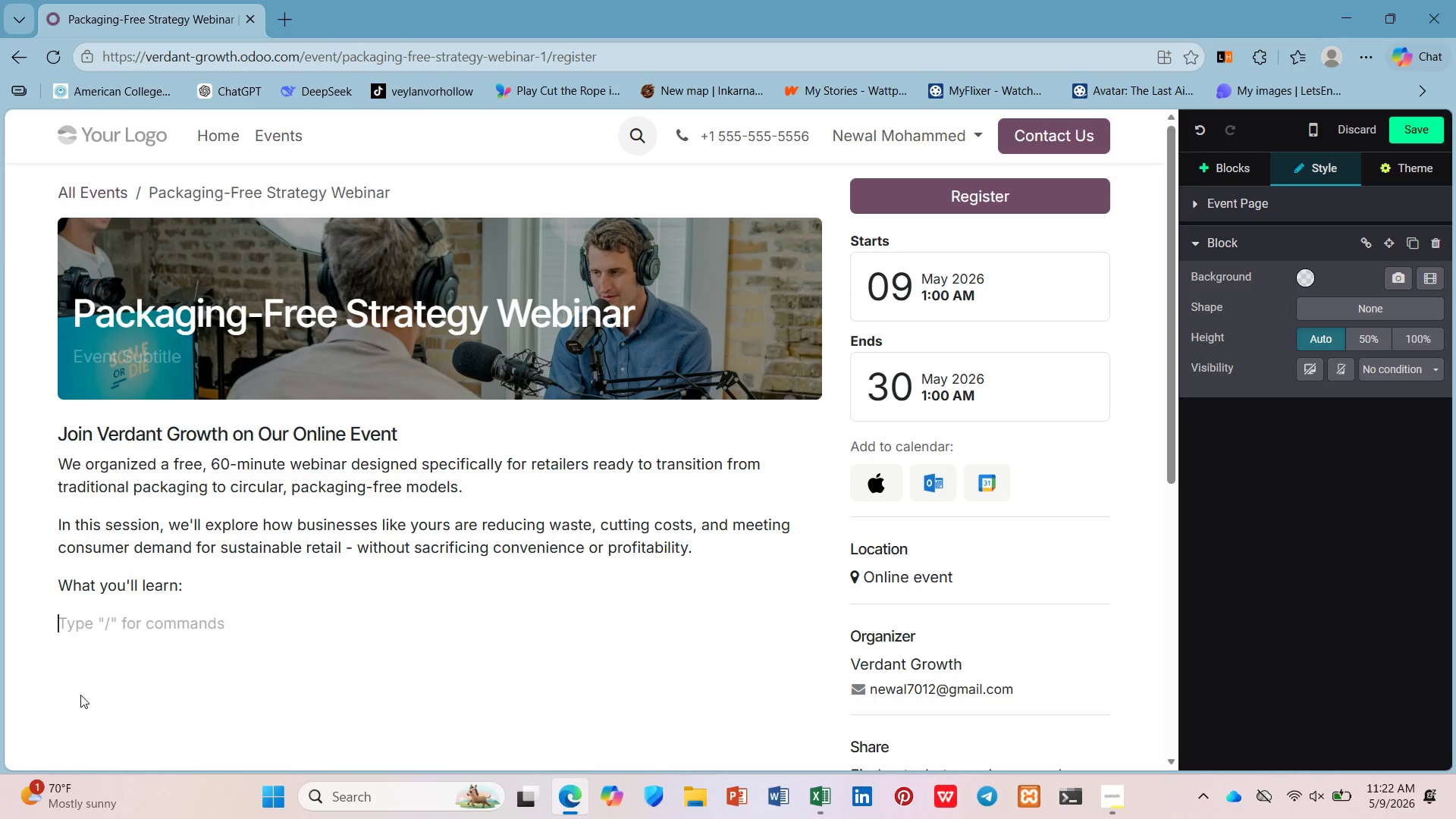 
 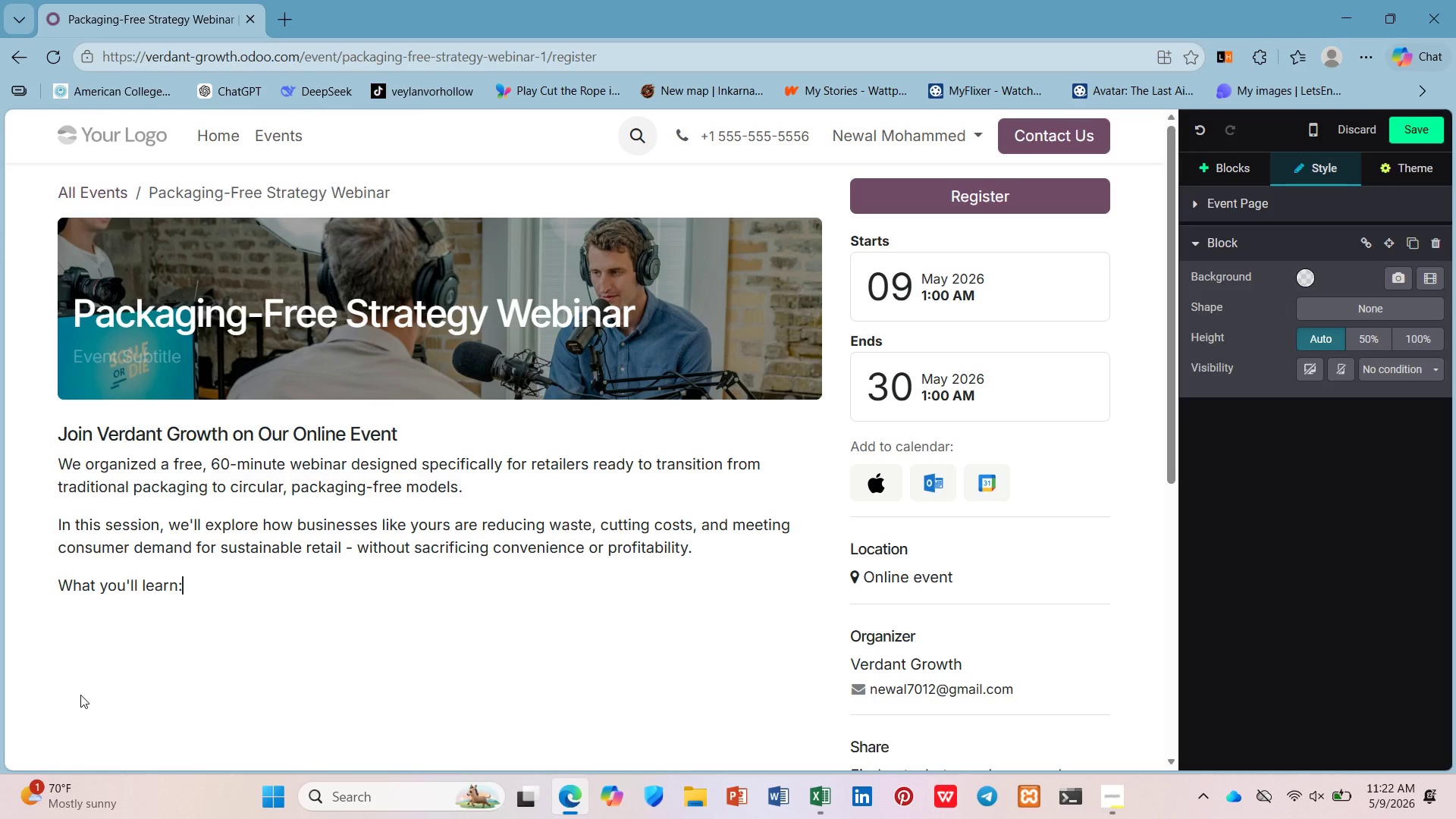 
key(Enter)
 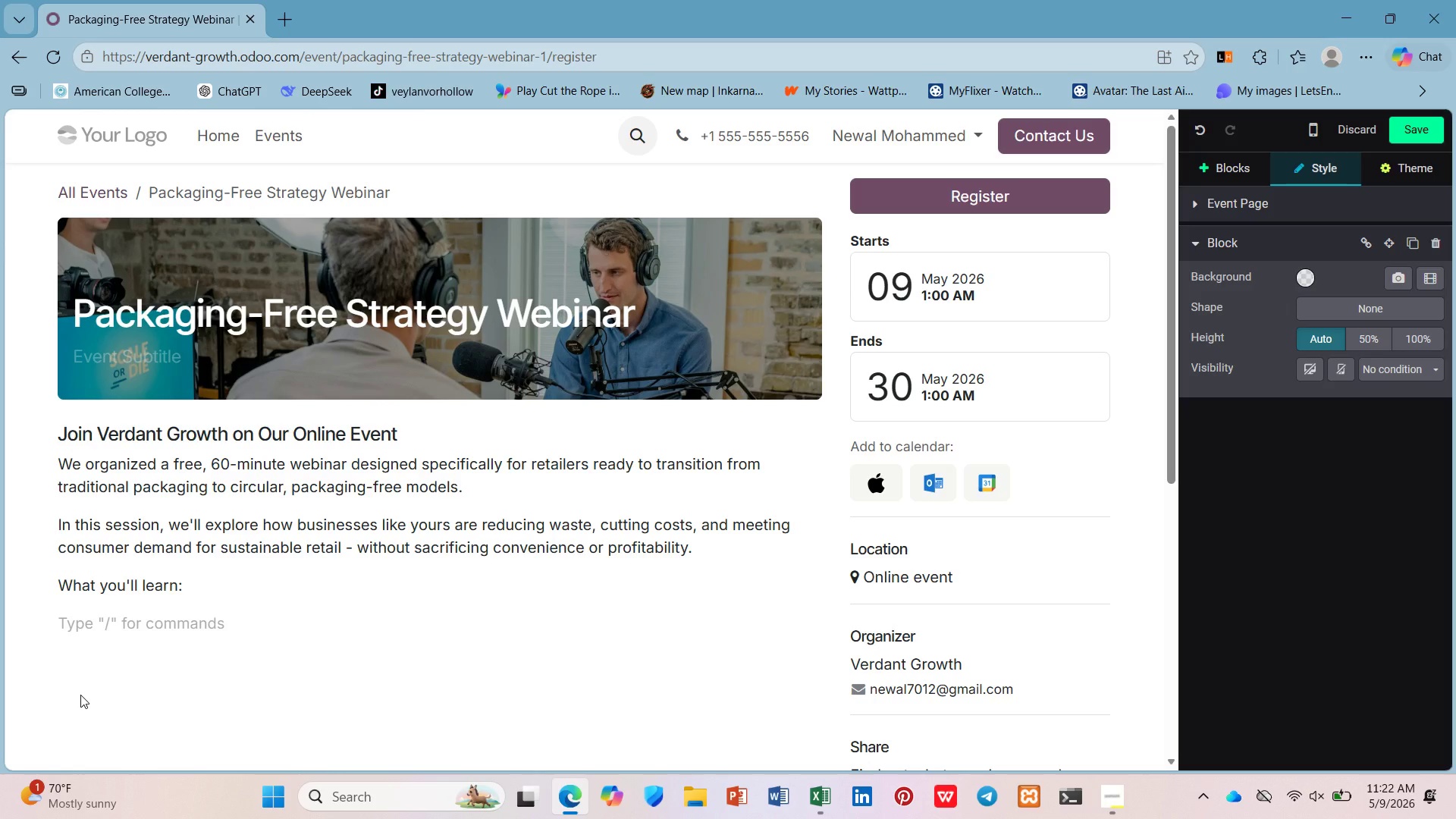 
type(- The three most effective packaging )
key(Backspace)
type(-free)
 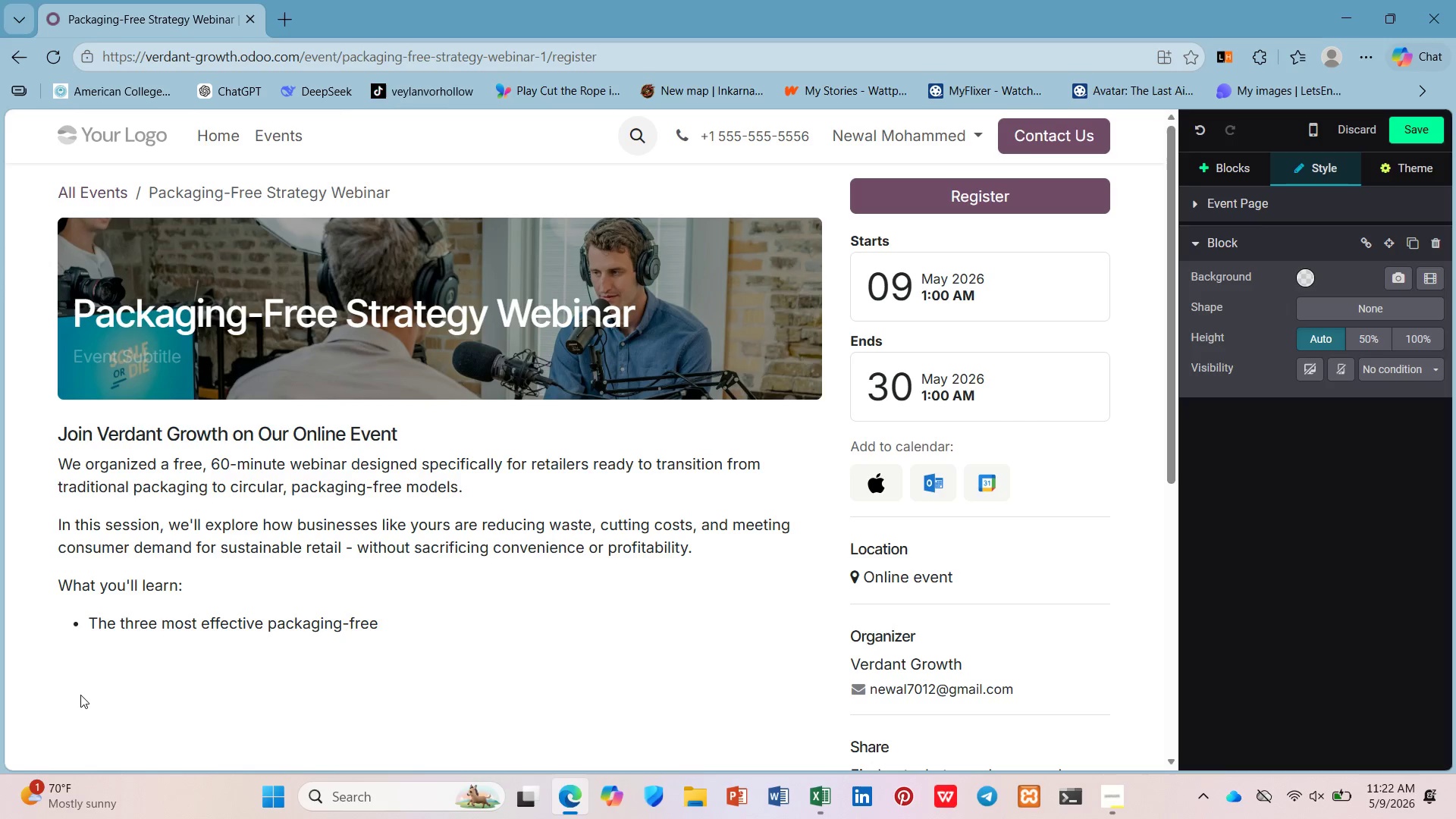 
type( strategies for grocery, fashion, and consumer gooo)
key(Backspace)
type(d retailers)
 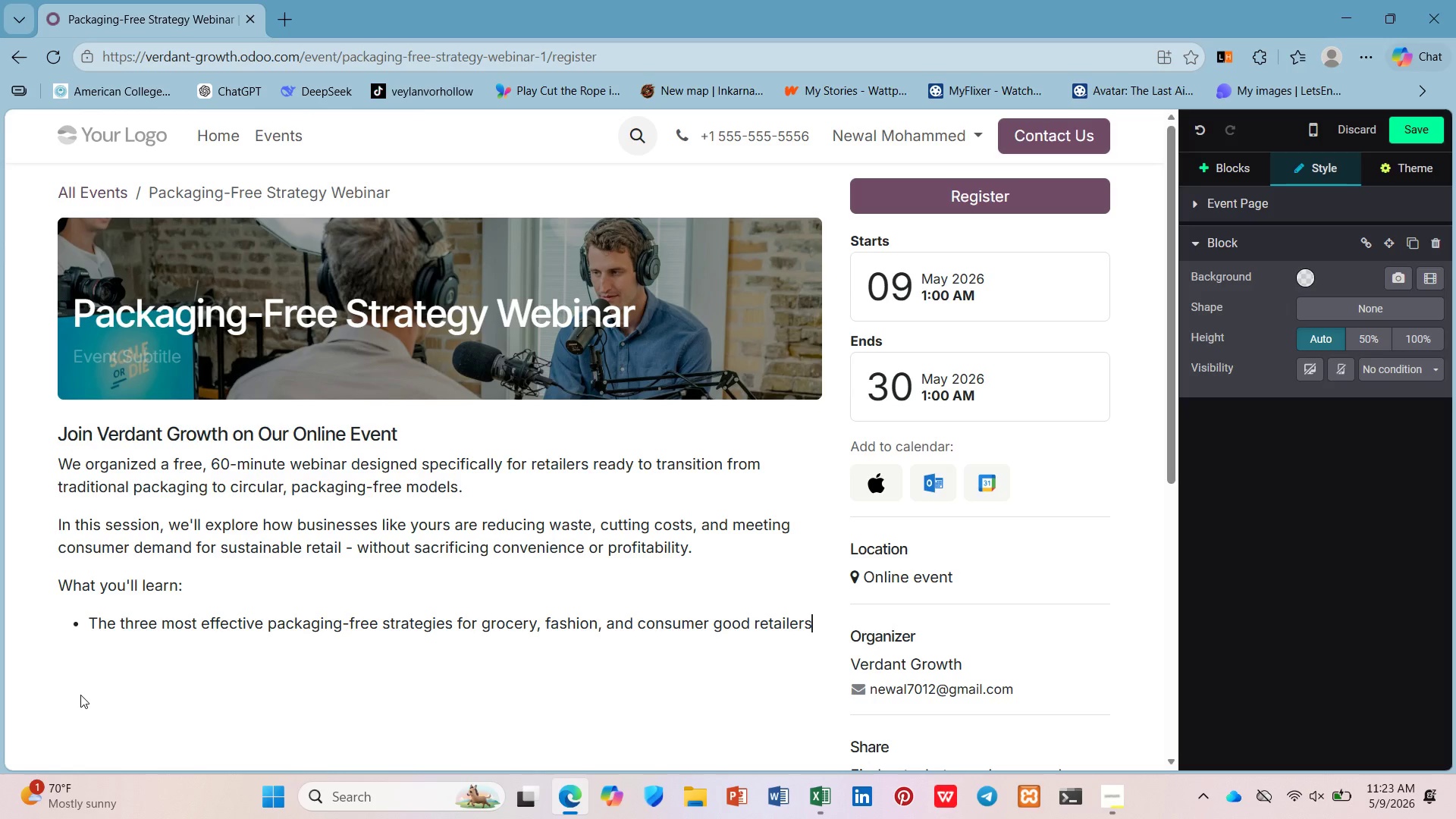 
key(Enter)
 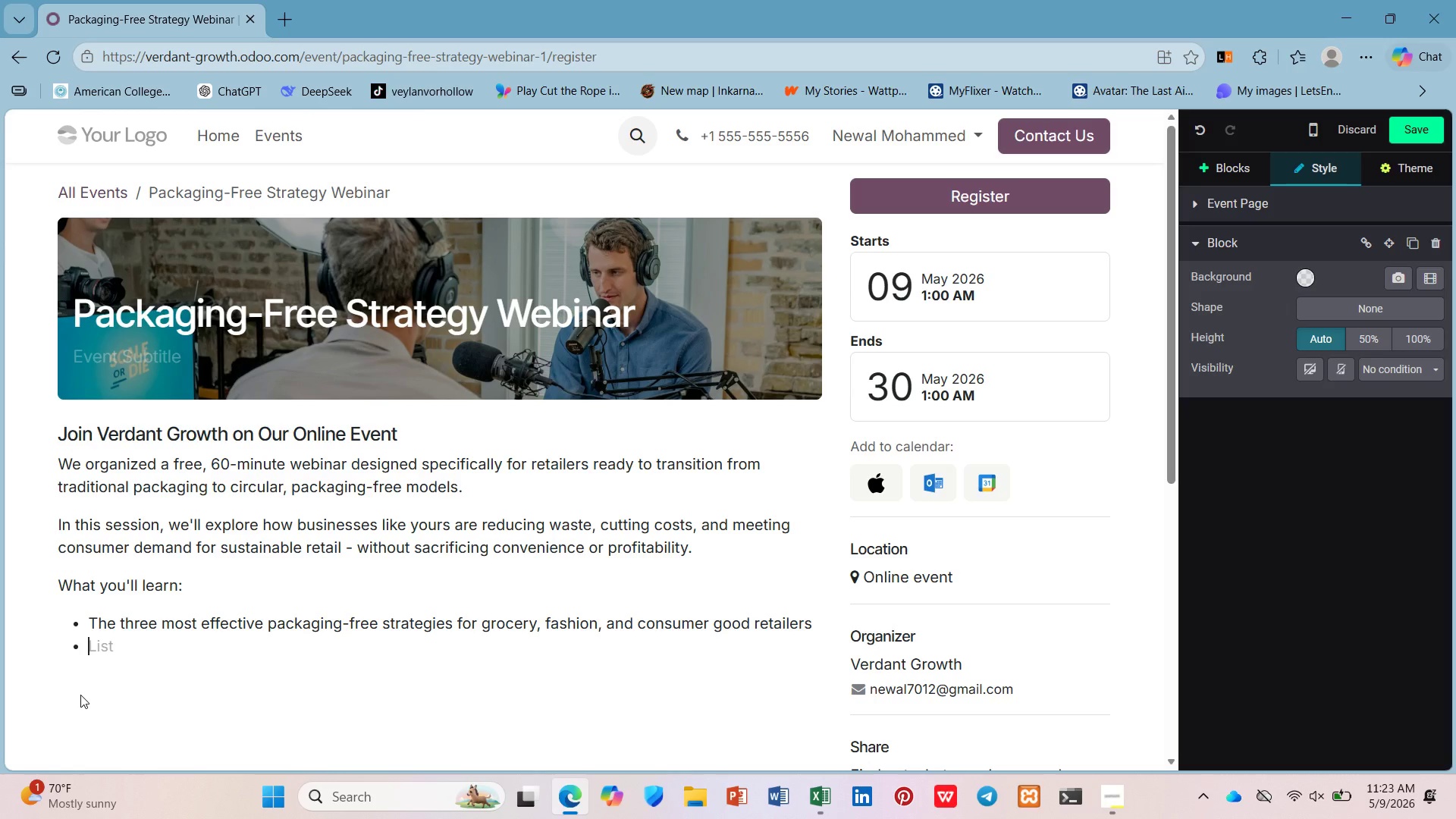 
type(How to phase out common waste streams like single-ue plastics, str)
key(Backspace)
type(yro)
 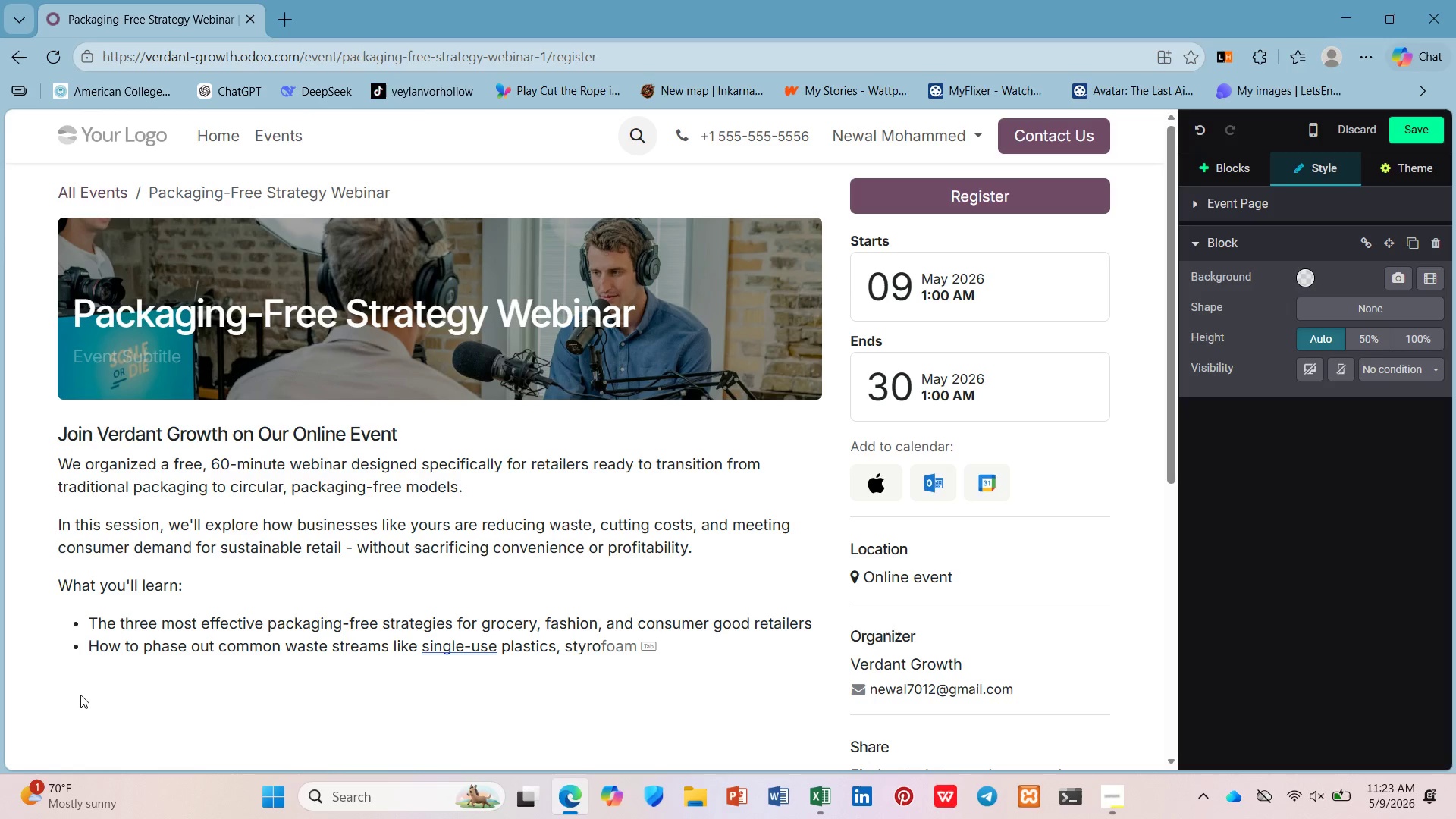 
key(ArrowRight)
 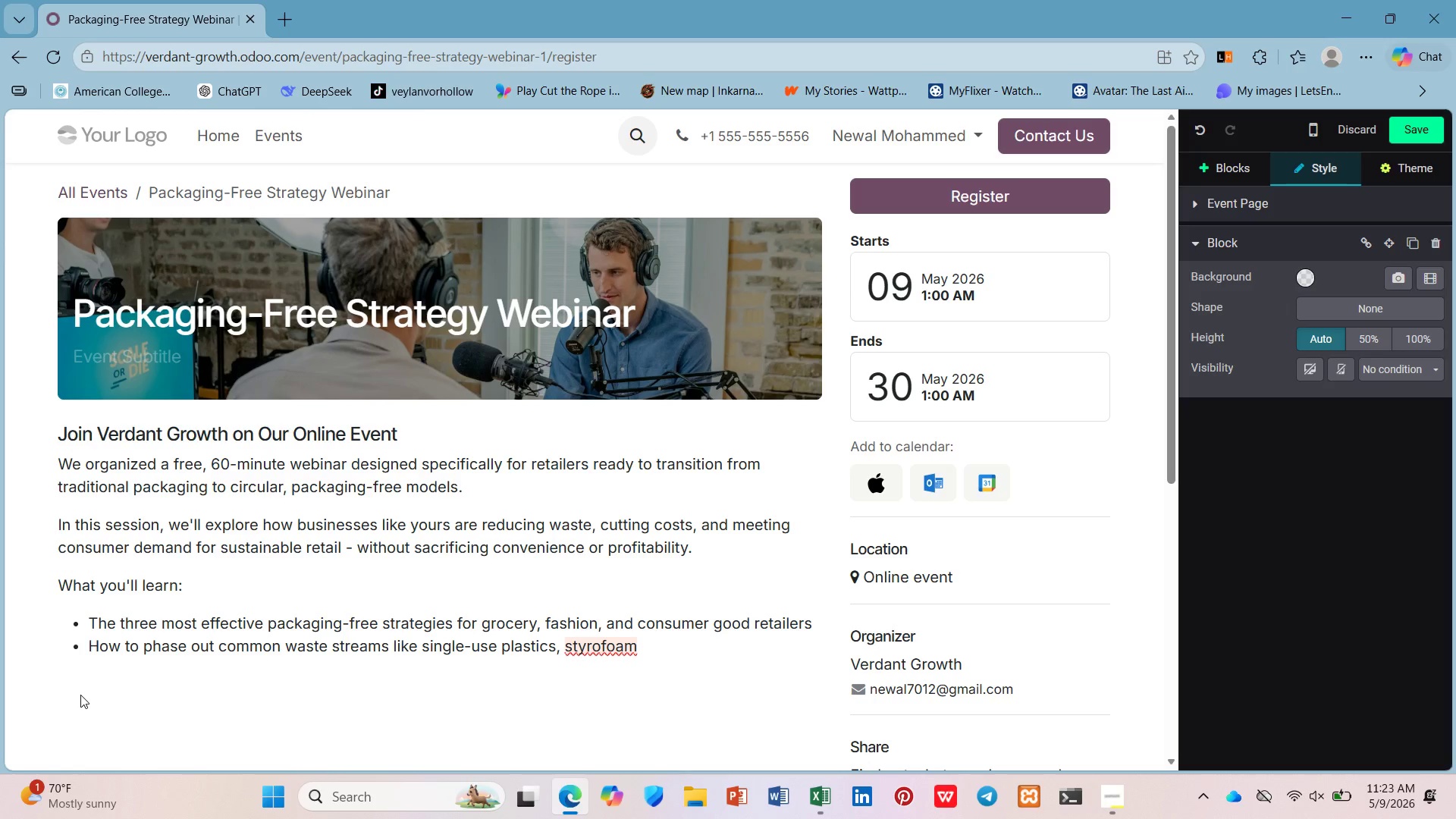 
type(, and textile offcuts.)
 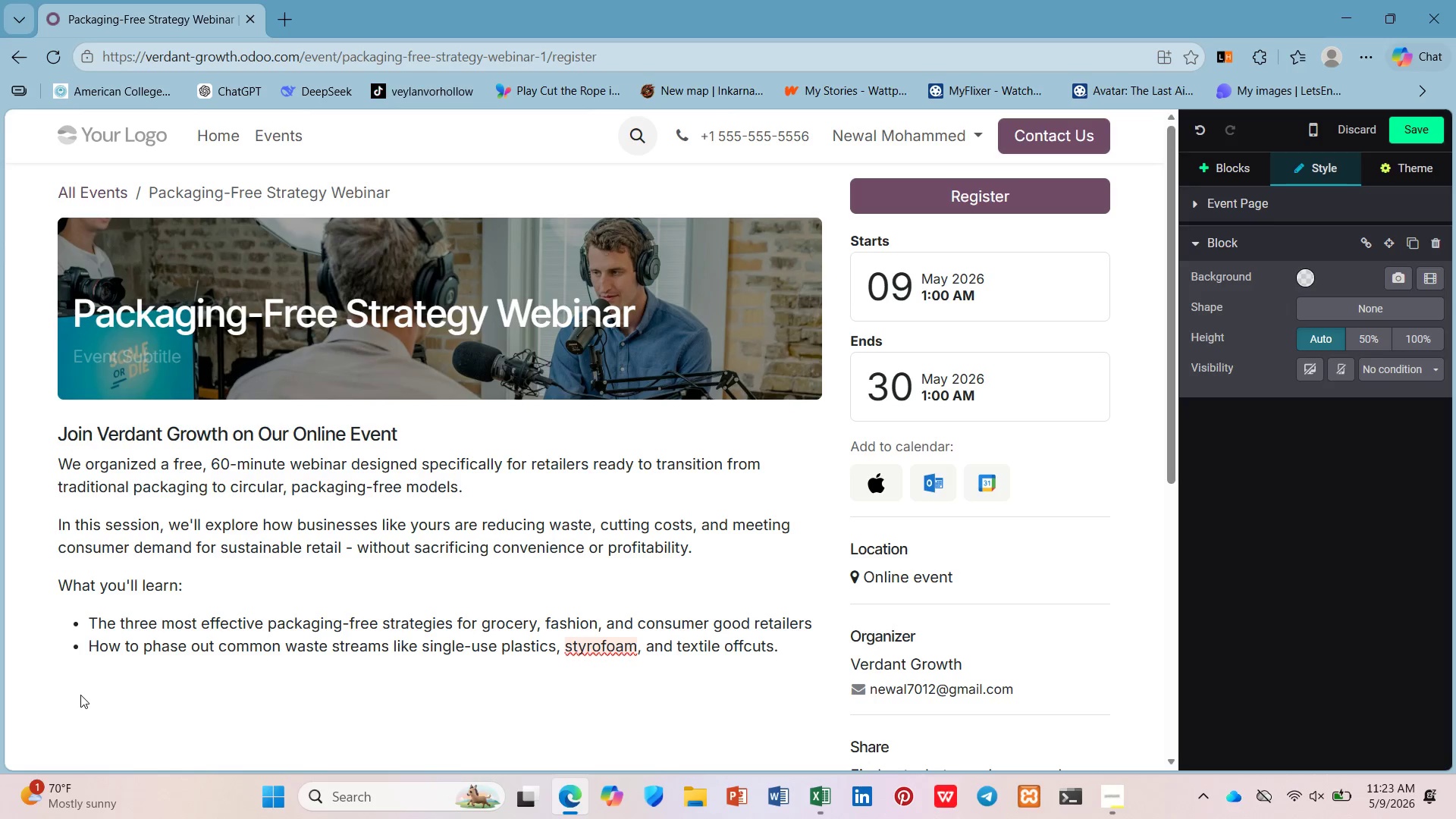 
key(Enter)
 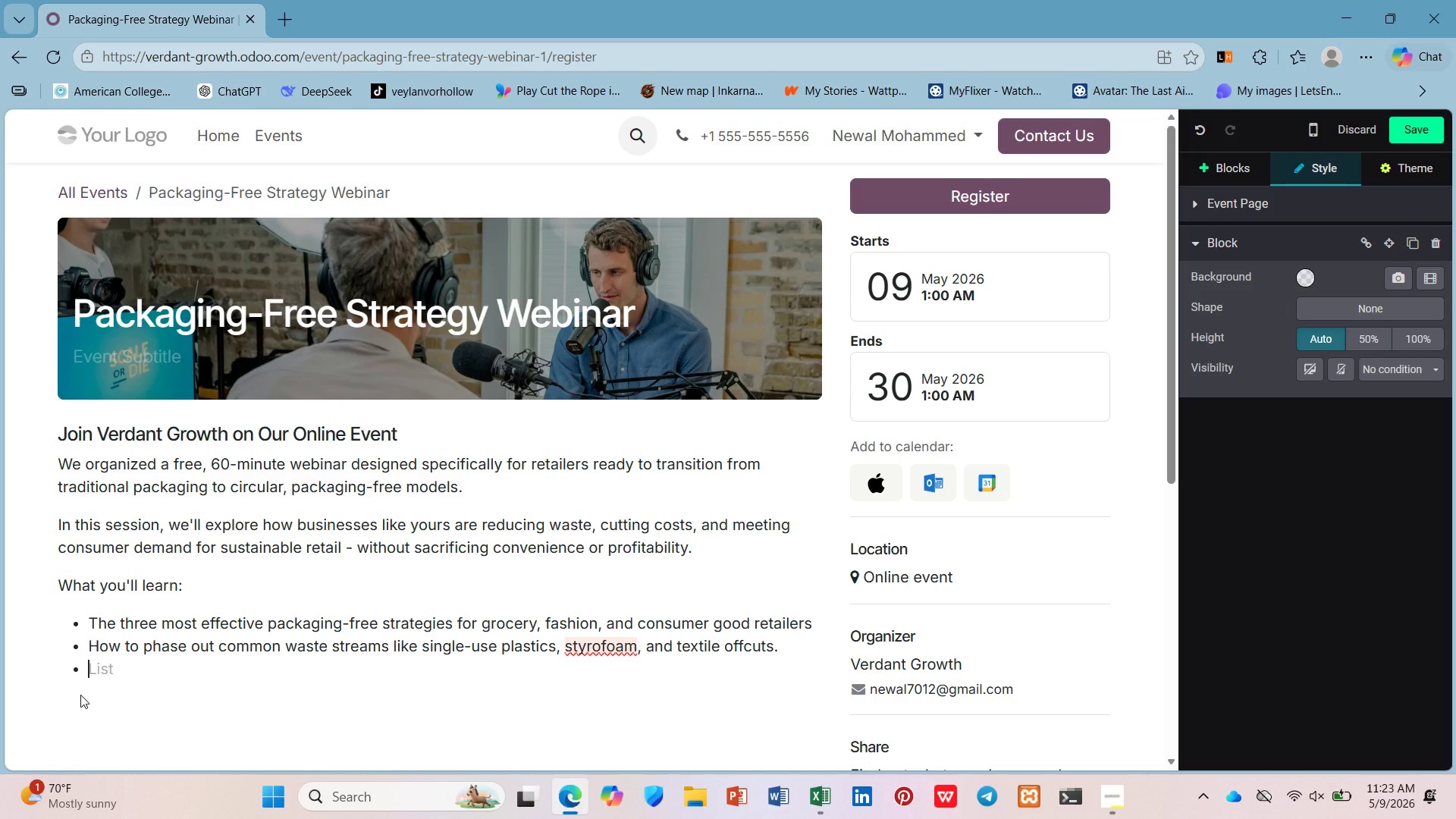 
key(Backspace)
 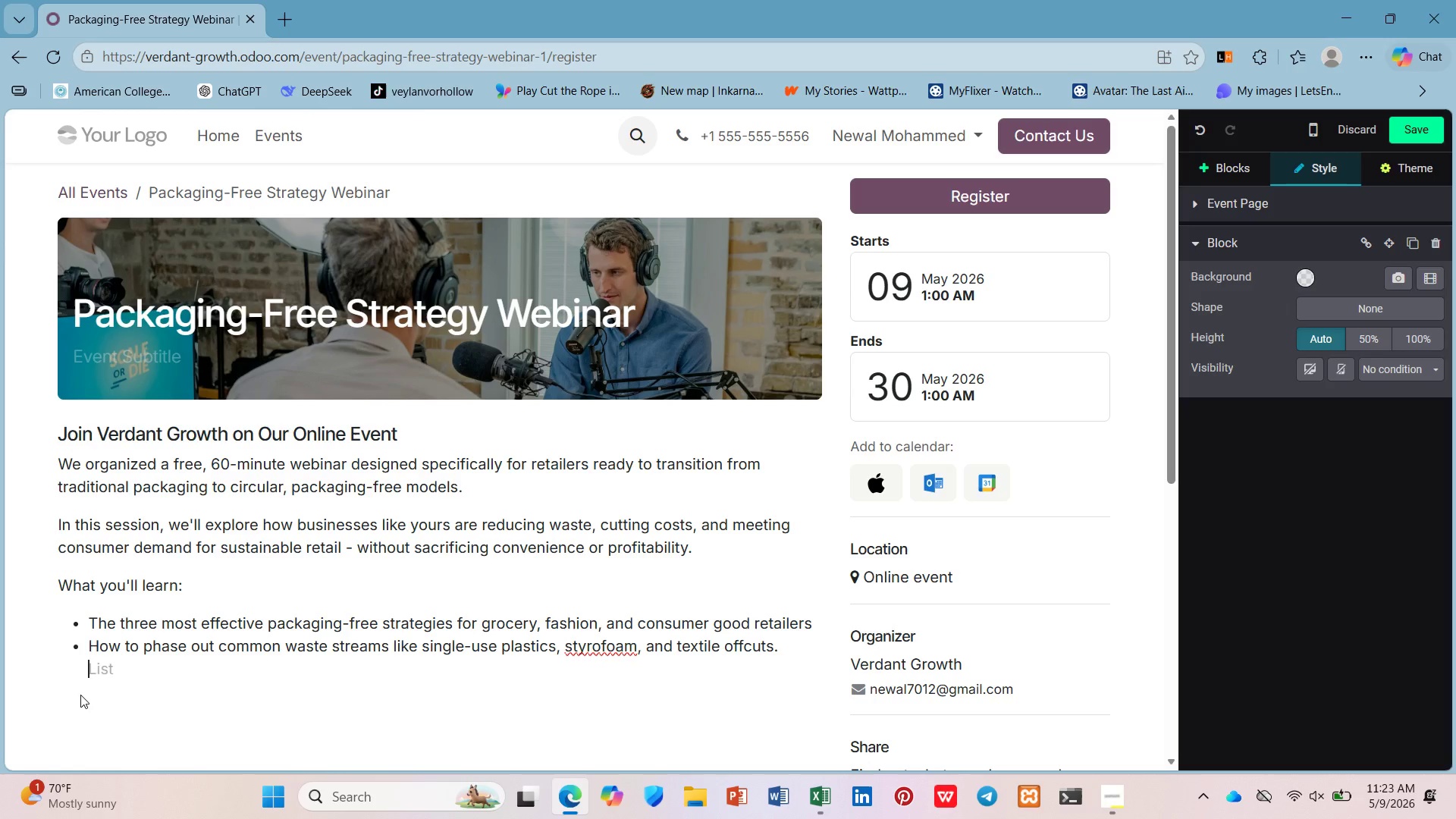 
key(Backspace)
 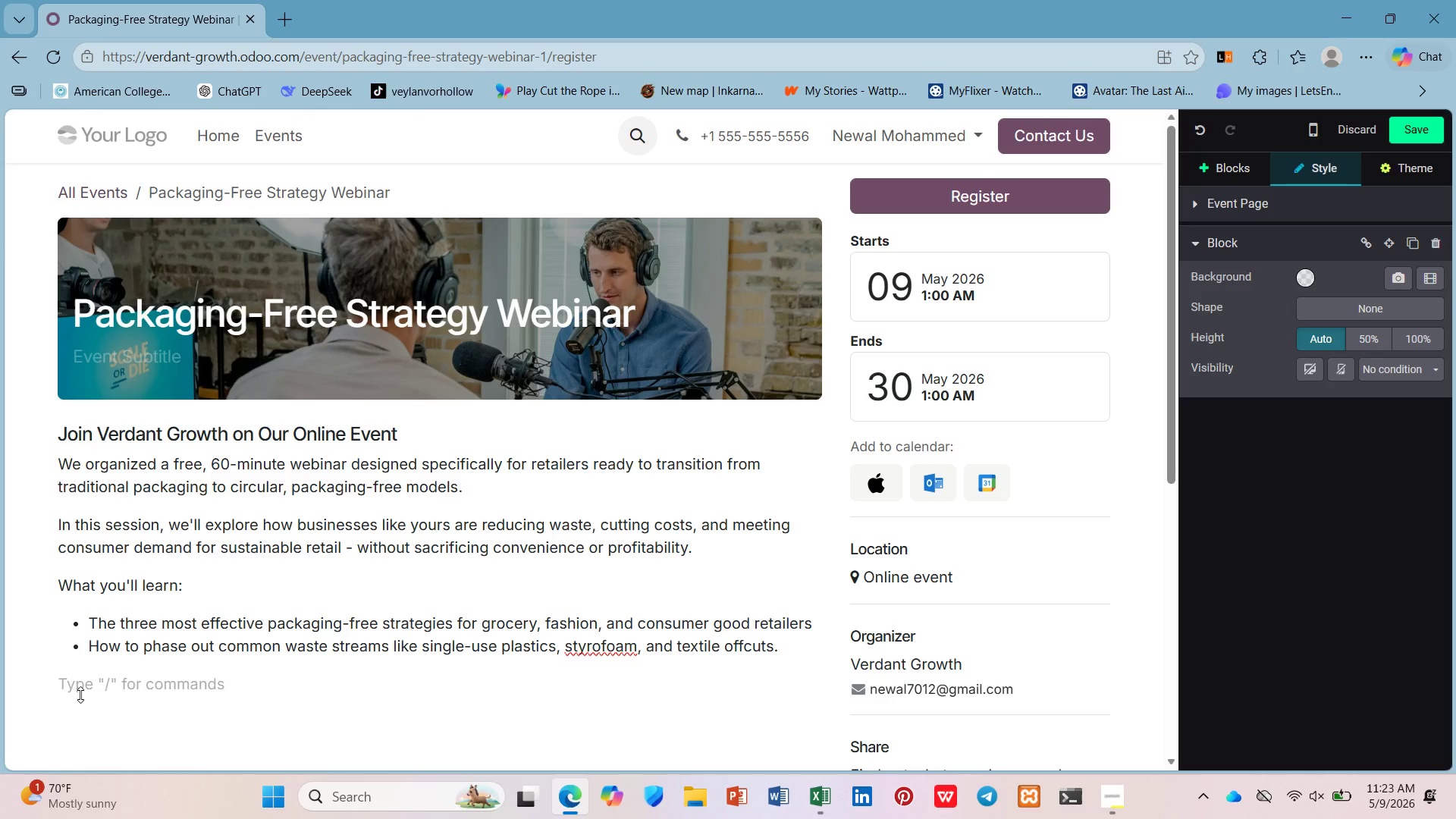 
key(Backspace)
 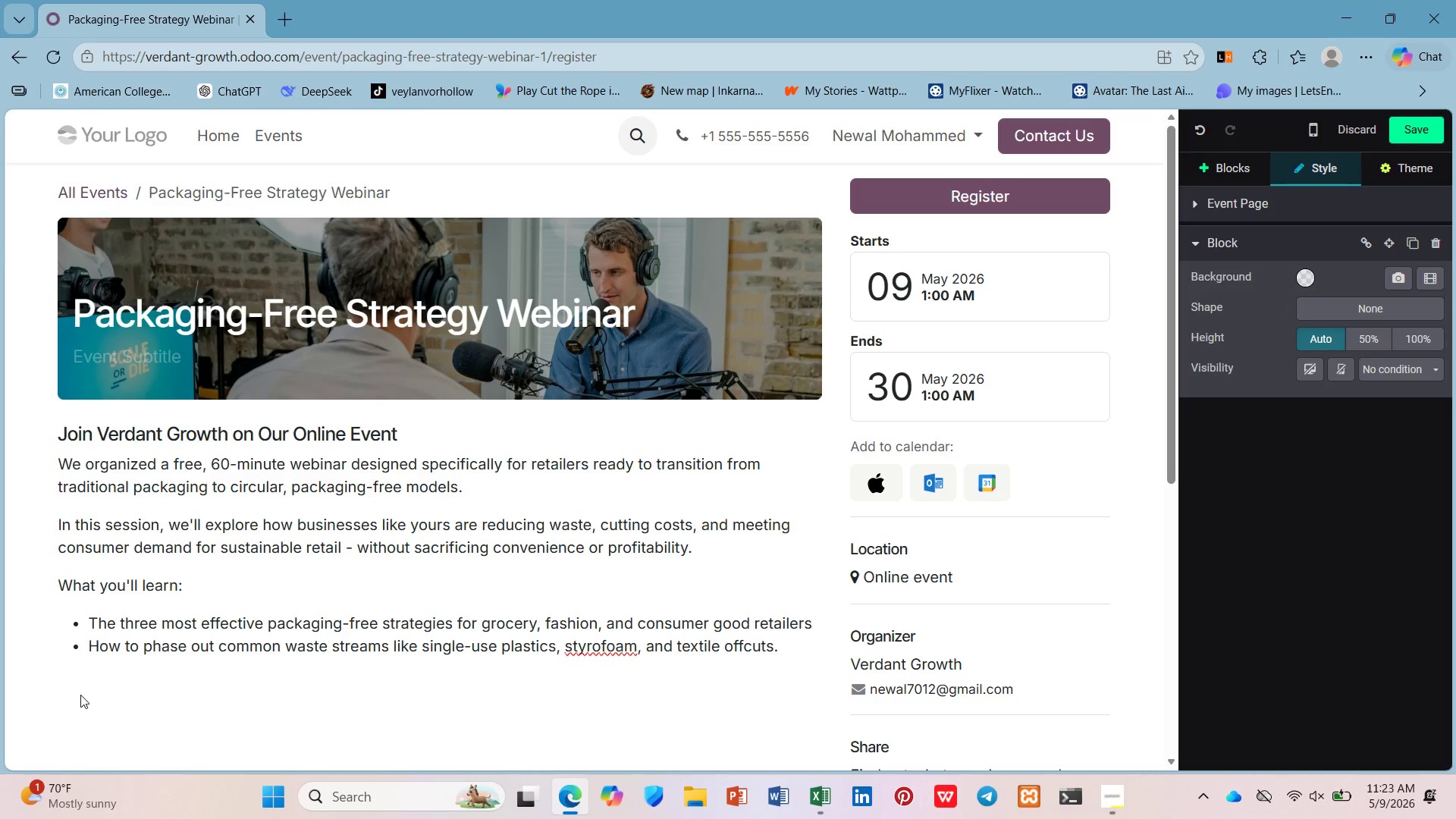 
key(Backspace)
 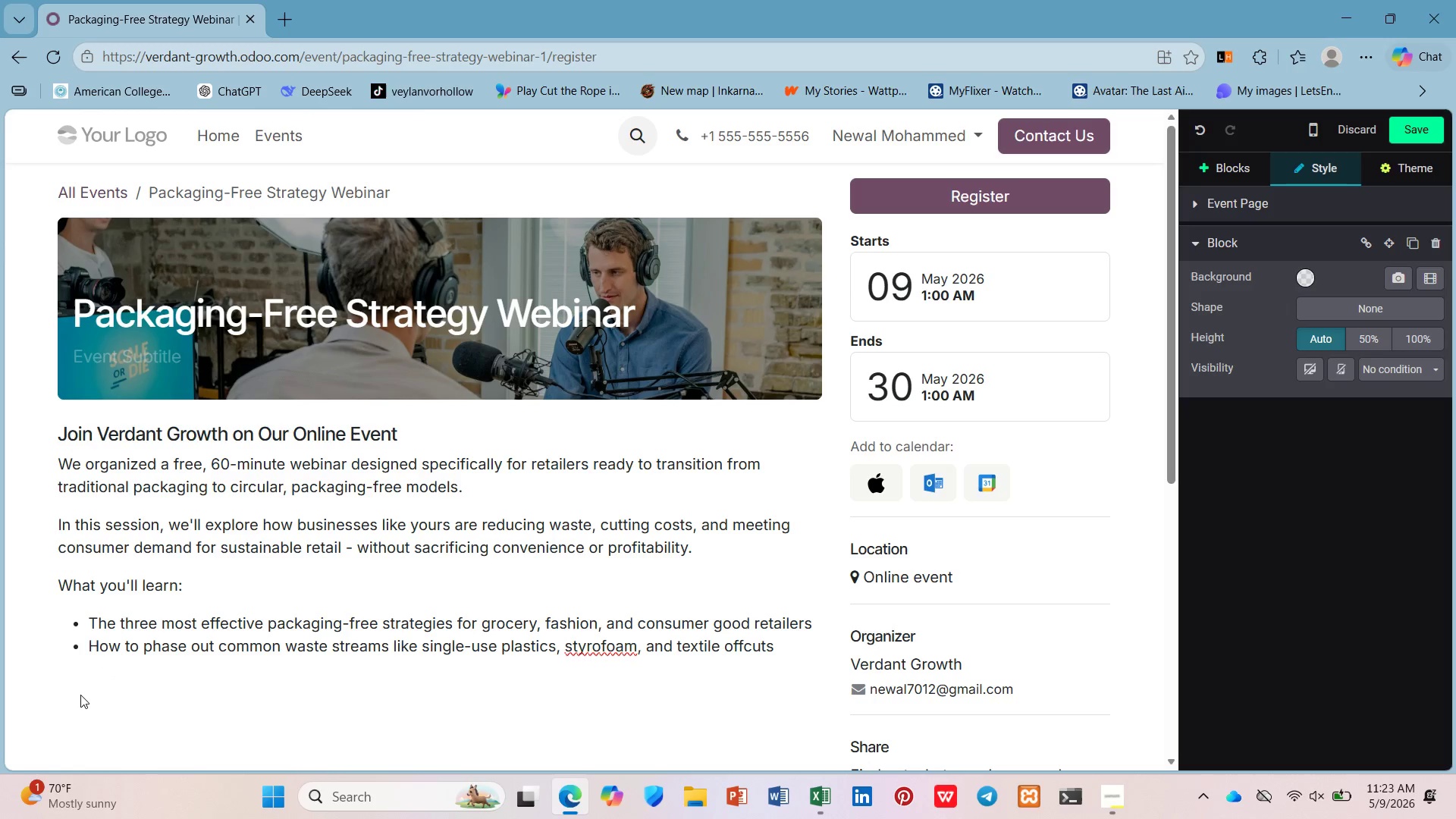 
key(Enter)
 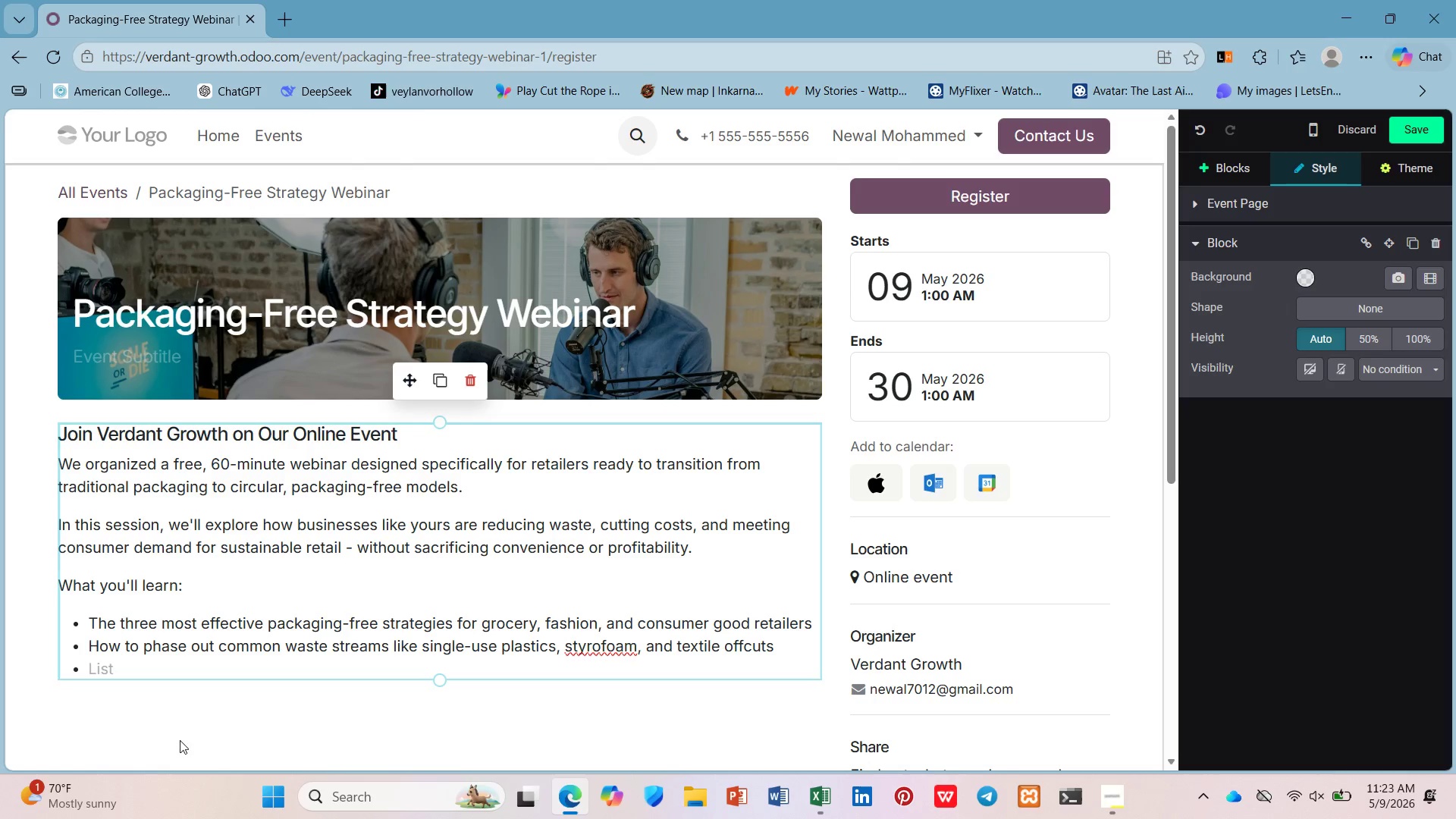 
mouse_move([611, 643])
 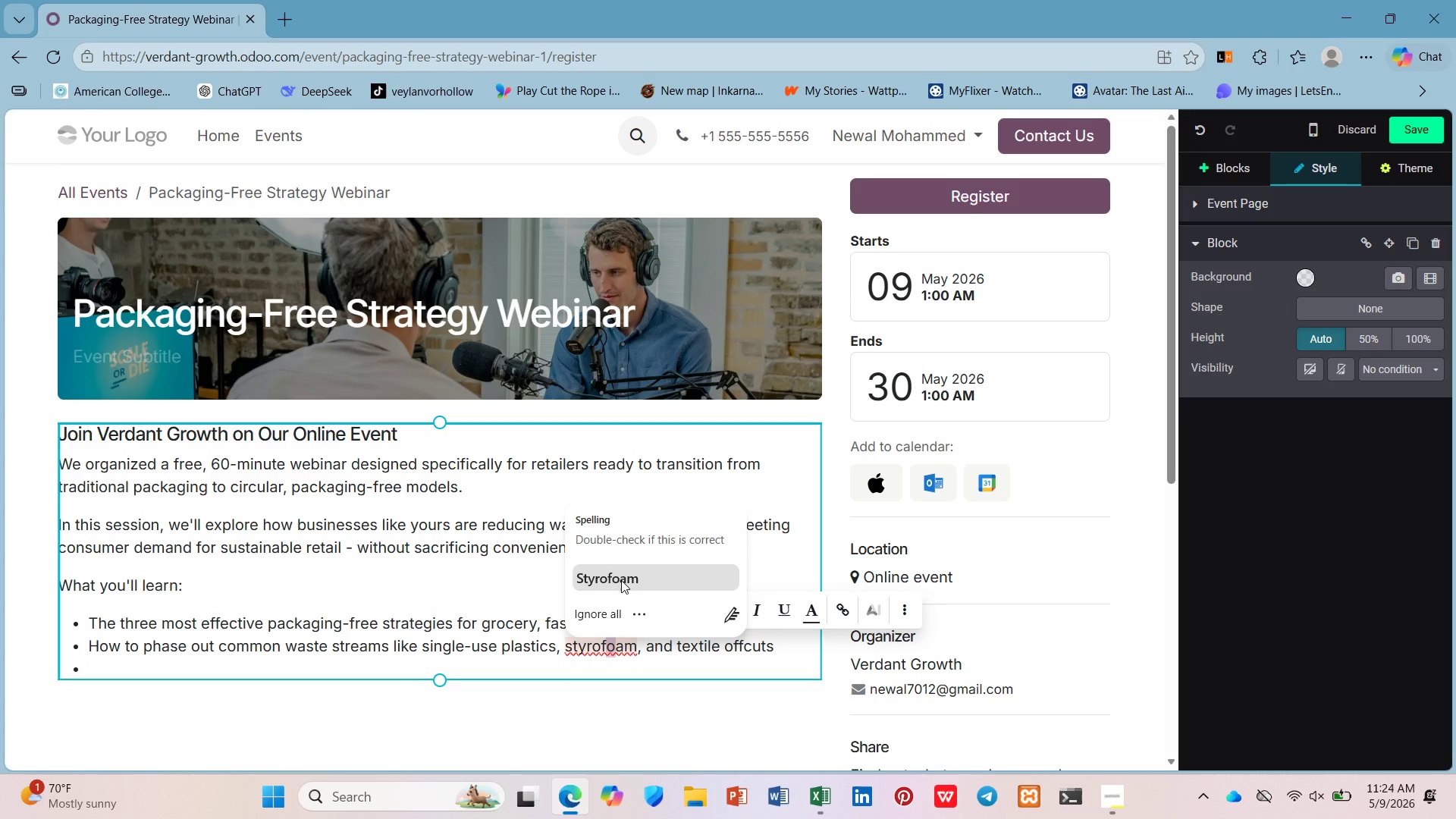 
left_click([621, 580])
 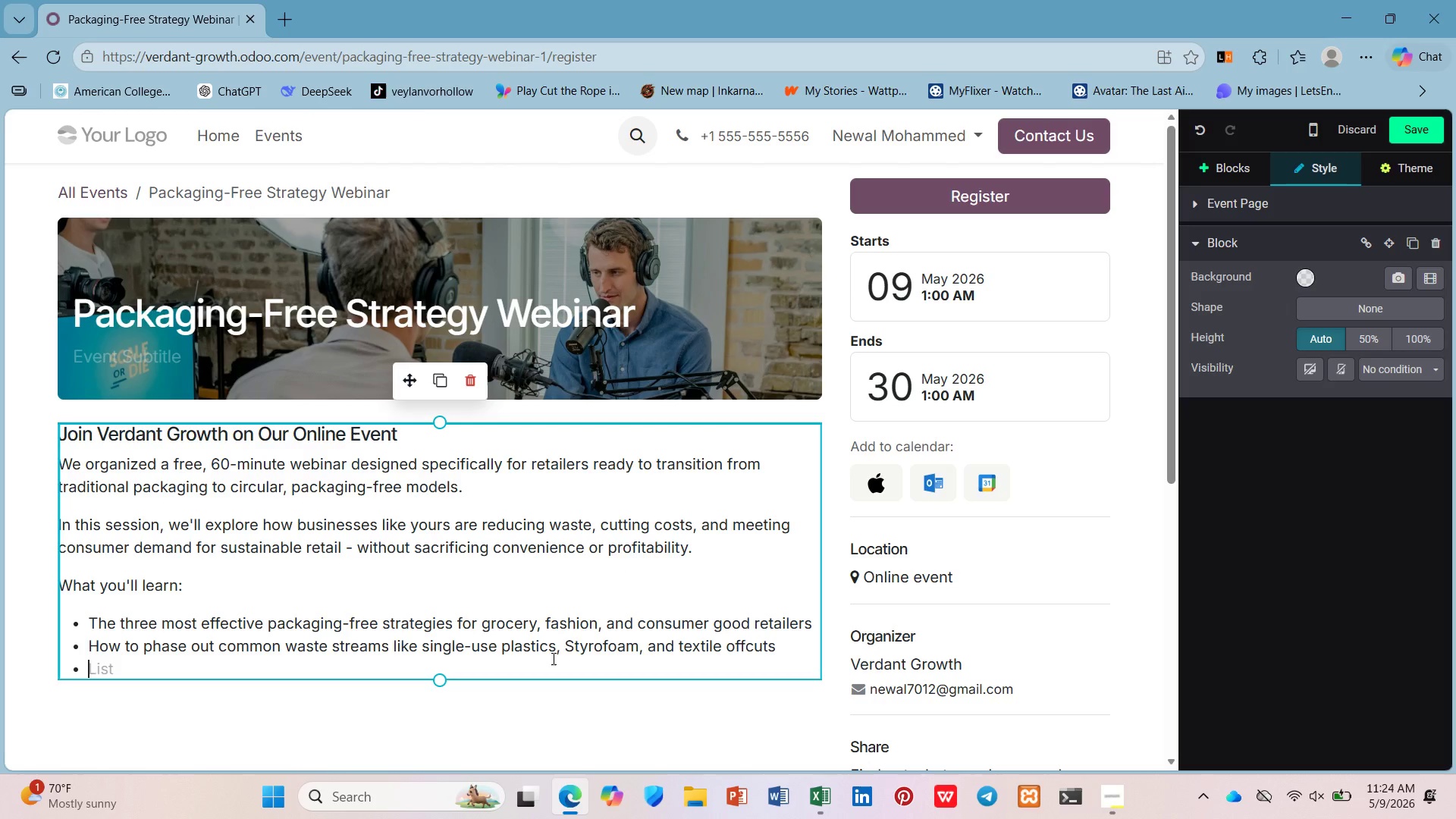 
wait(9.94)
 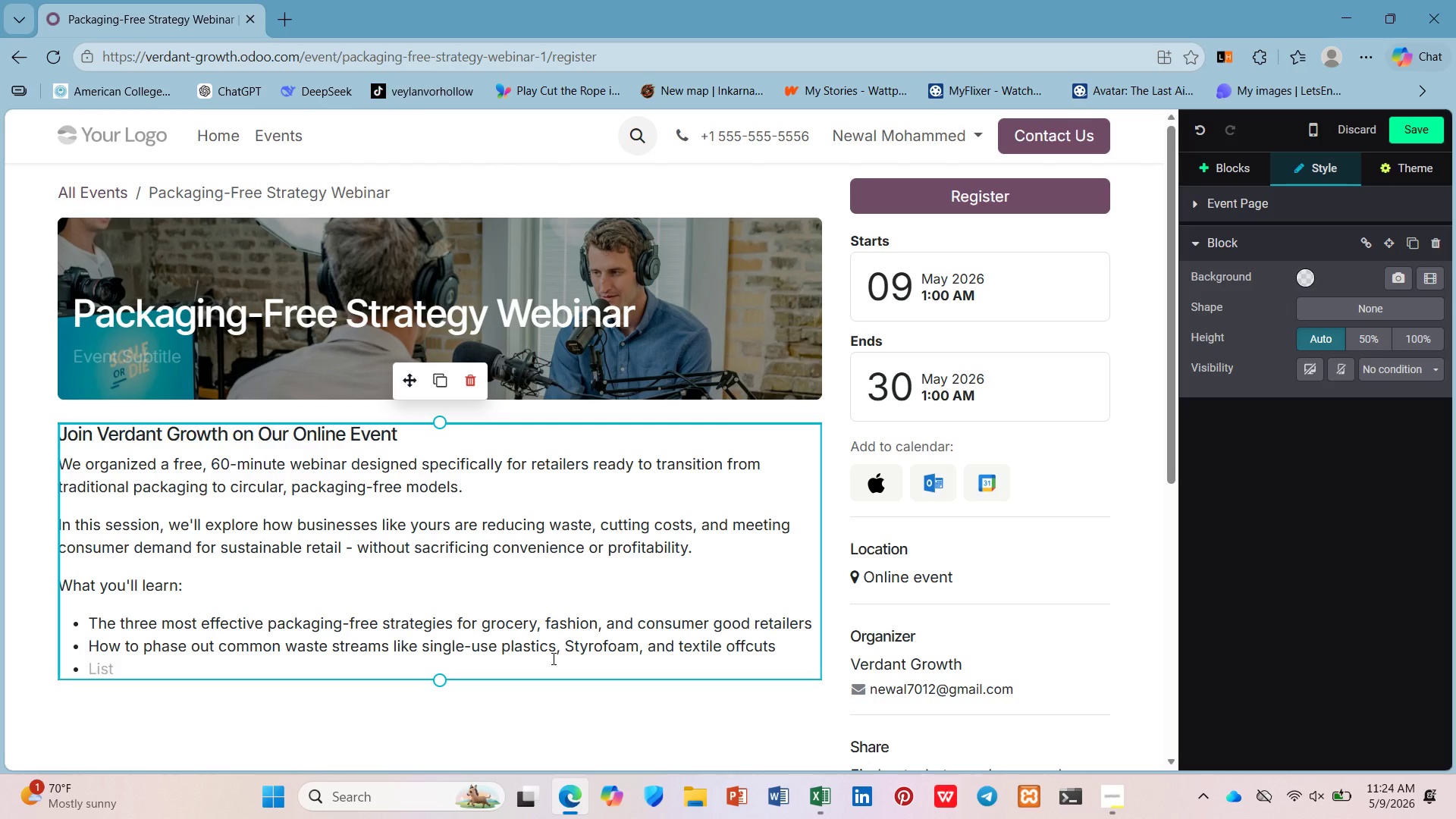 
type(Real ROI data from retailers who made the w)
key(Backspace)
type(switc)
 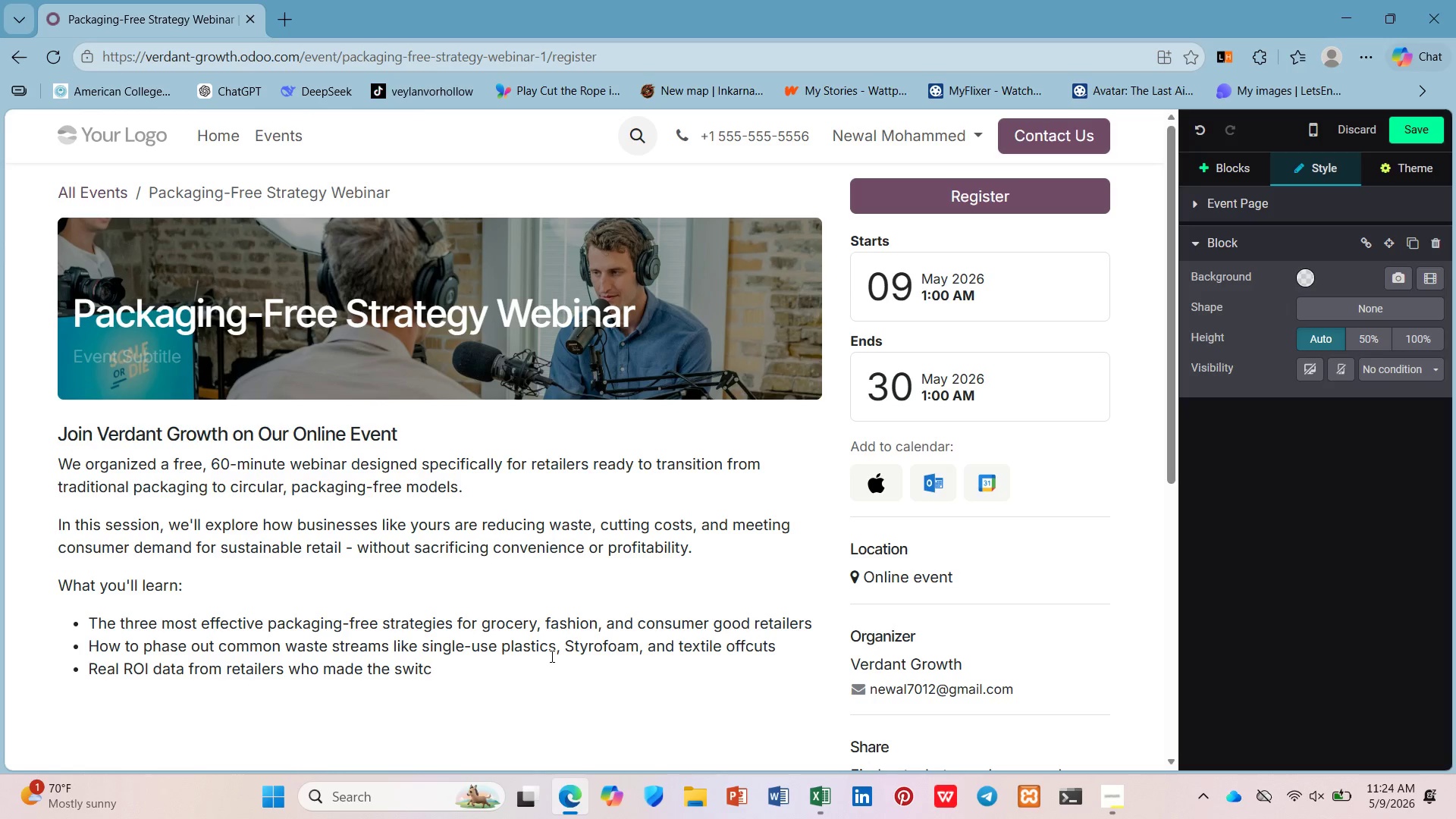 
key(H)
 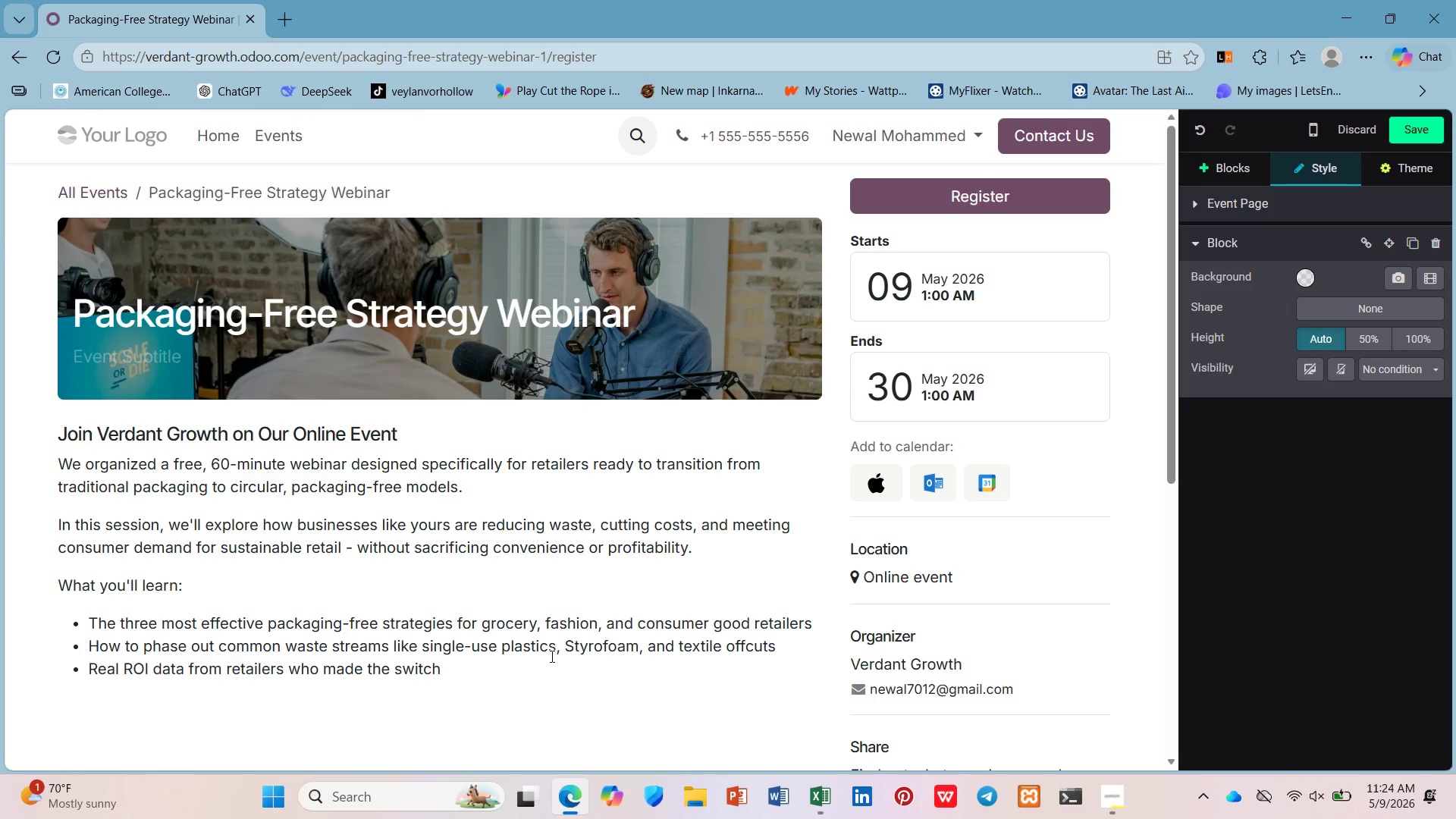 
key(Enter)
 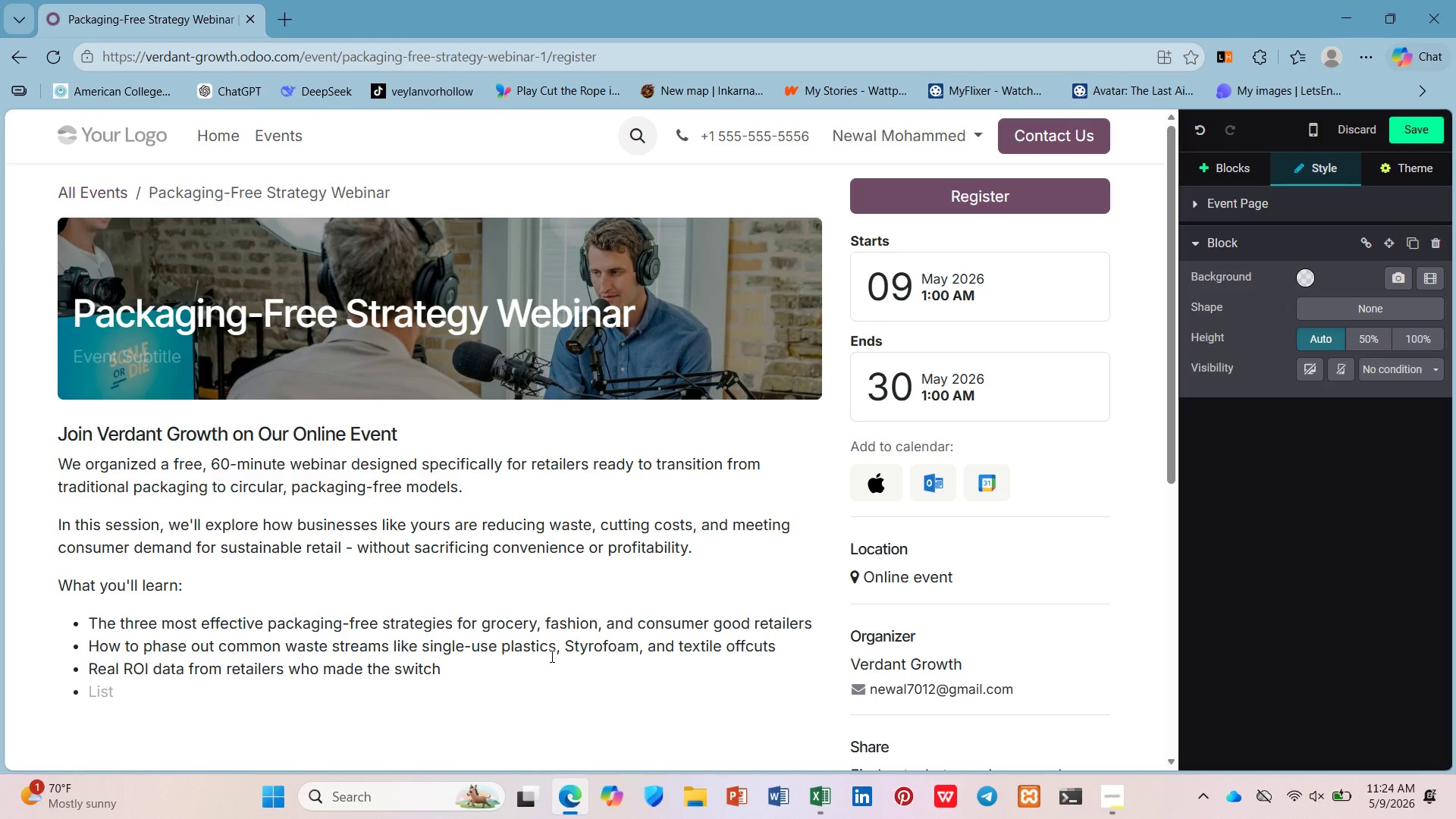 
type(A step-by-step gide)
key(Backspace)
key(Backspace)
key(Backspace)
key(Backspace)
key(Backspace)
type(frame)
 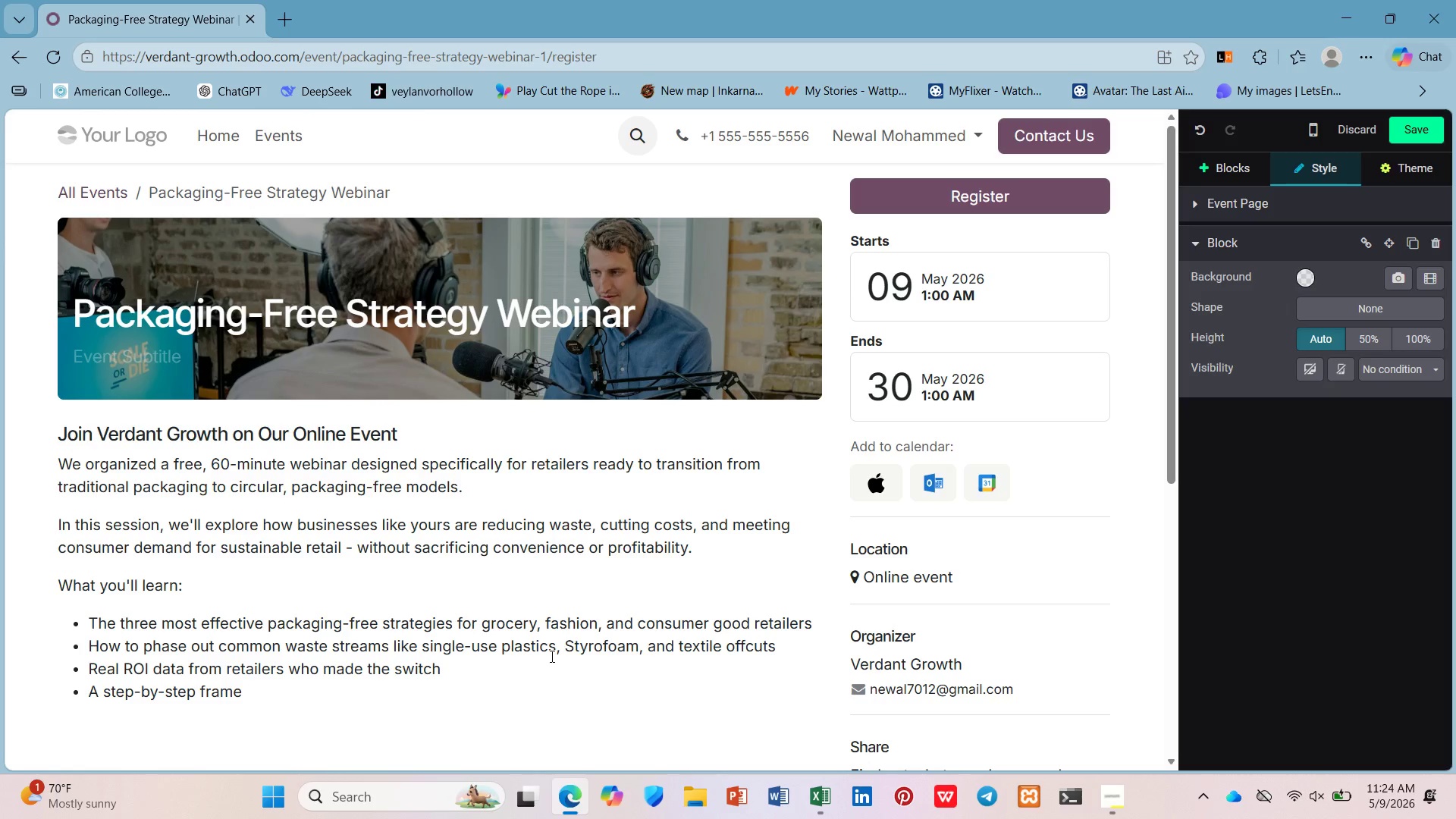 
hold_key(key=U, duration=0.33)
 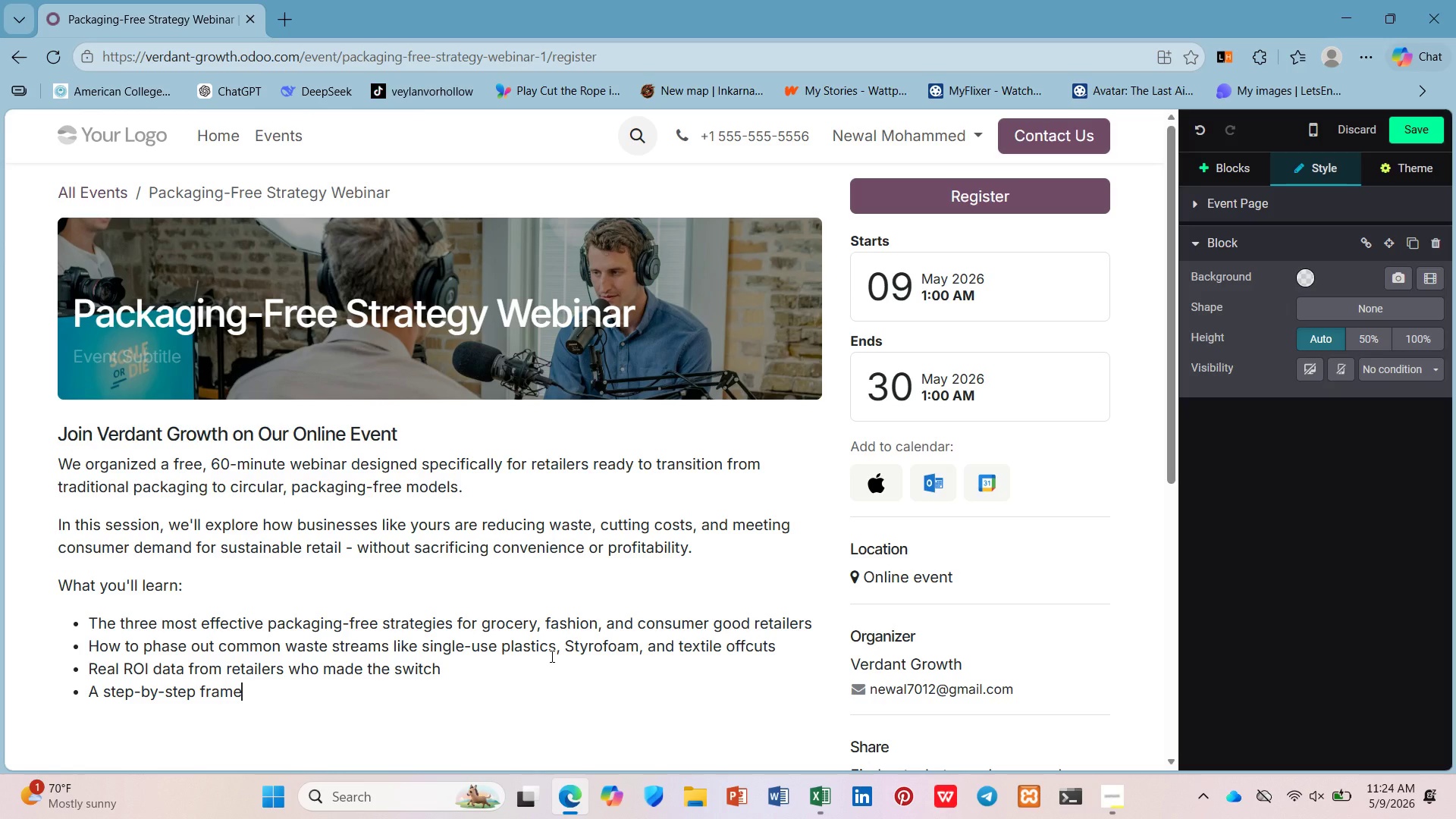 
wait(5.19)
 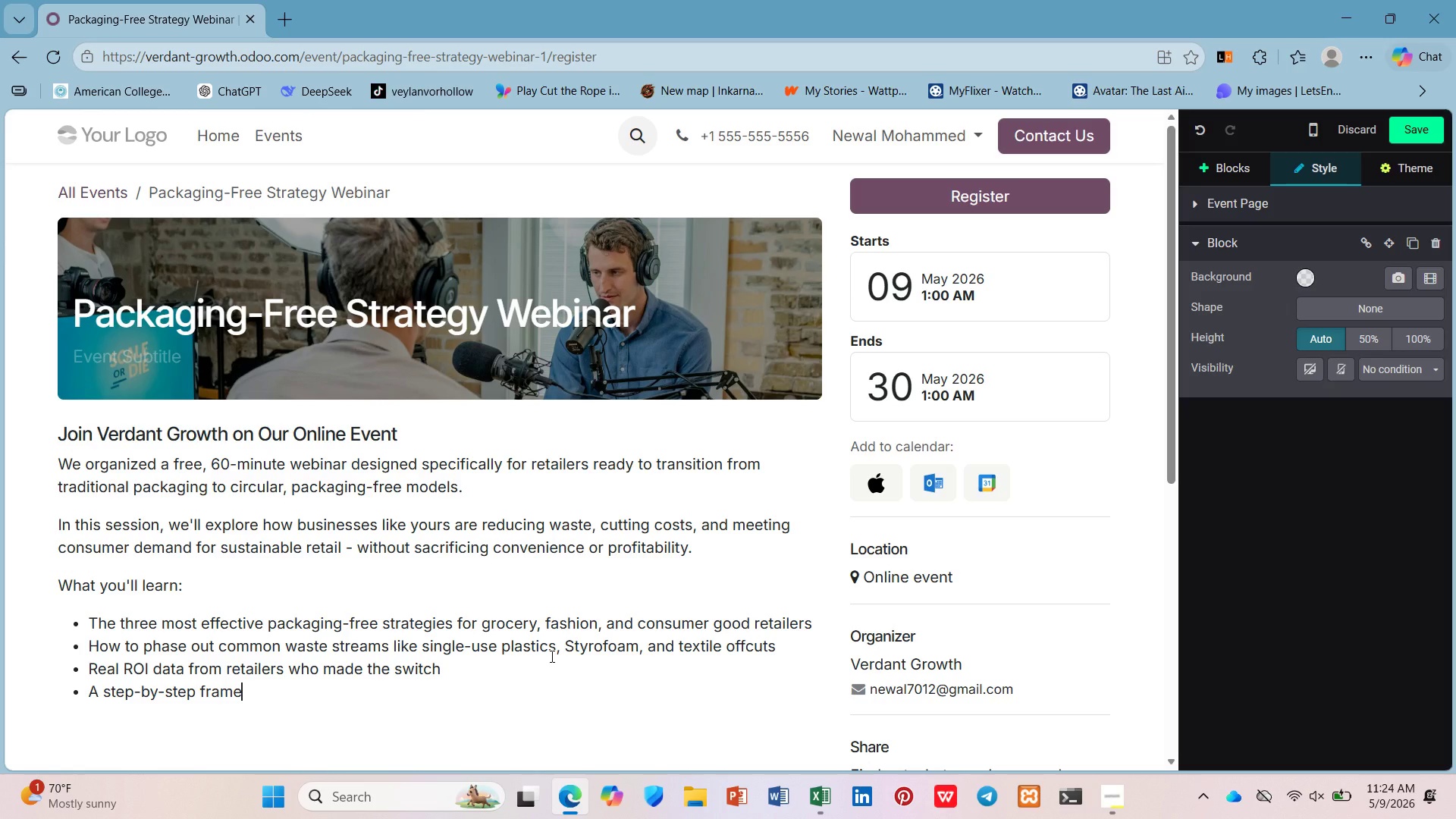 
type(work for piloting your first packaging =-fre)
key(Backspace)
key(Backspace)
key(Backspace)
key(Backspace)
key(Backspace)
key(Backspace)
type(-free department)
 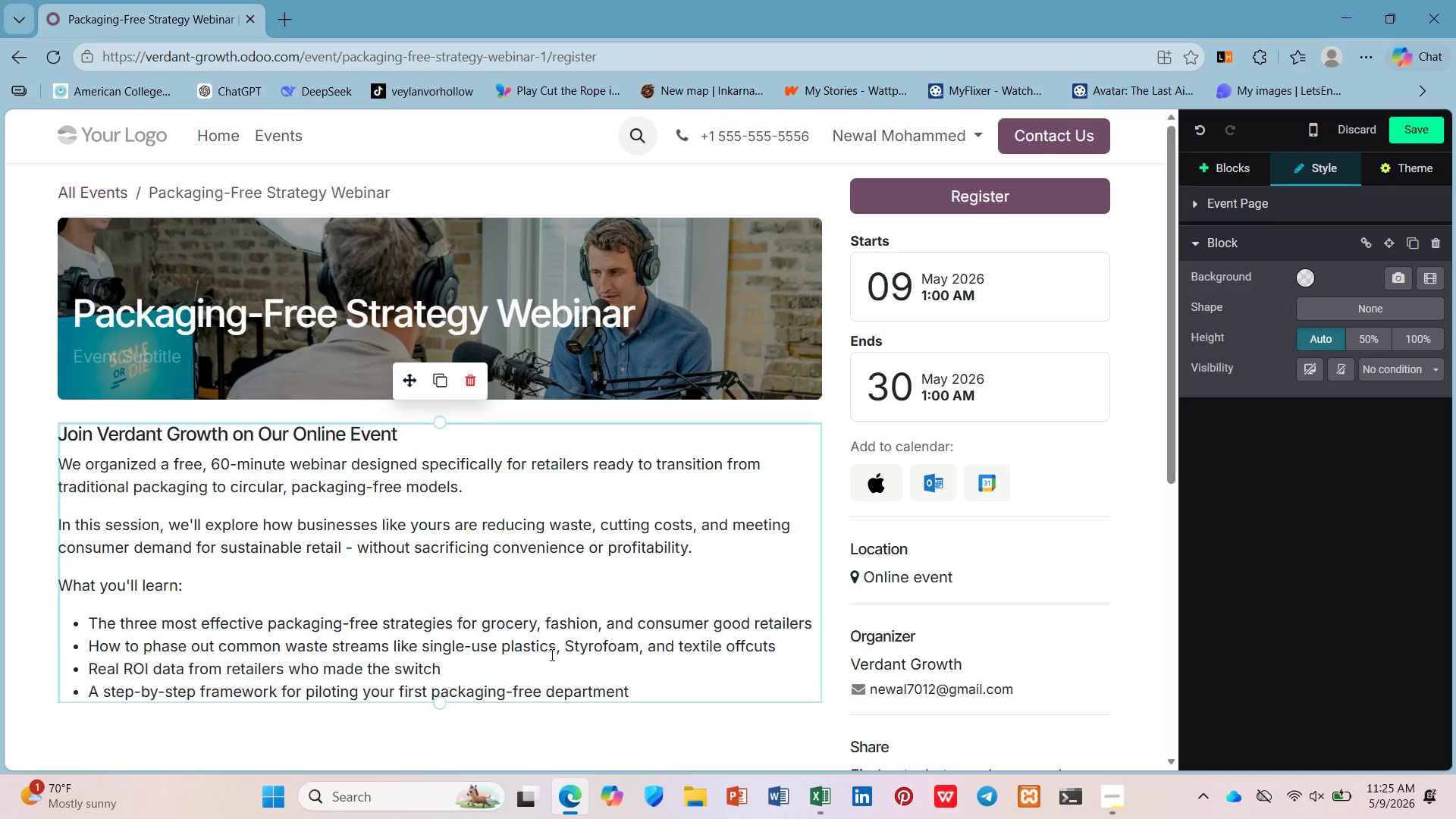 
key(Enter)
 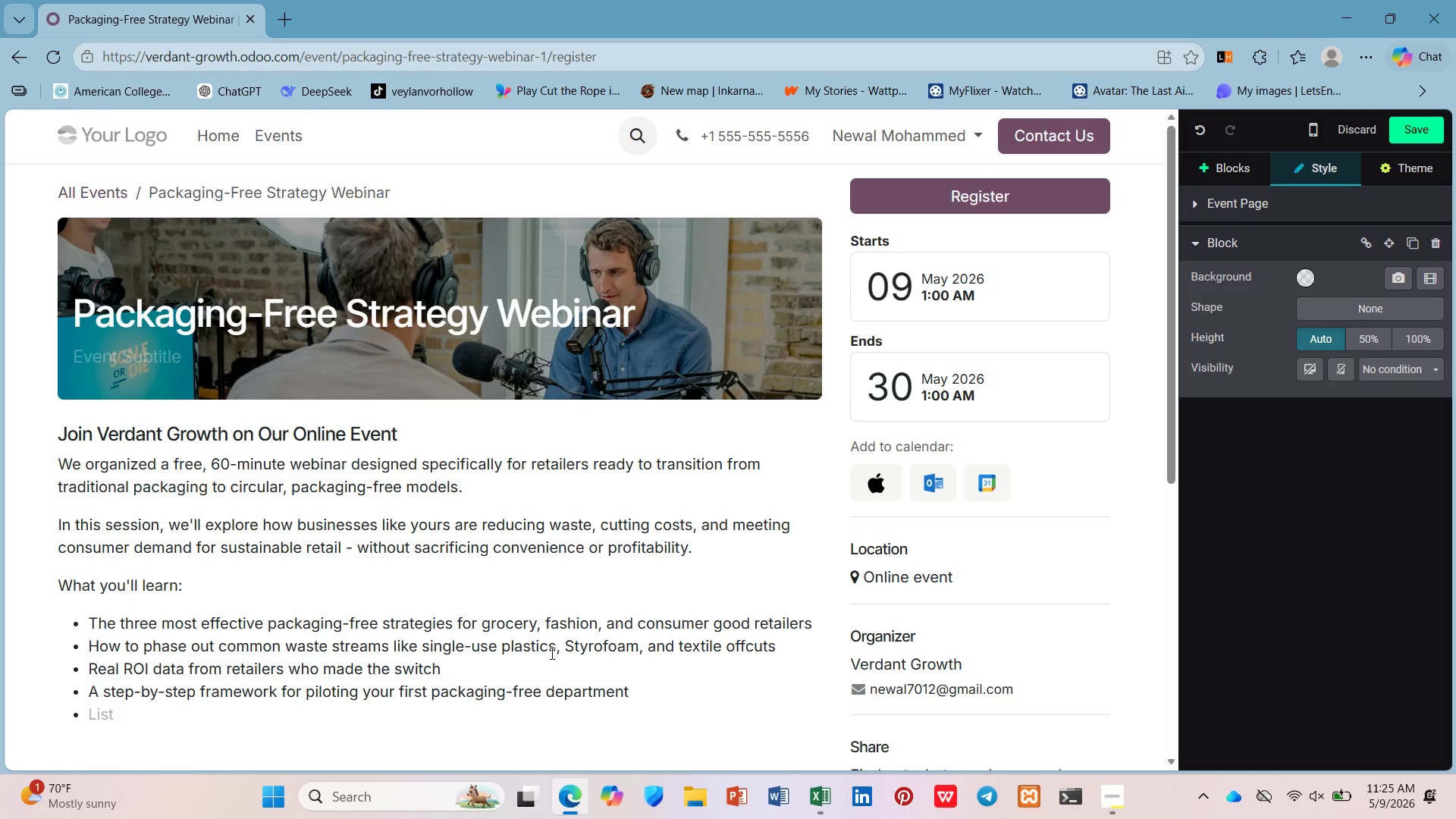 
key(Enter)
 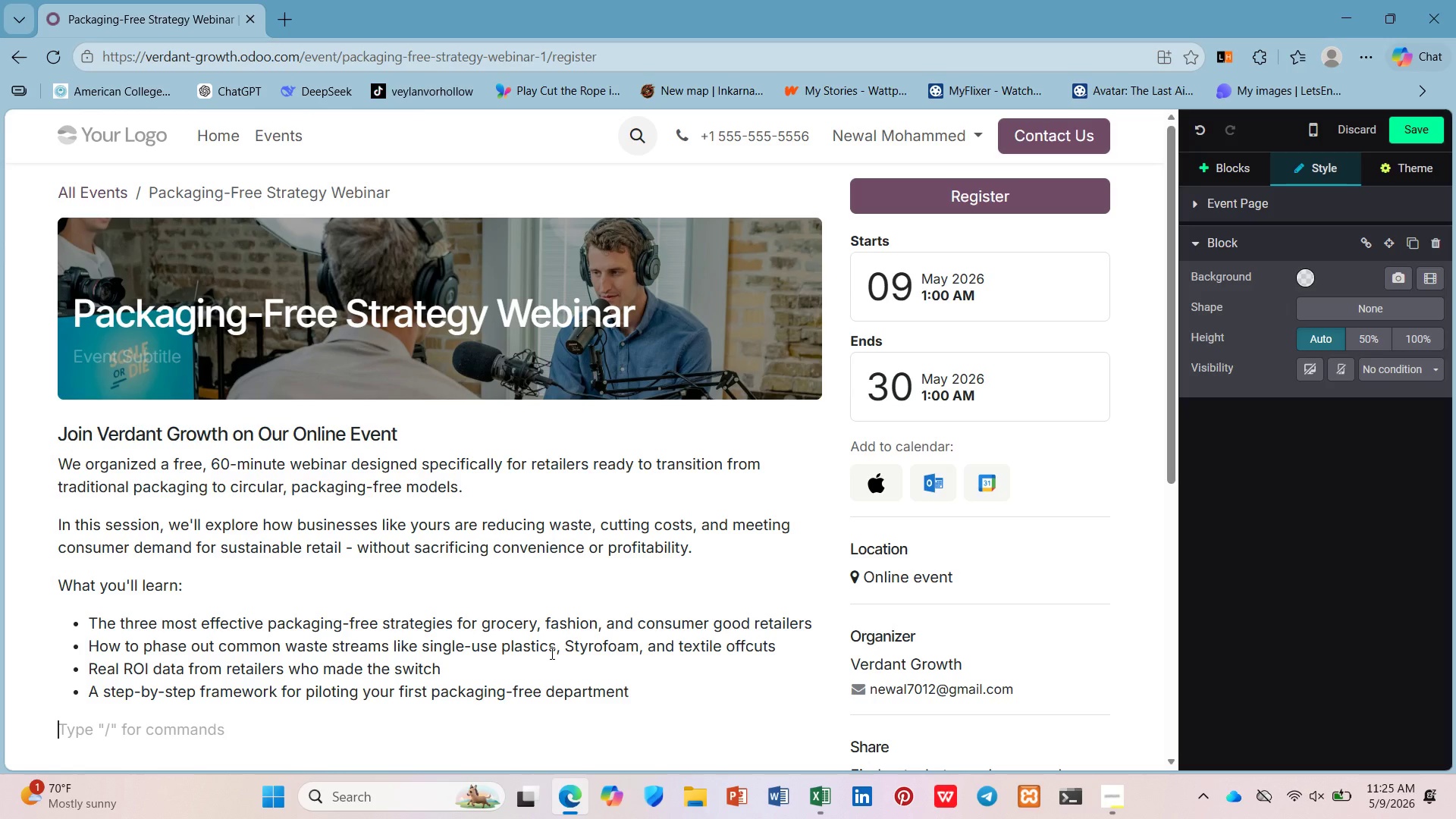 
type(Who should attend:)
 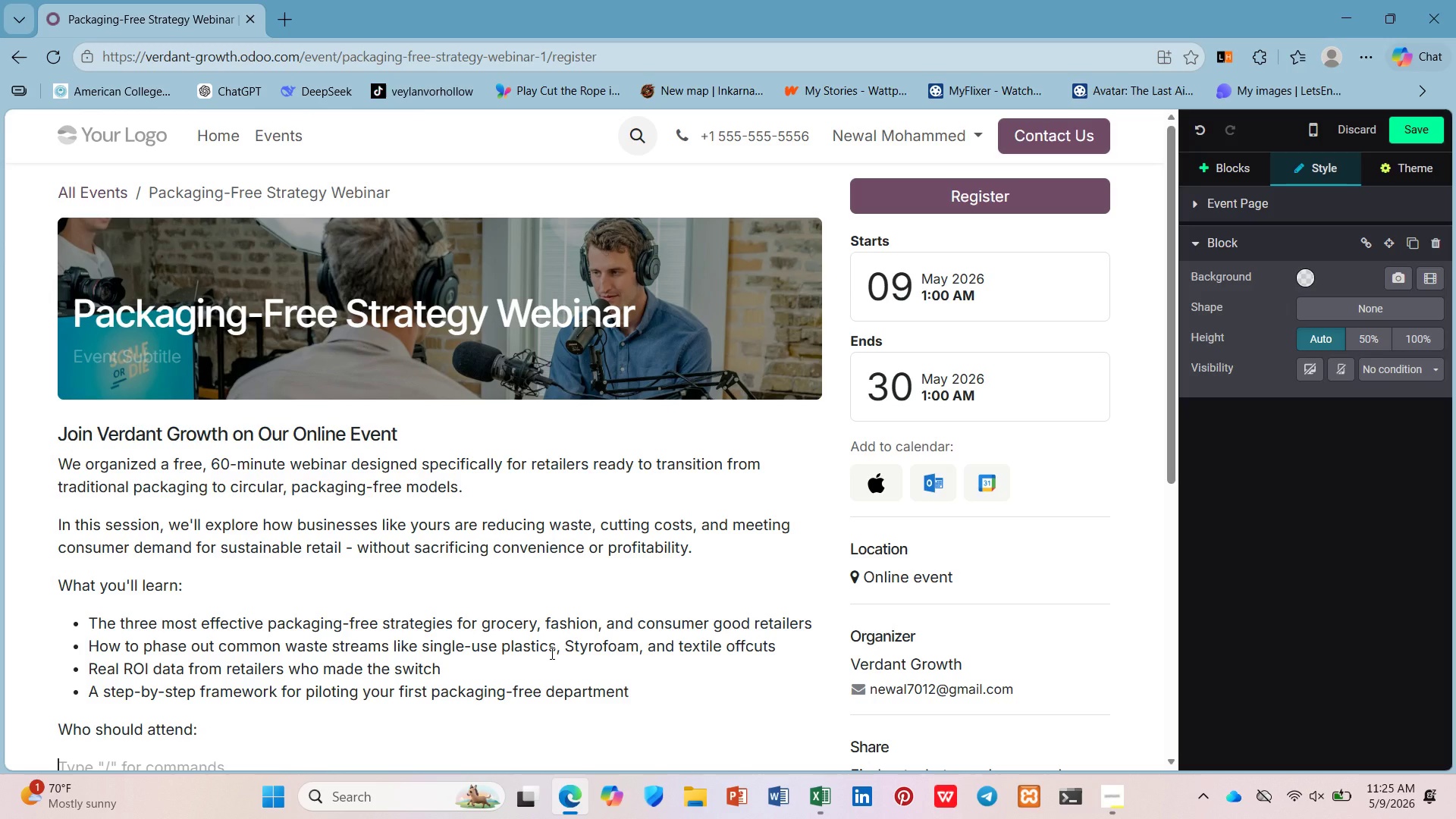 
 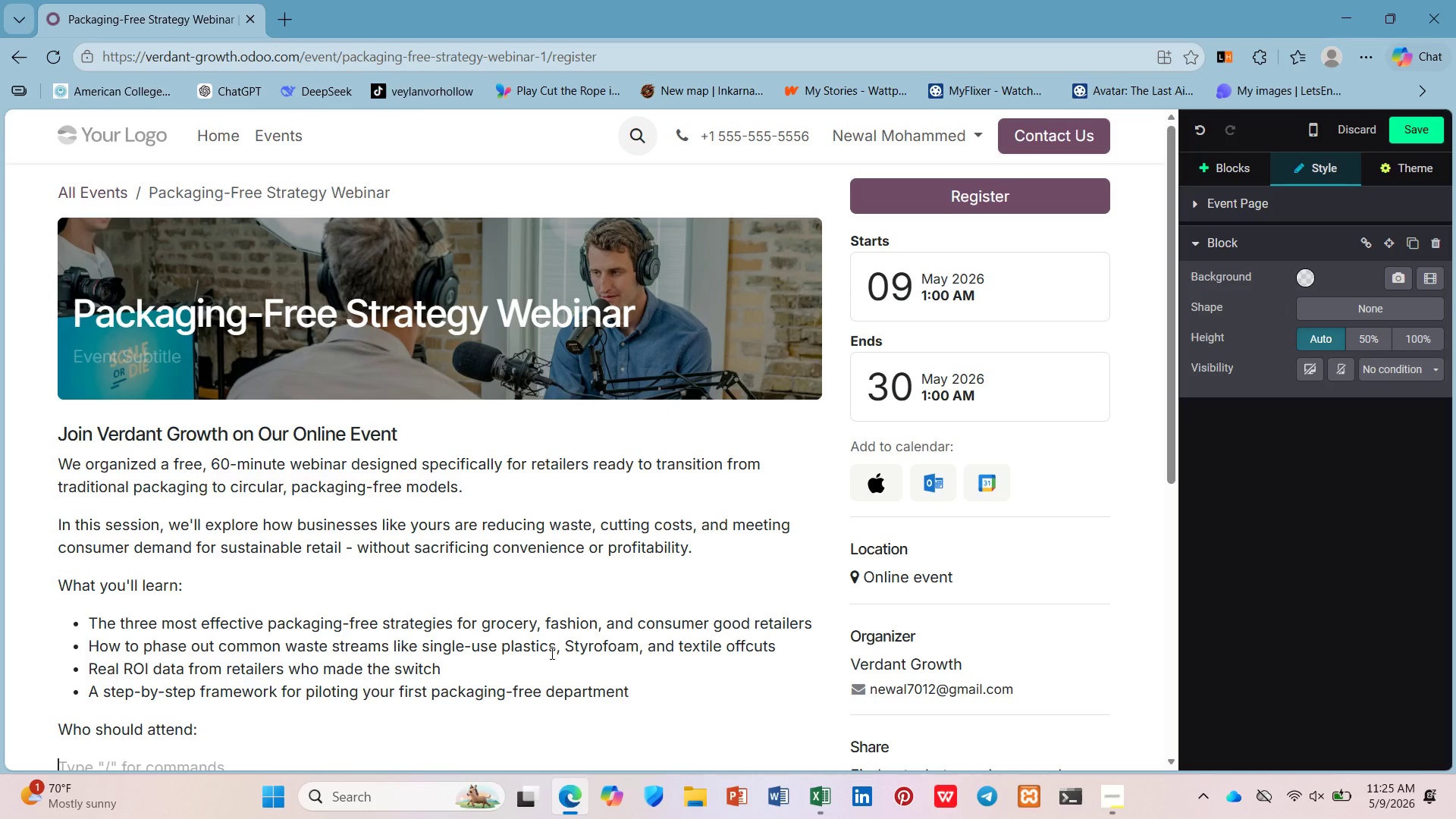 
key(Enter)
 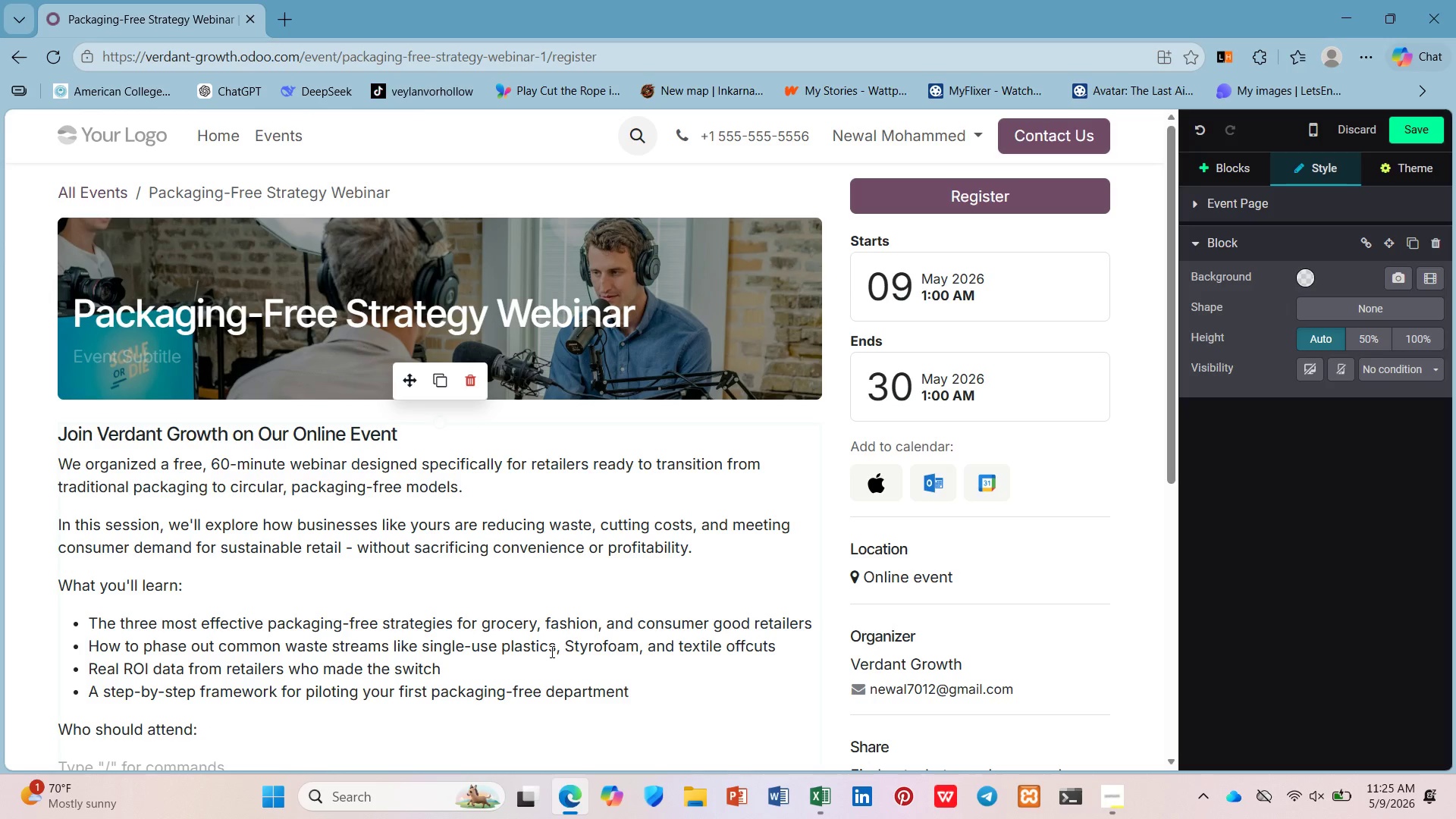 
scroll: coordinate [550, 651], scroll_direction: down, amount: 3.0
 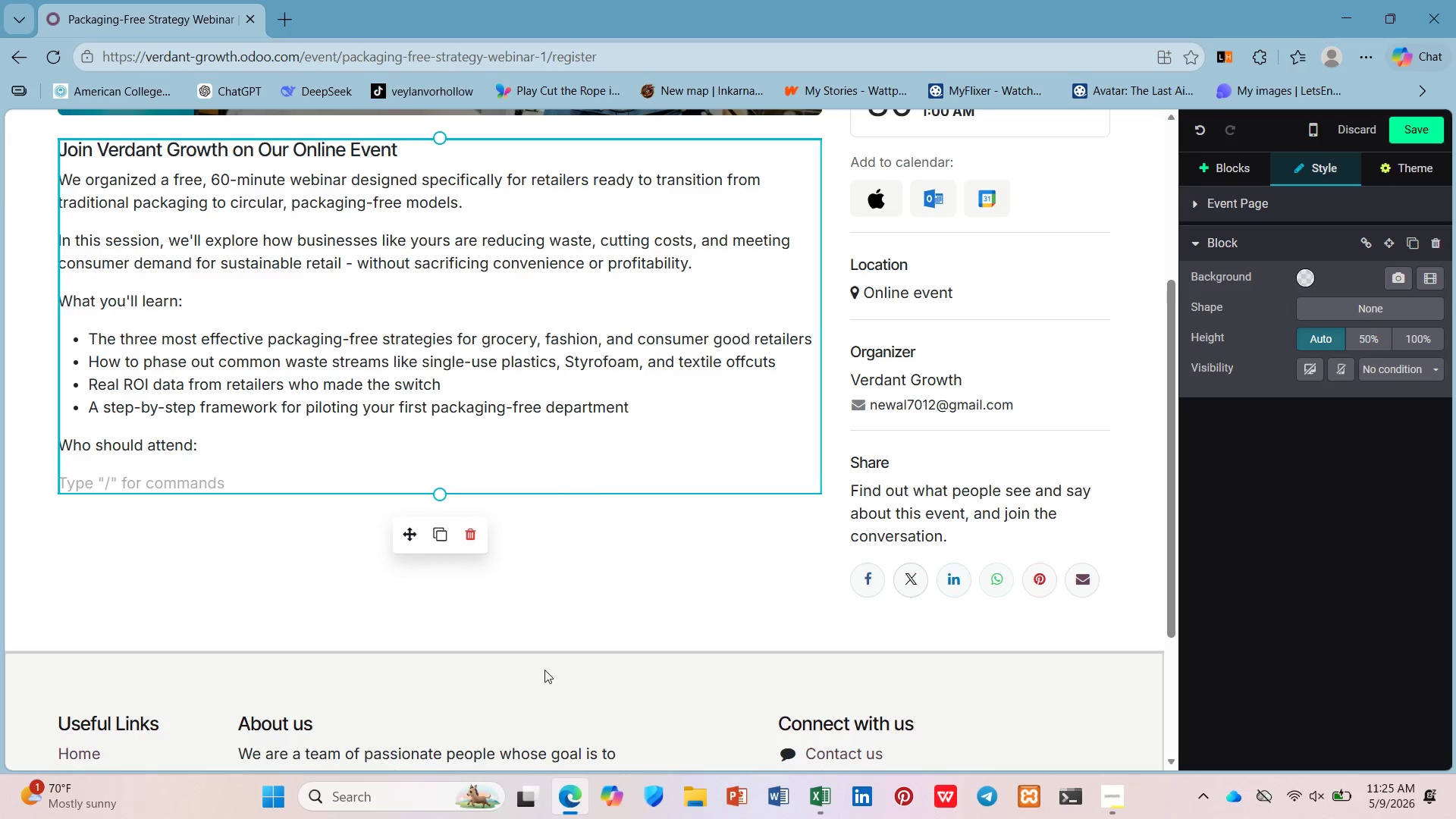 
wait(7.22)
 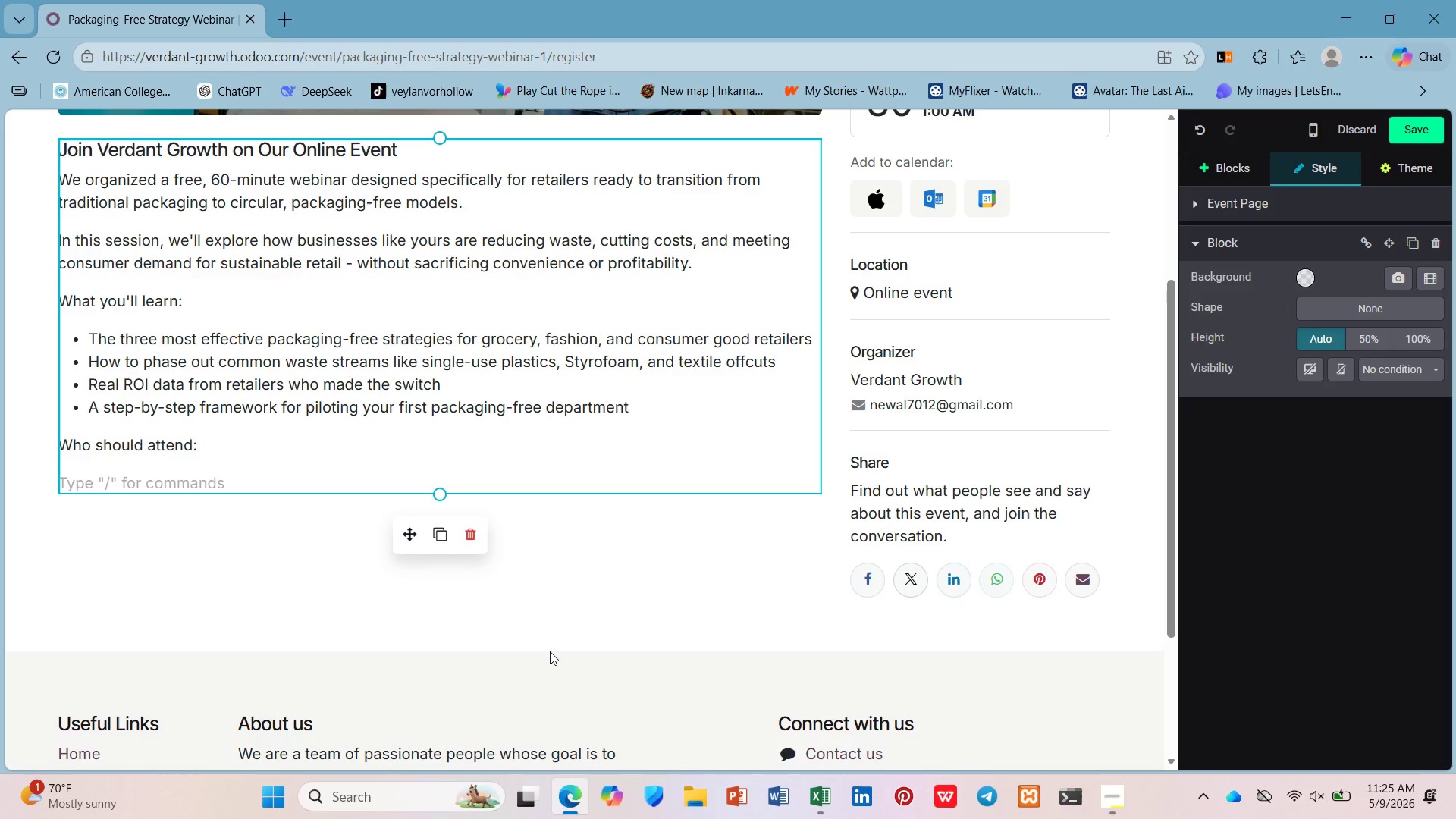 
left_click([107, 309])
 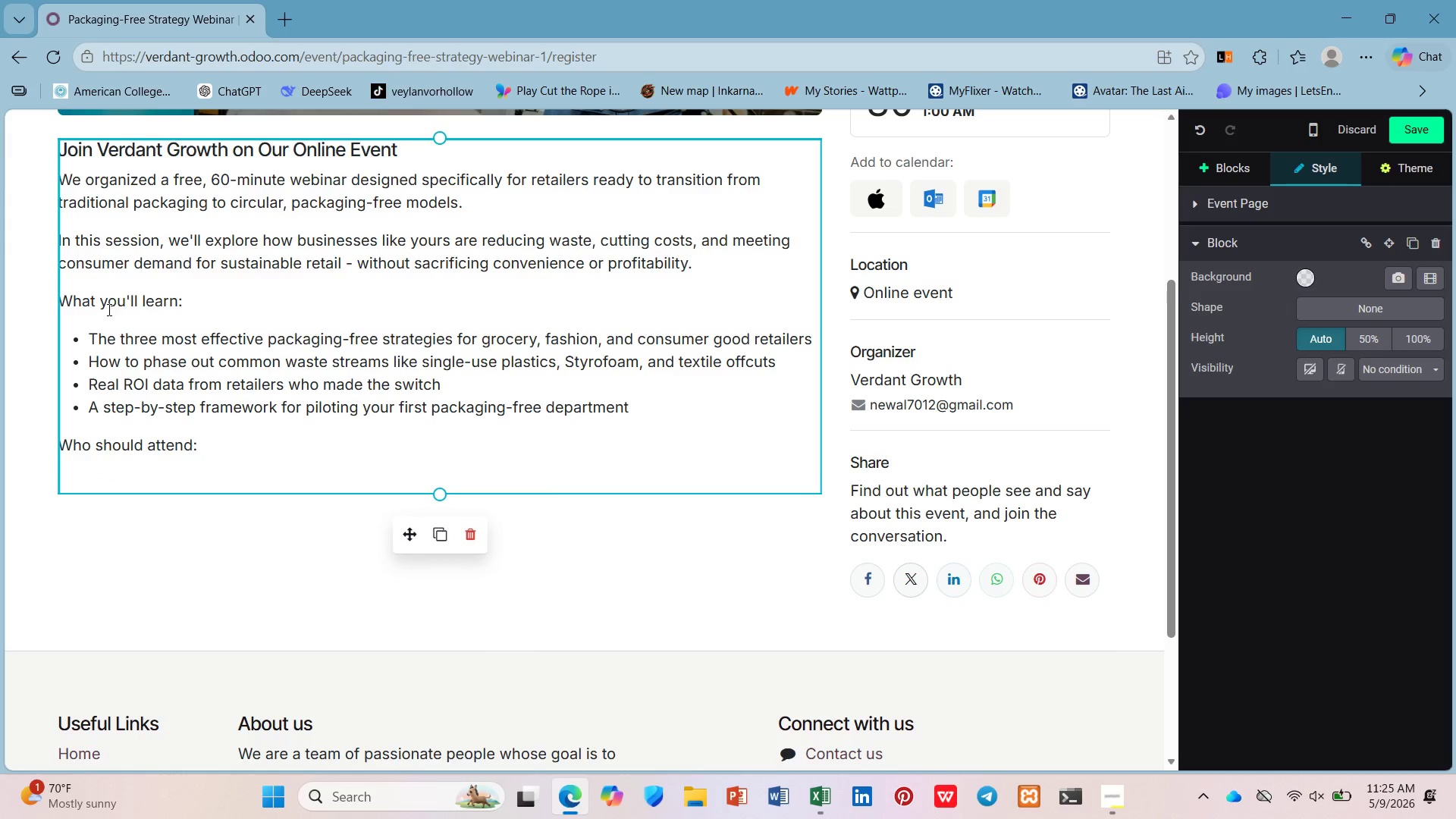 
key(Backspace)
 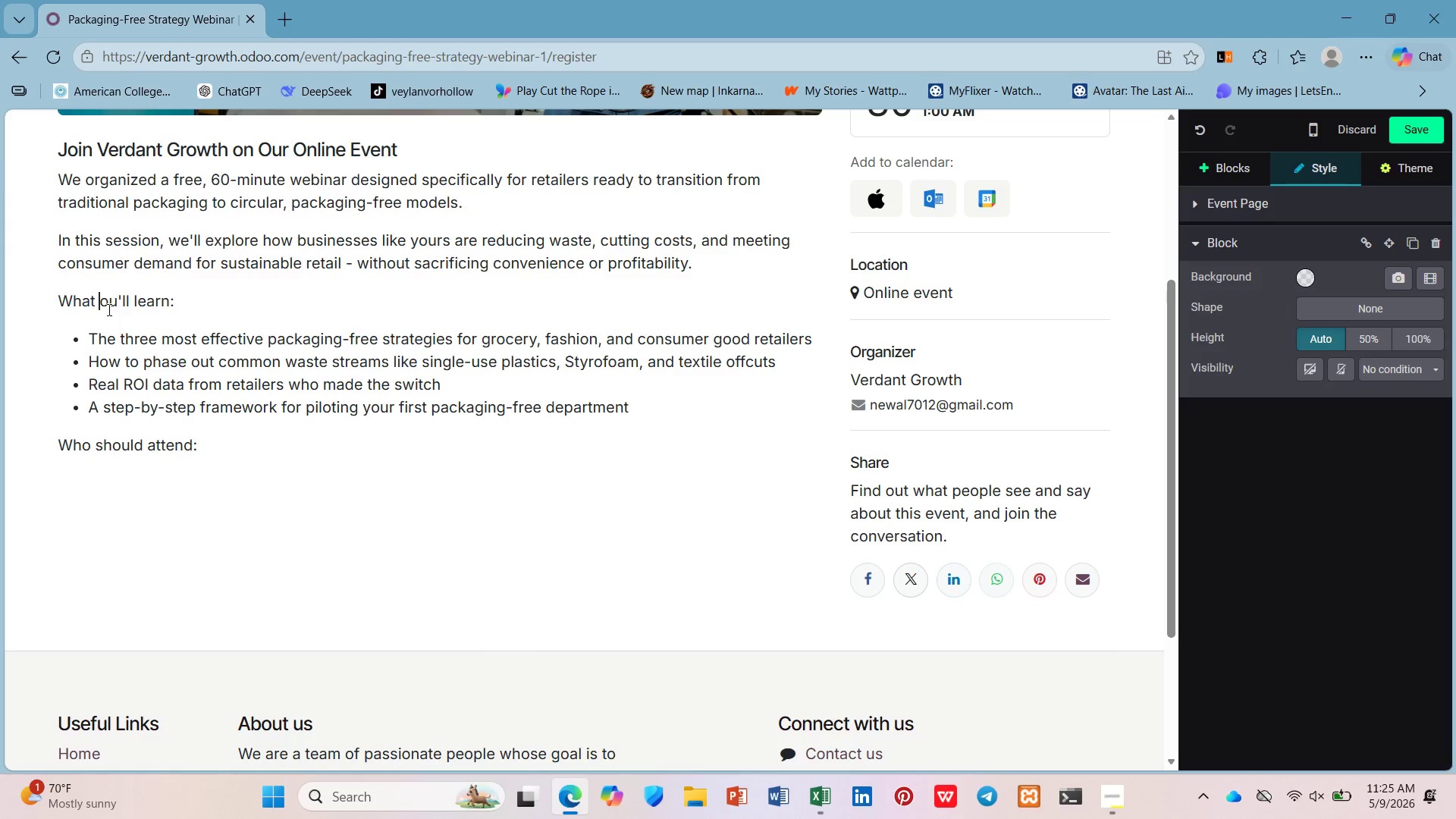 
key(Shift+Y)
 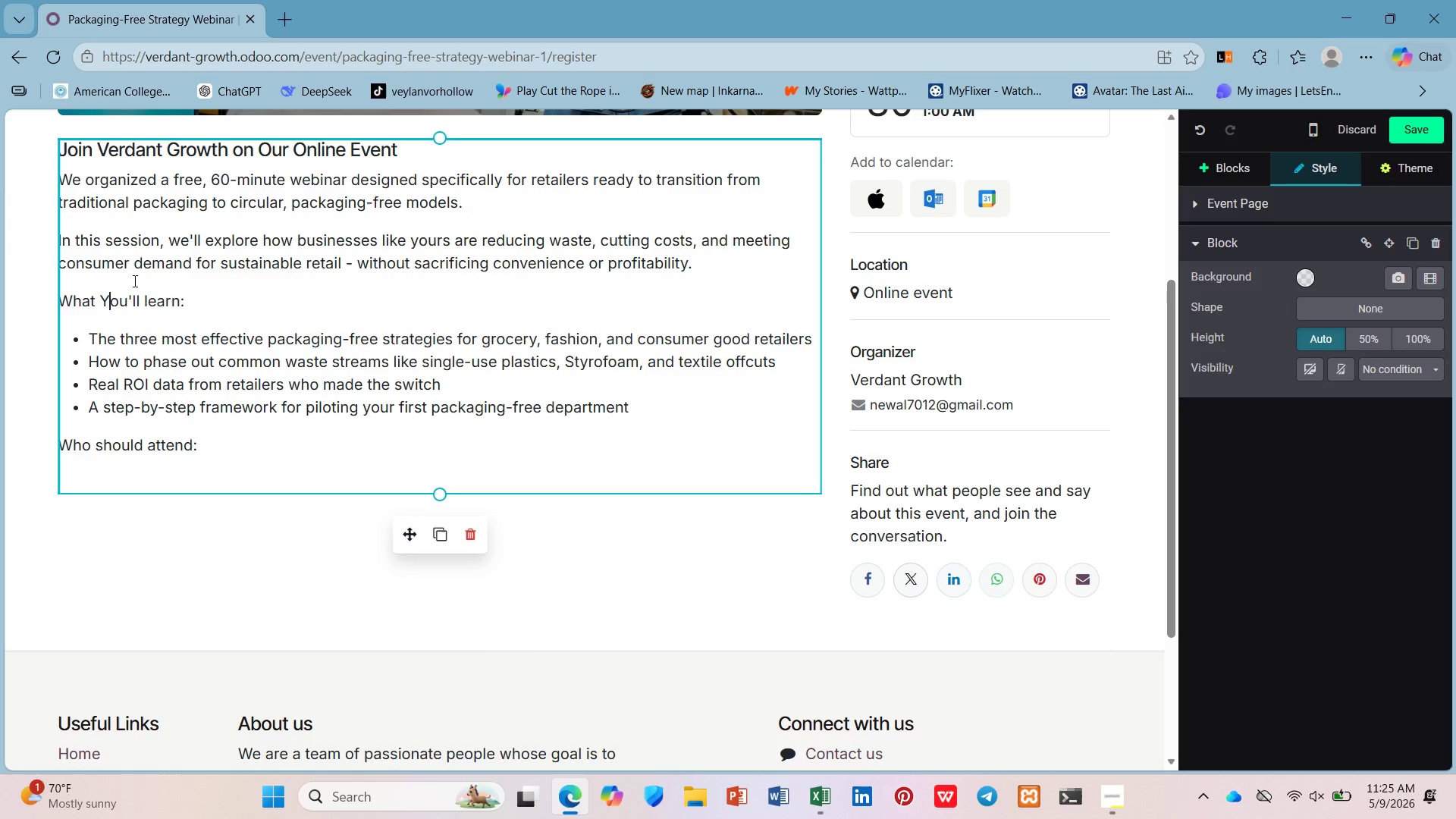 
left_click([146, 298])
 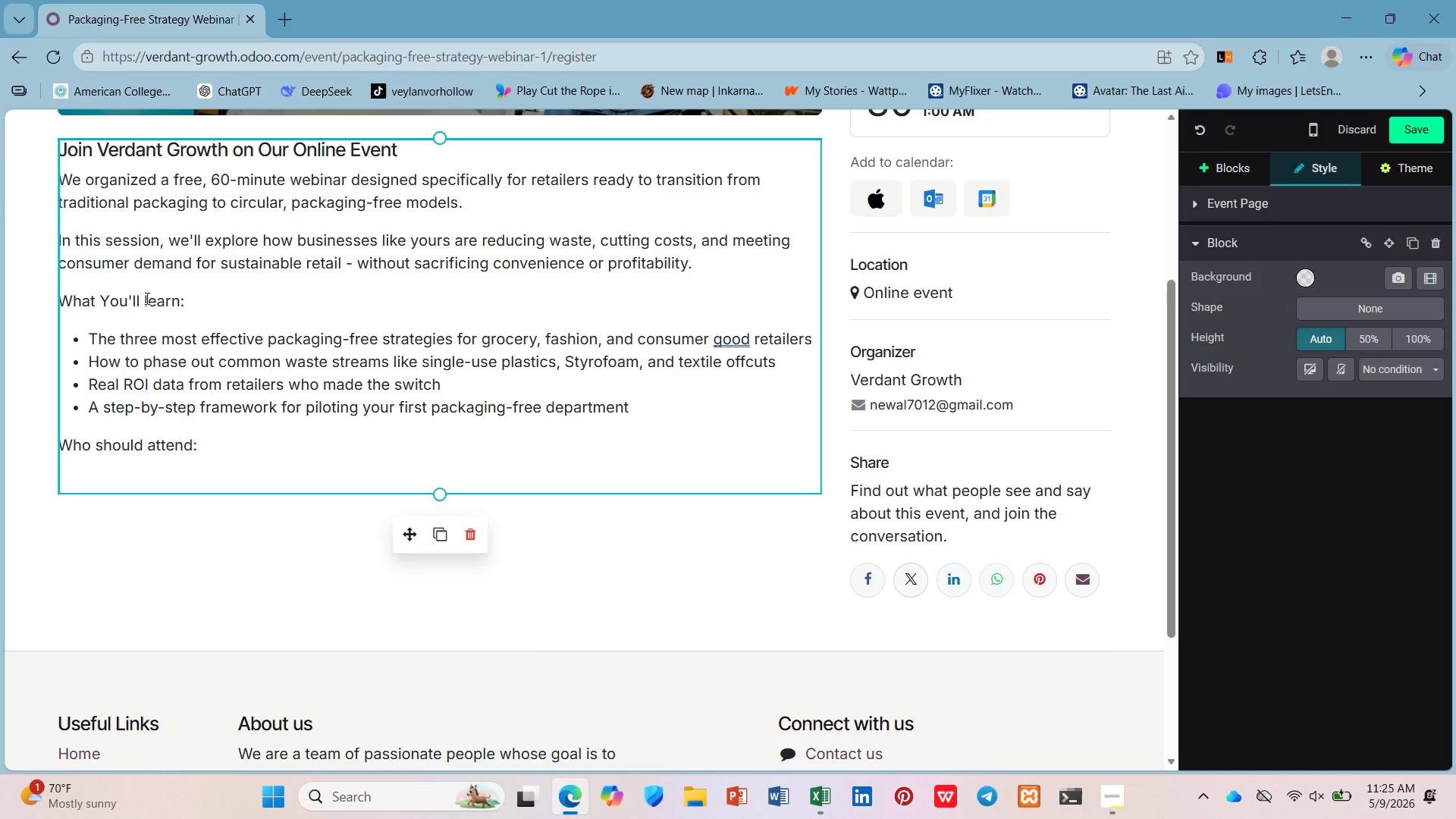 
key(ArrowRight)
 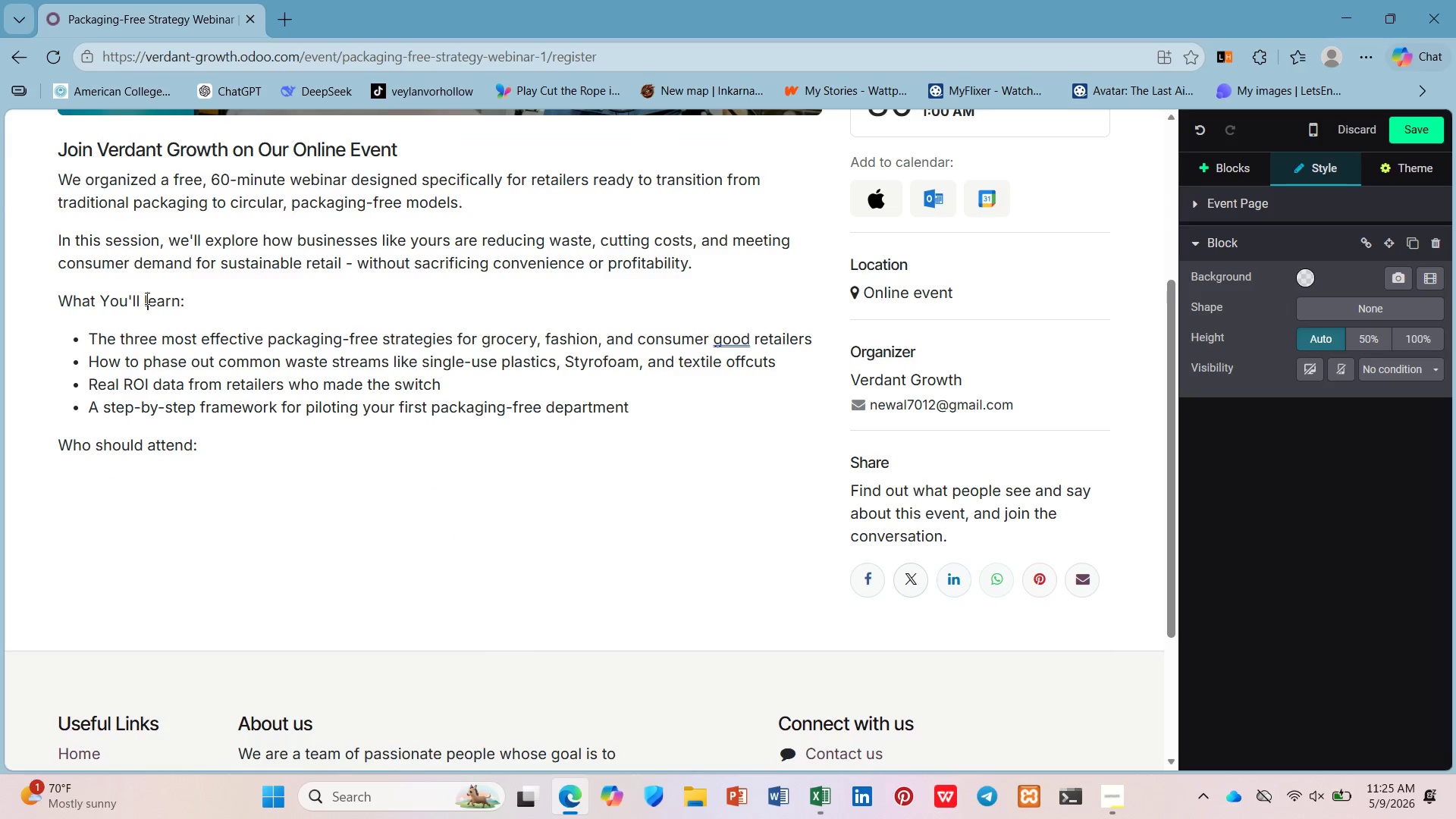 
key(Shift+Backspace)
 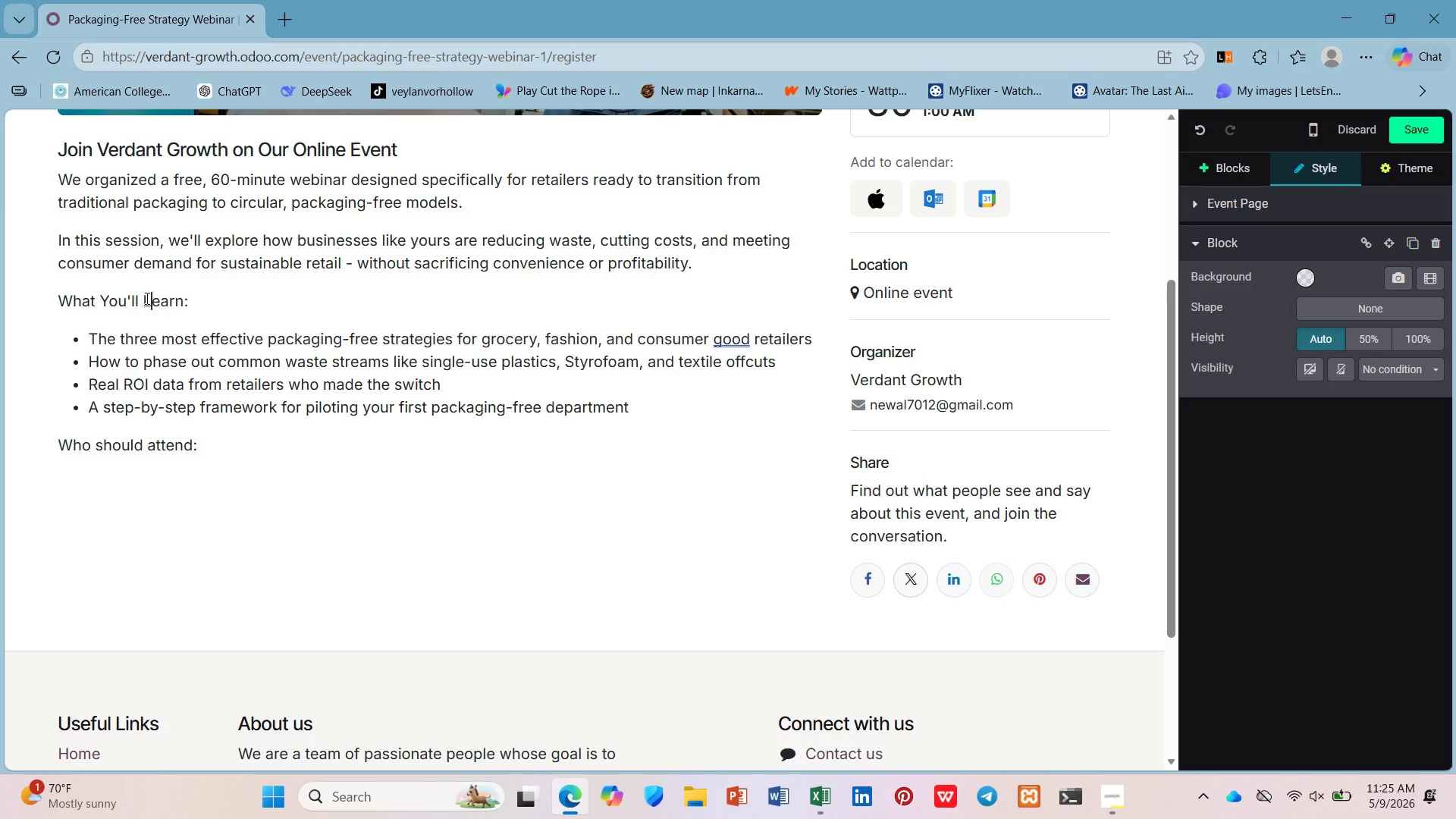 
key(Shift+L)
 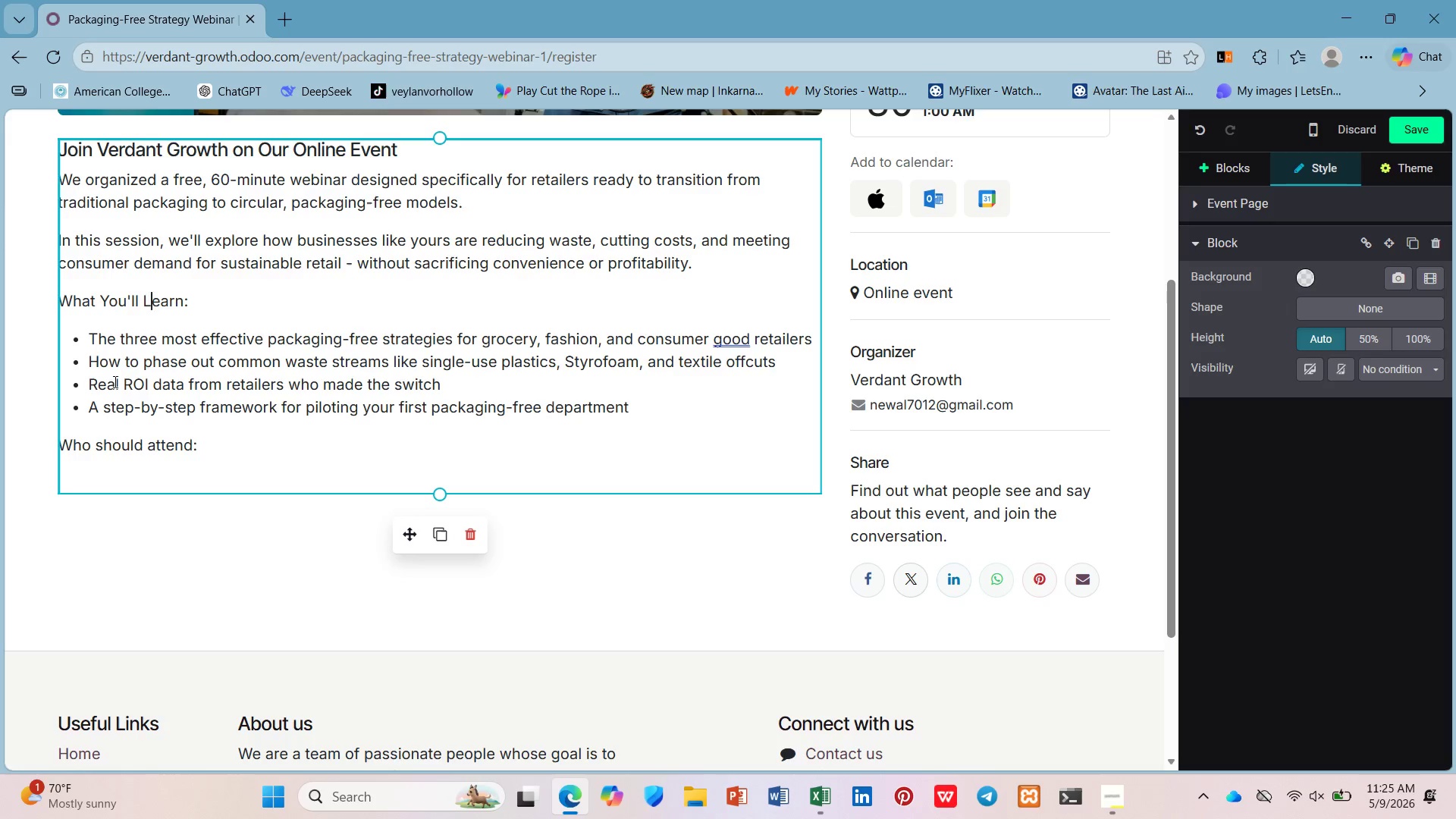 
left_click([101, 453])
 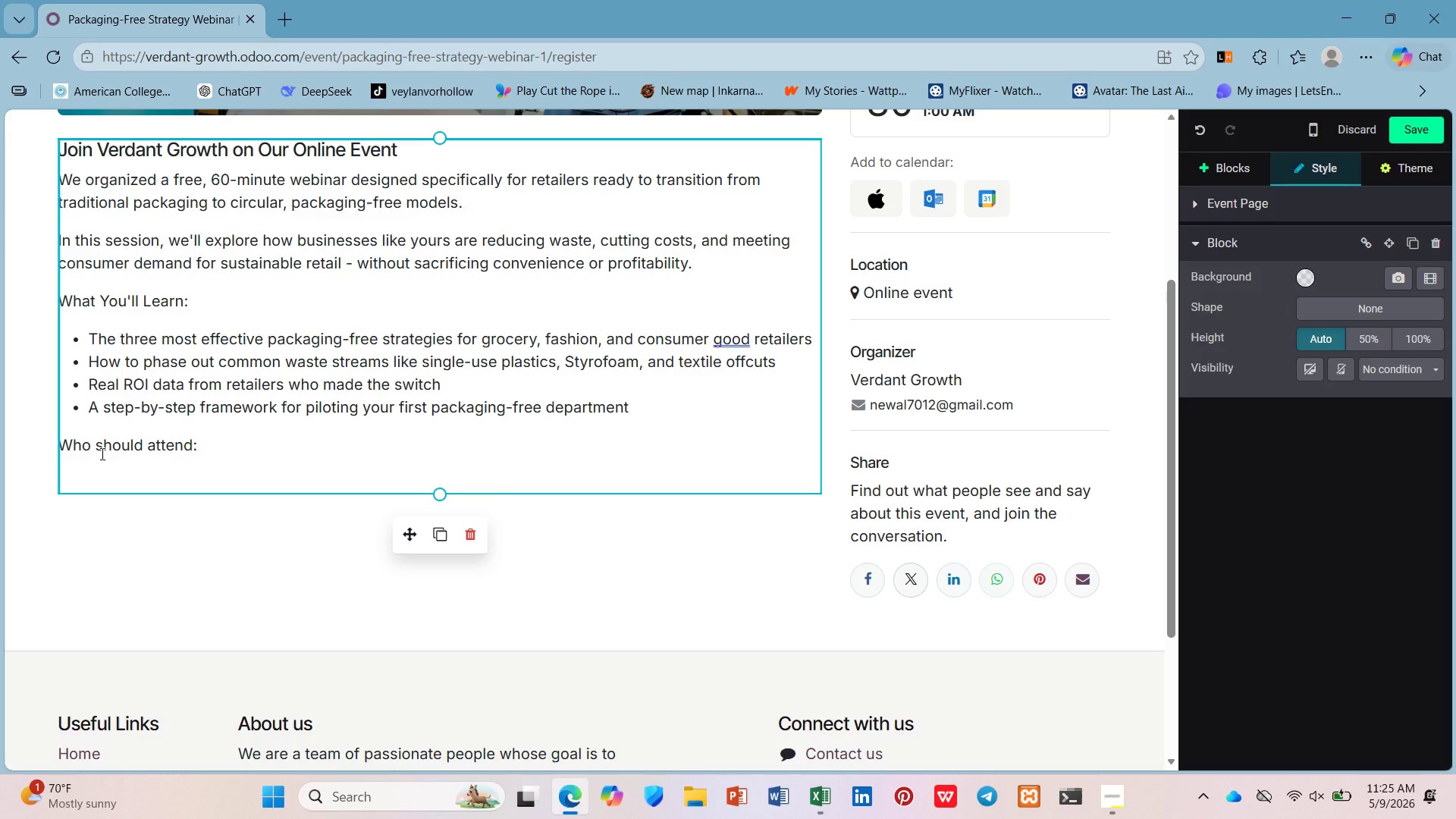 
key(Backspace)
 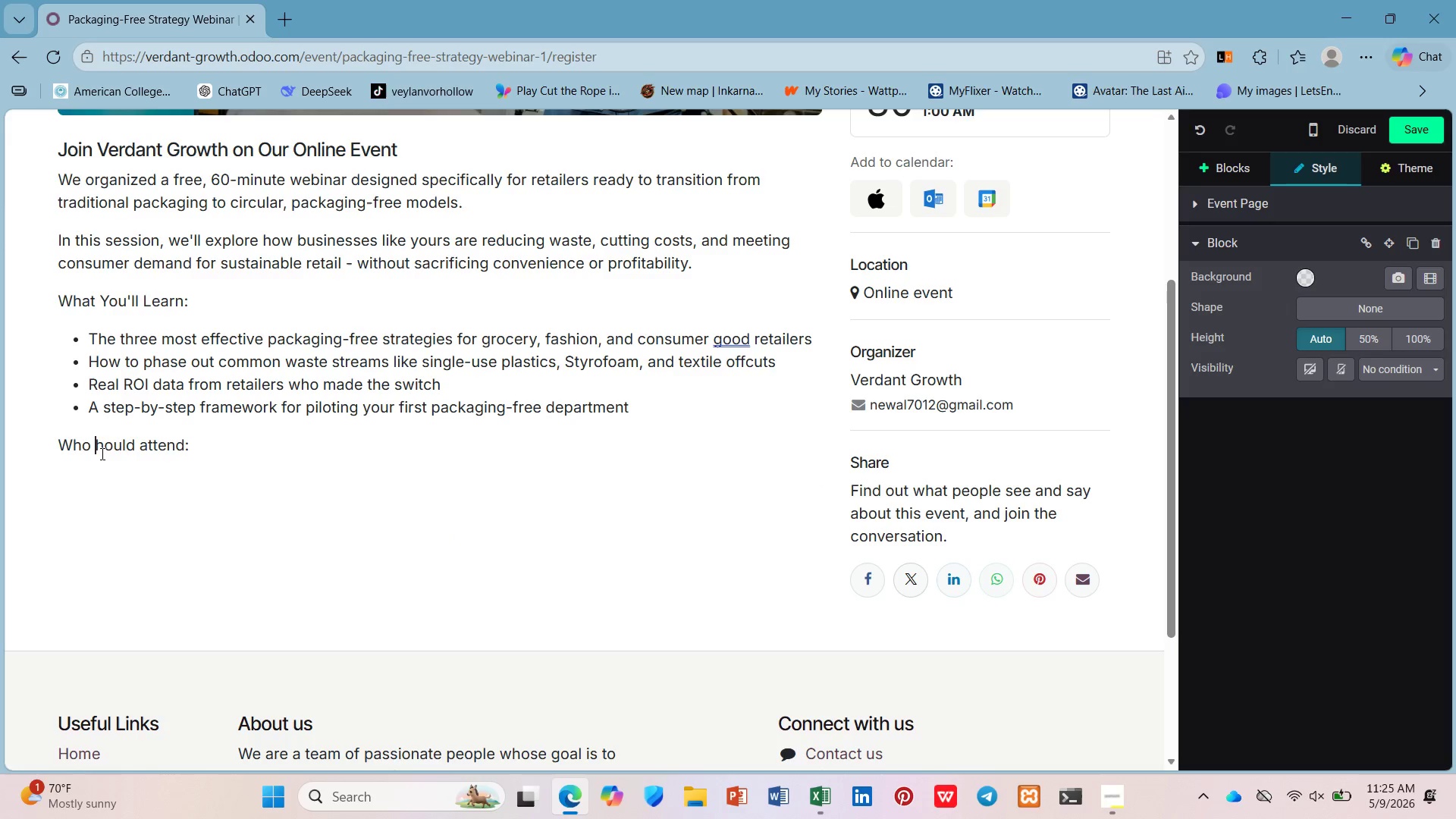 
key(Shift+S)
 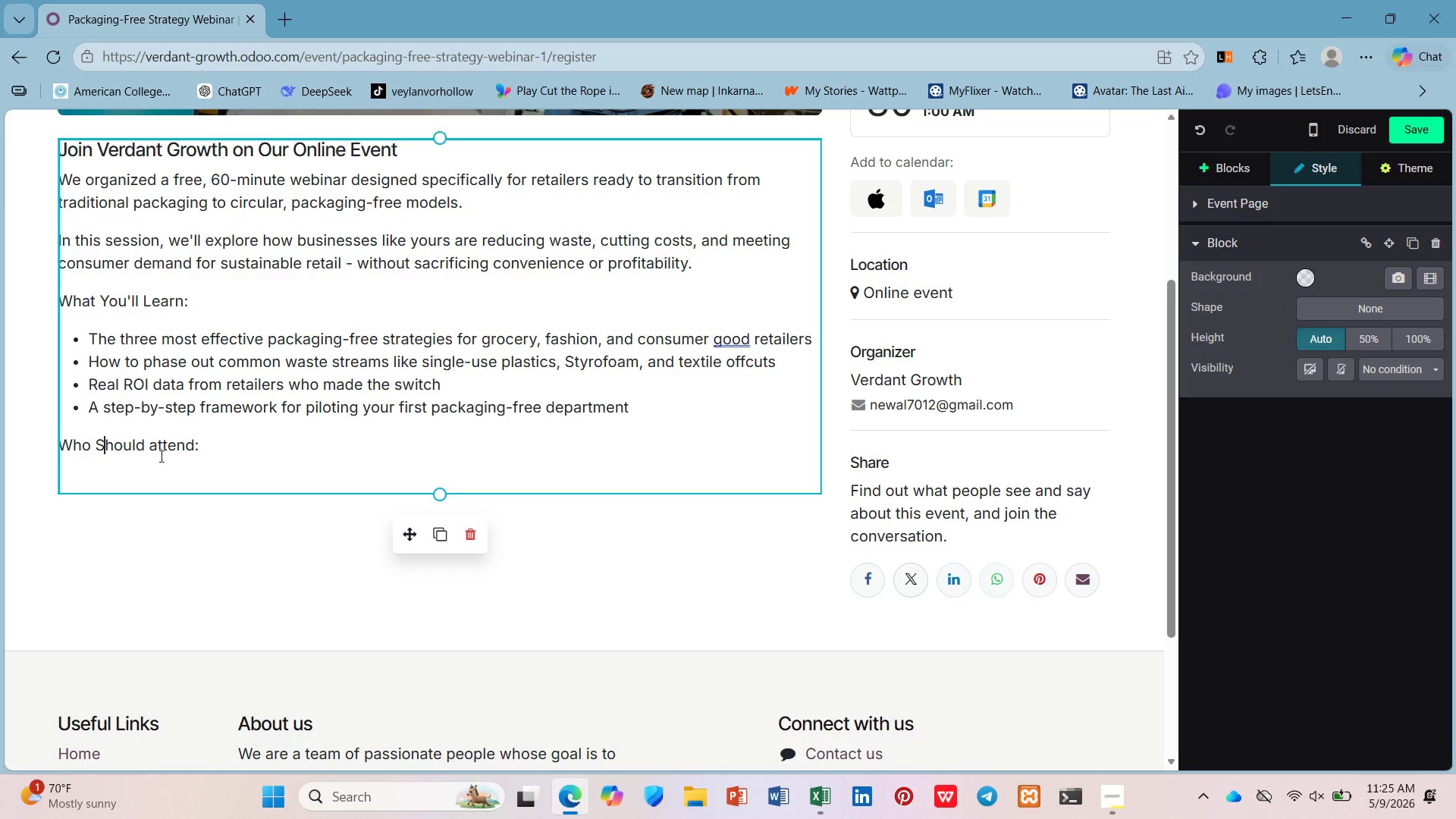 
left_click([161, 453])
 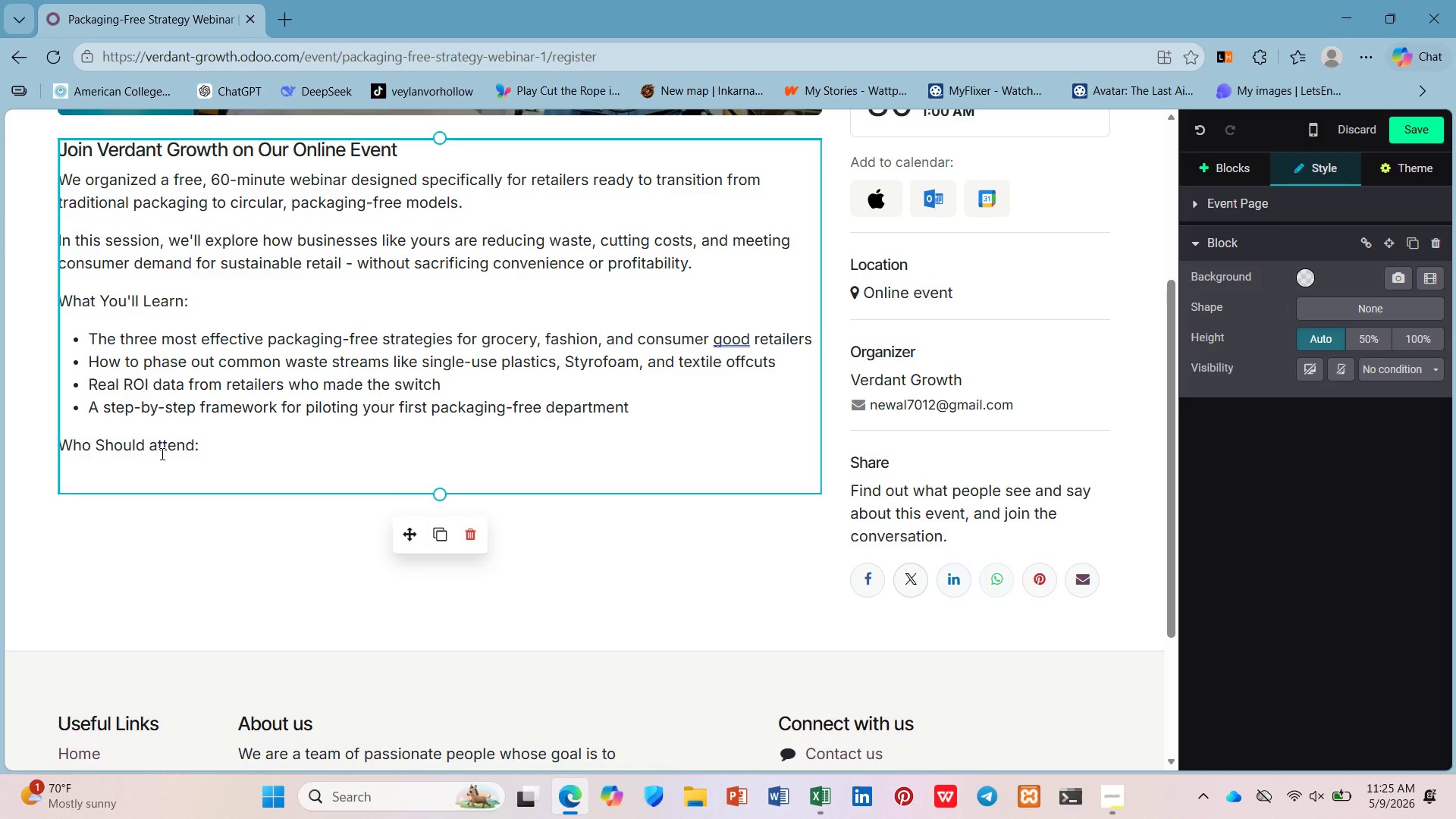 
key(ArrowLeft)
 